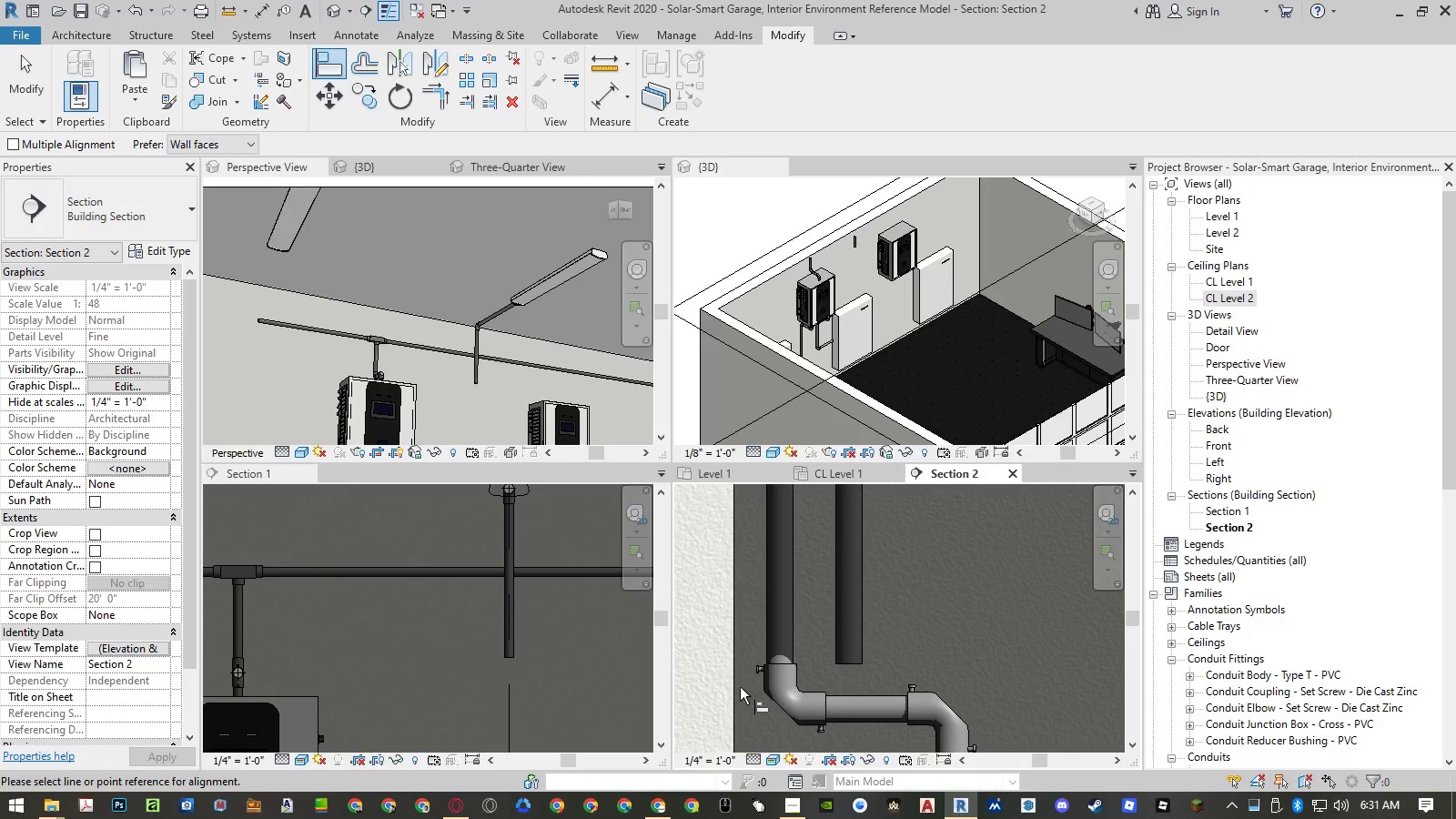 
left_click([731, 688])
 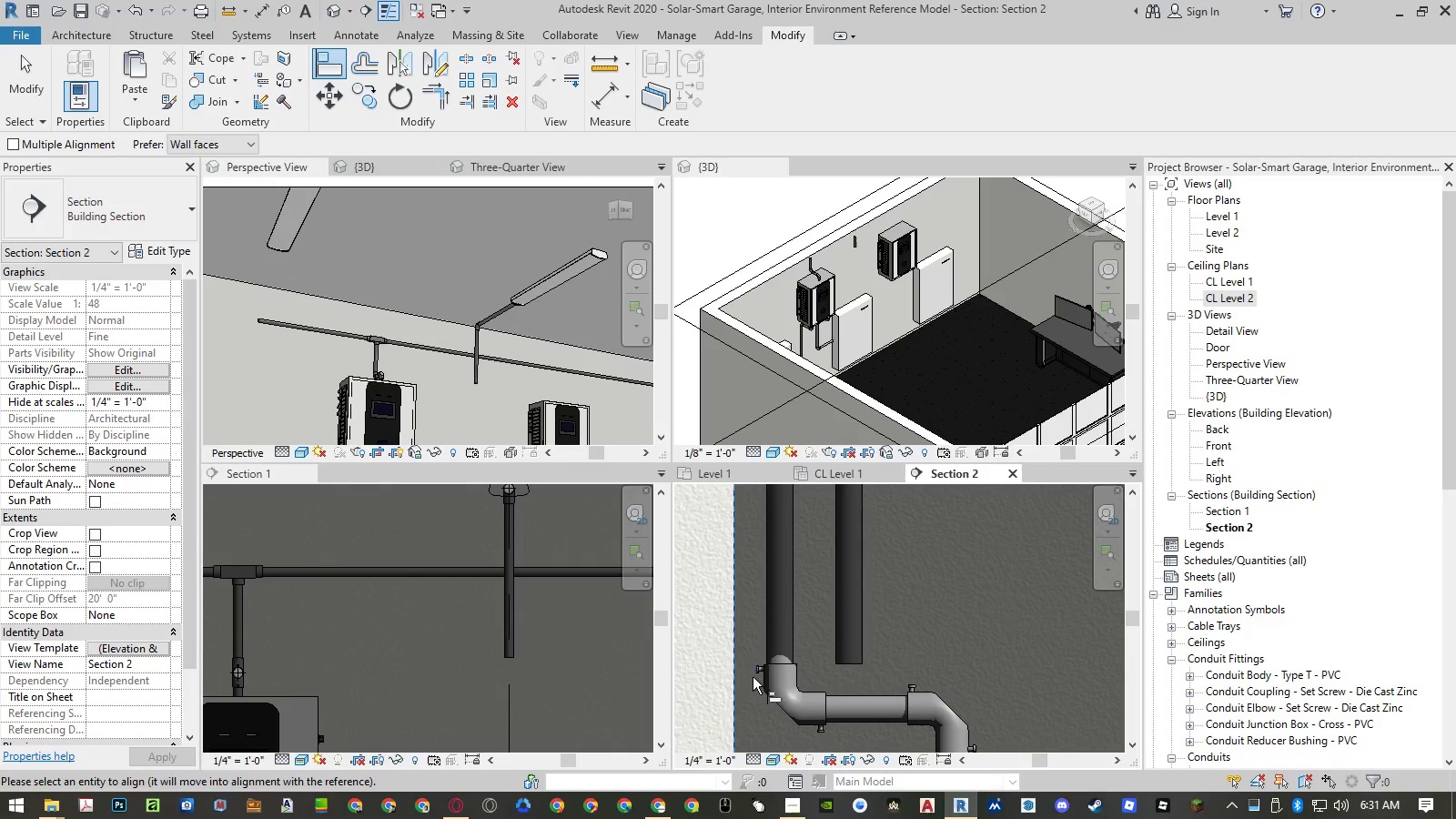 
scroll: coordinate [753, 672], scroll_direction: up, amount: 4.0
 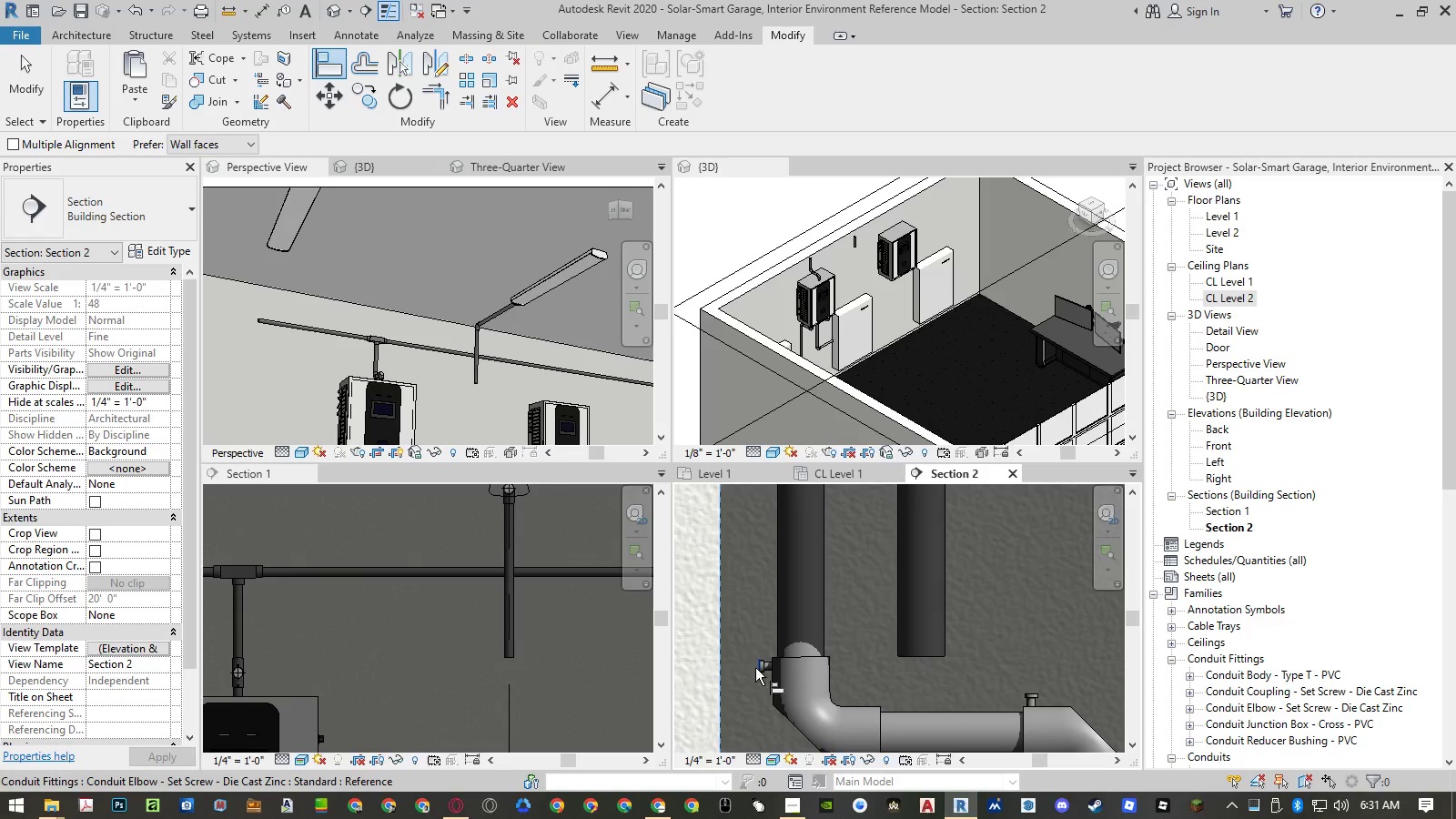 
left_click([755, 668])
 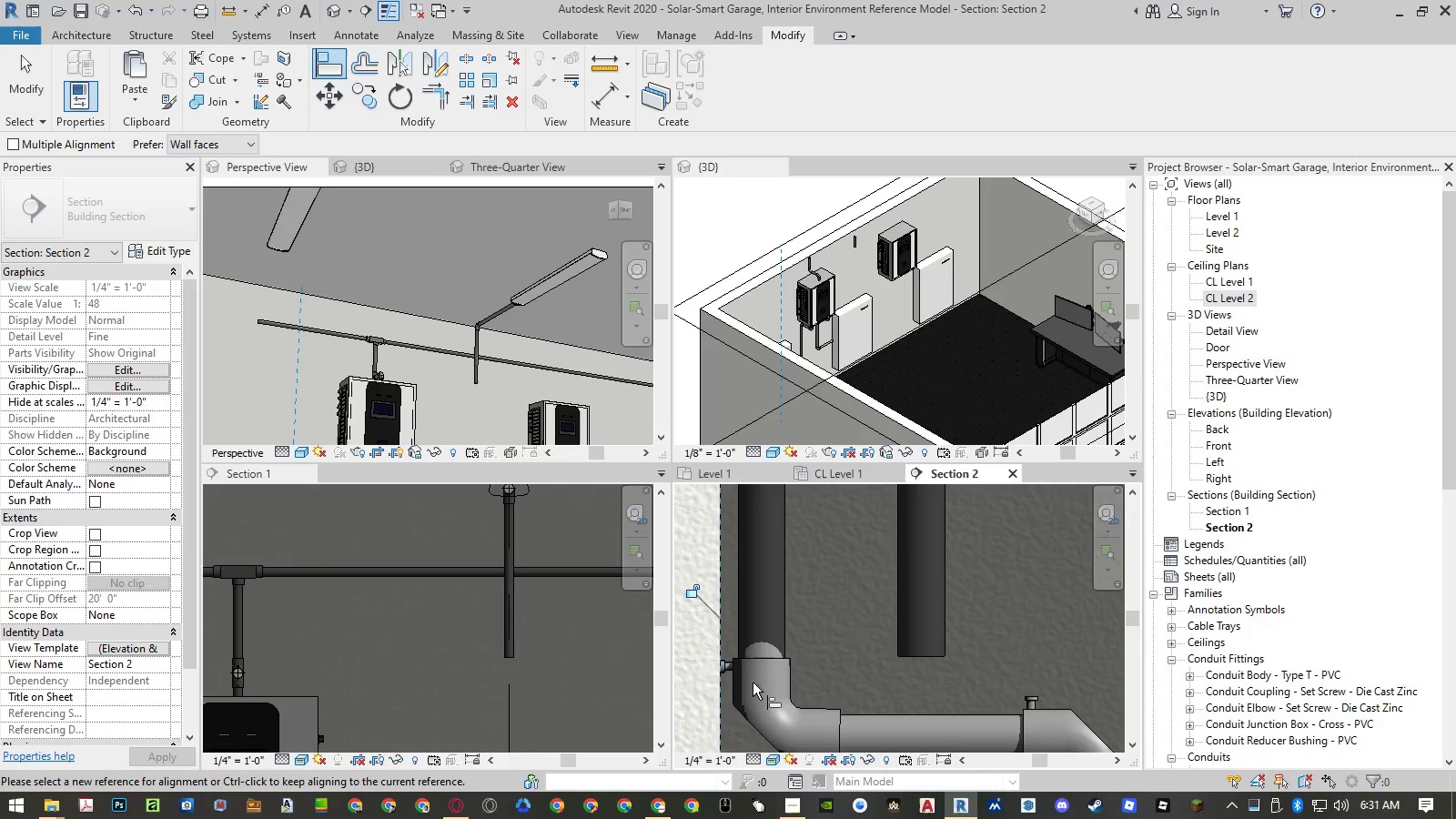 
scroll: coordinate [784, 688], scroll_direction: down, amount: 13.0
 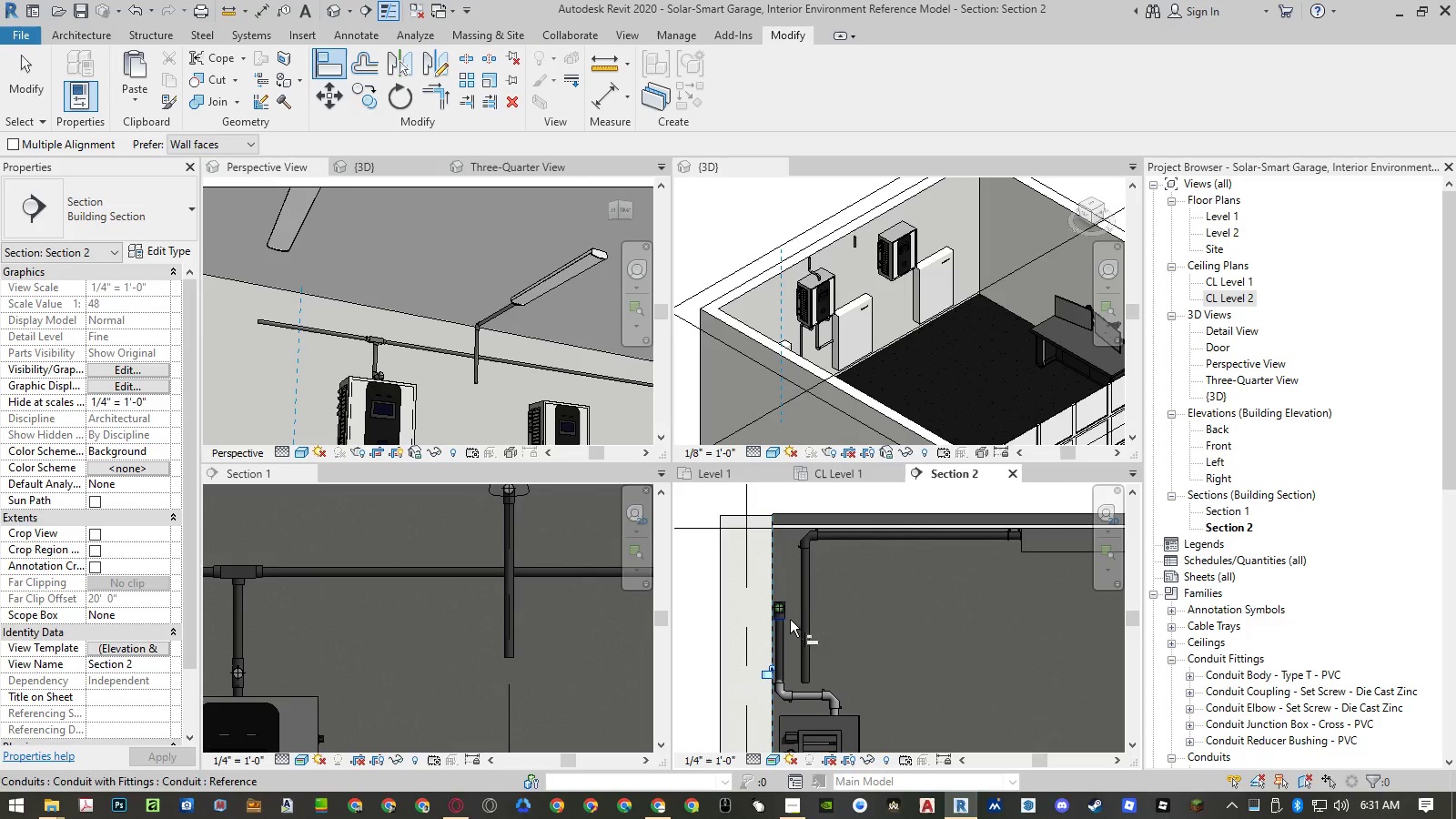 
key(Escape)
 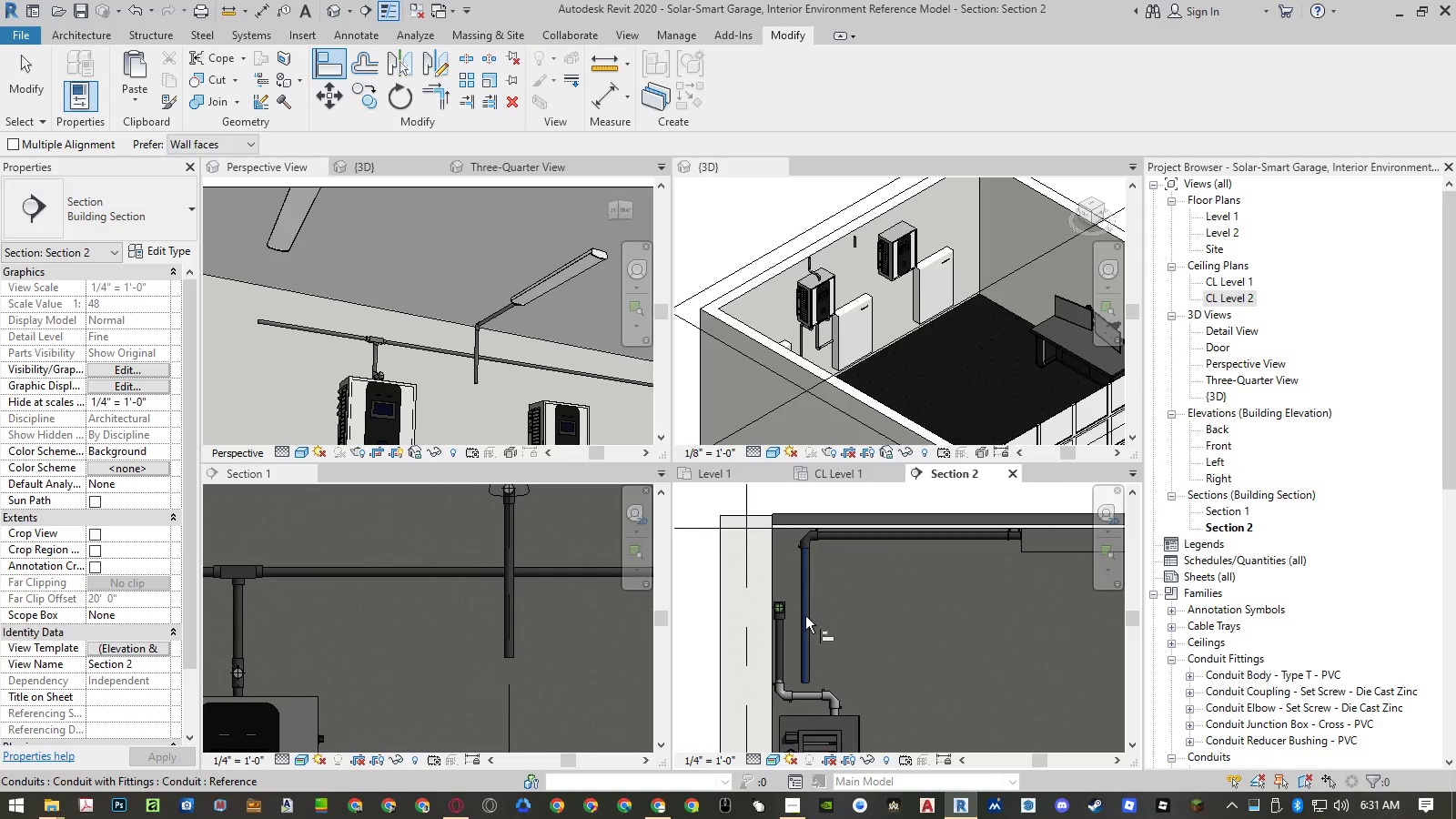 
key(Escape)
 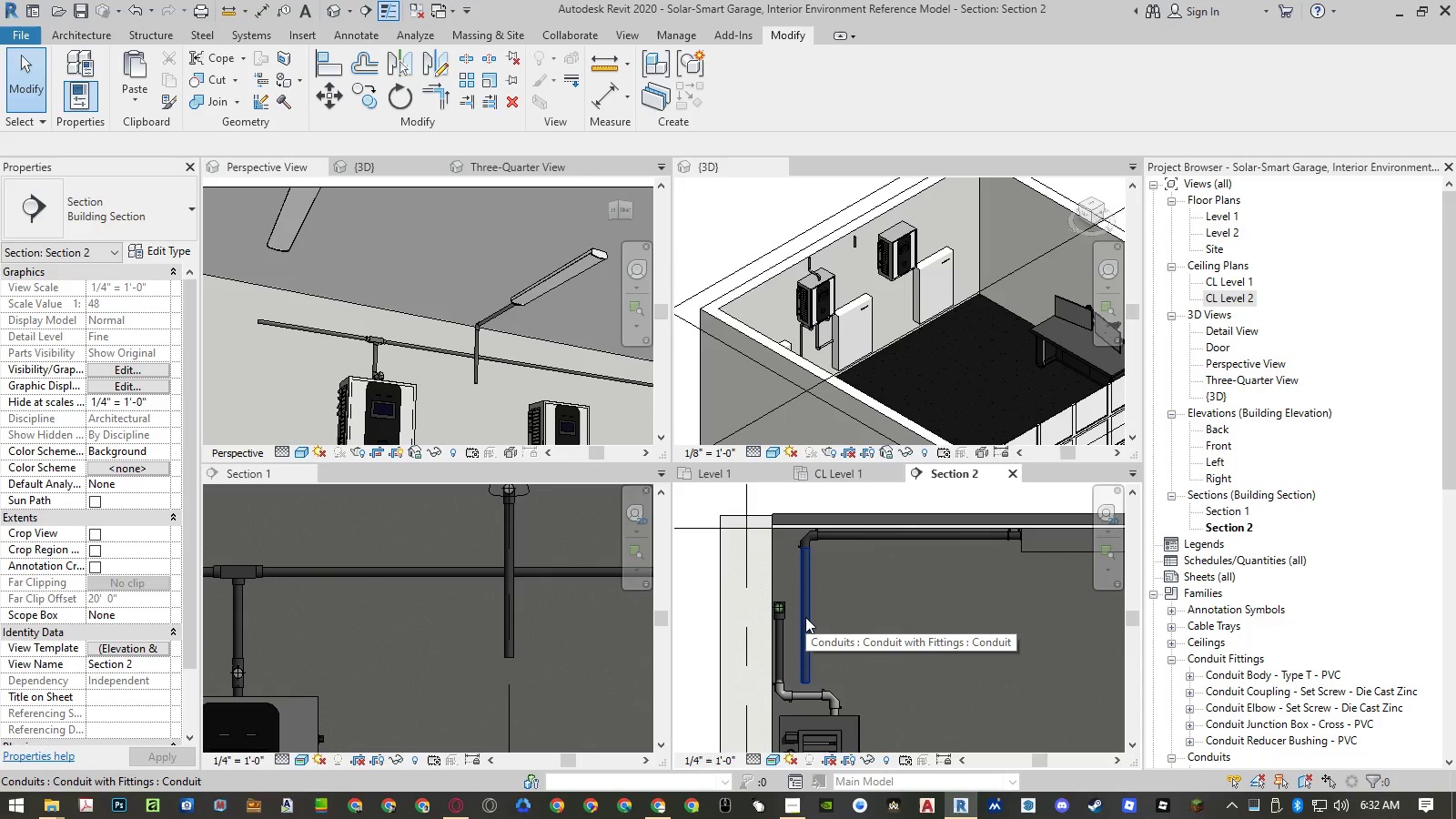 
left_click([805, 617])
 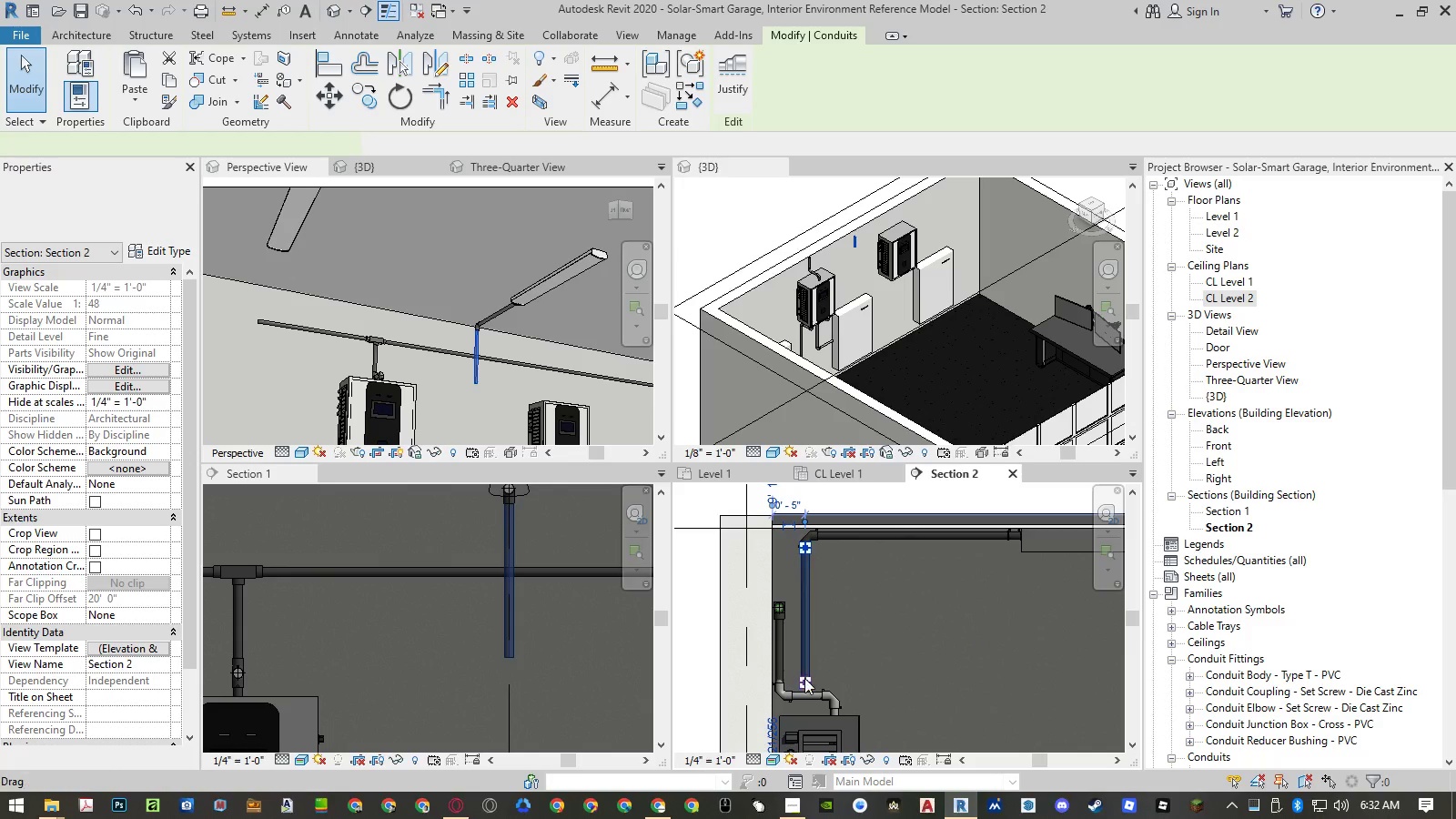 
left_click_drag(start_coordinate=[804, 682], to_coordinate=[808, 584])
 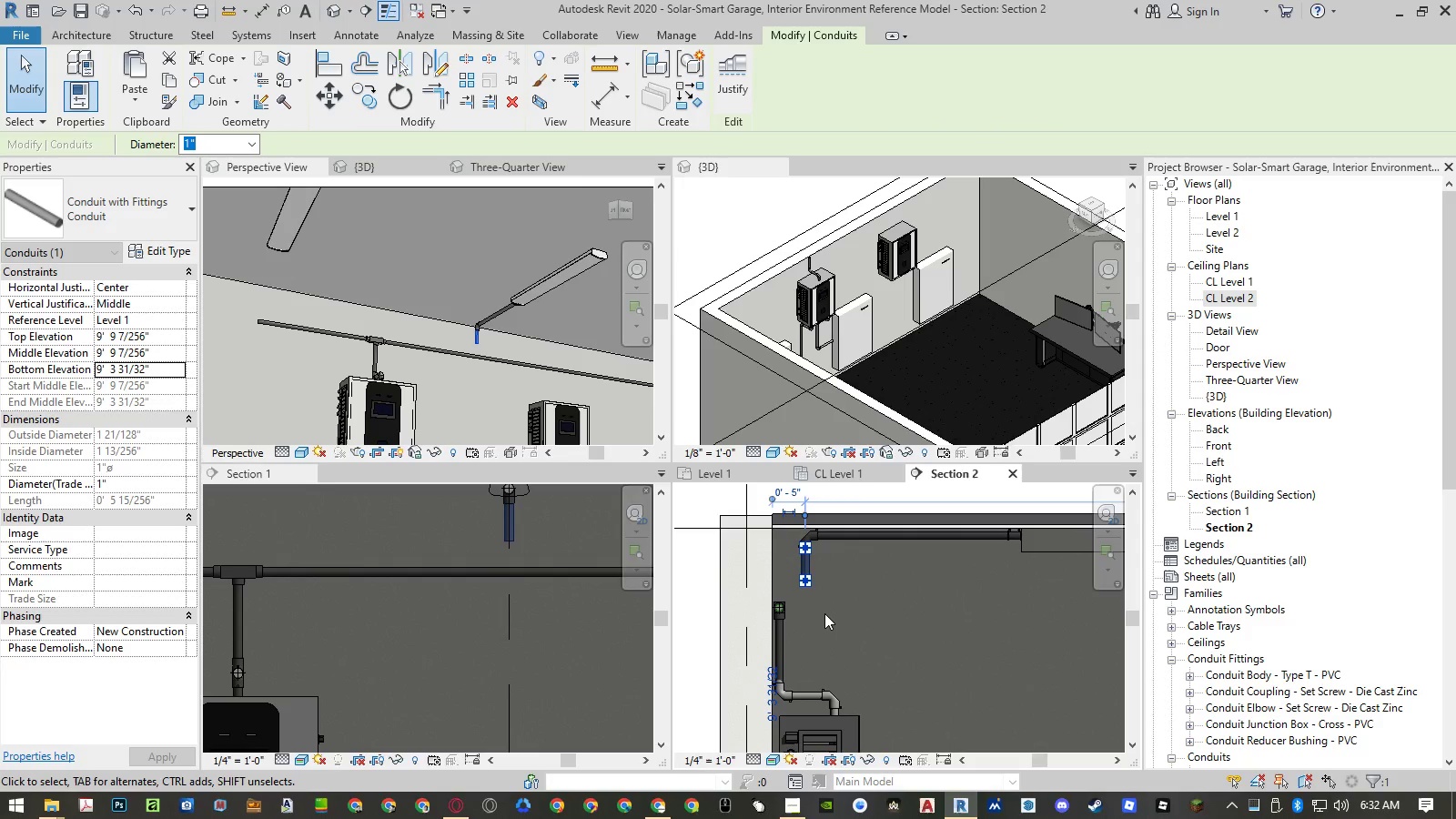 
type(al)
 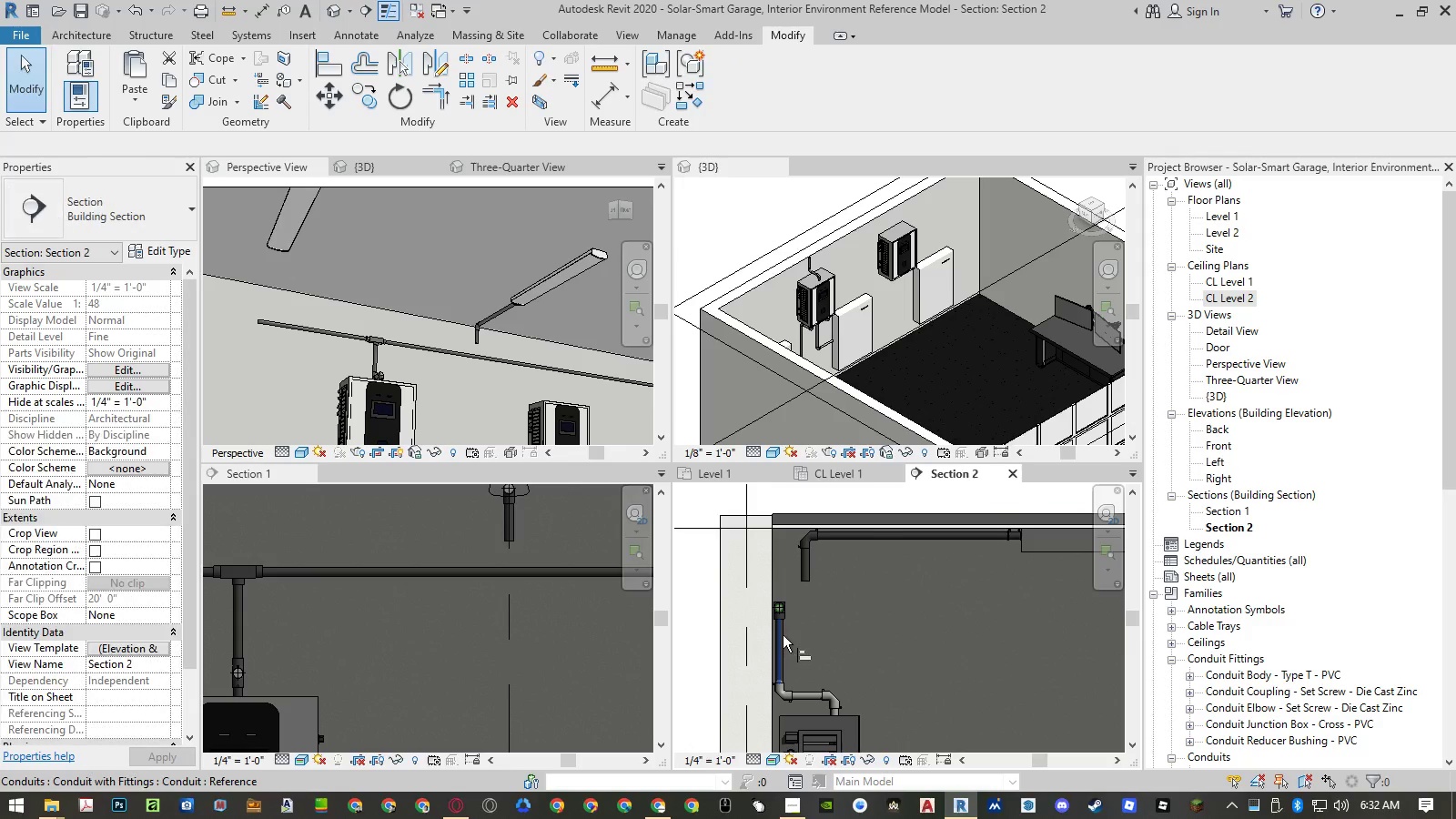 
scroll: coordinate [782, 637], scroll_direction: up, amount: 4.0
 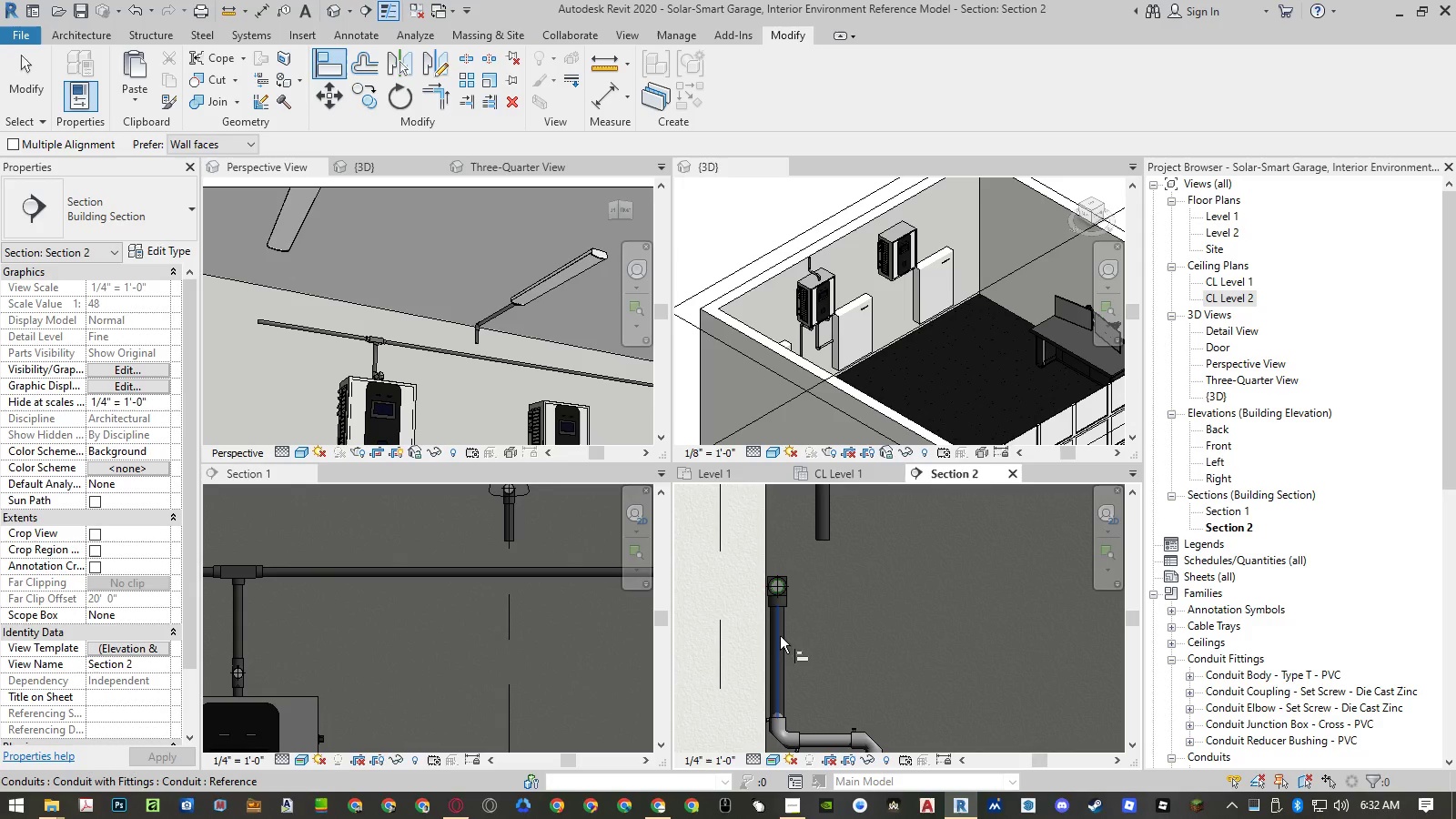 
left_click([780, 636])
 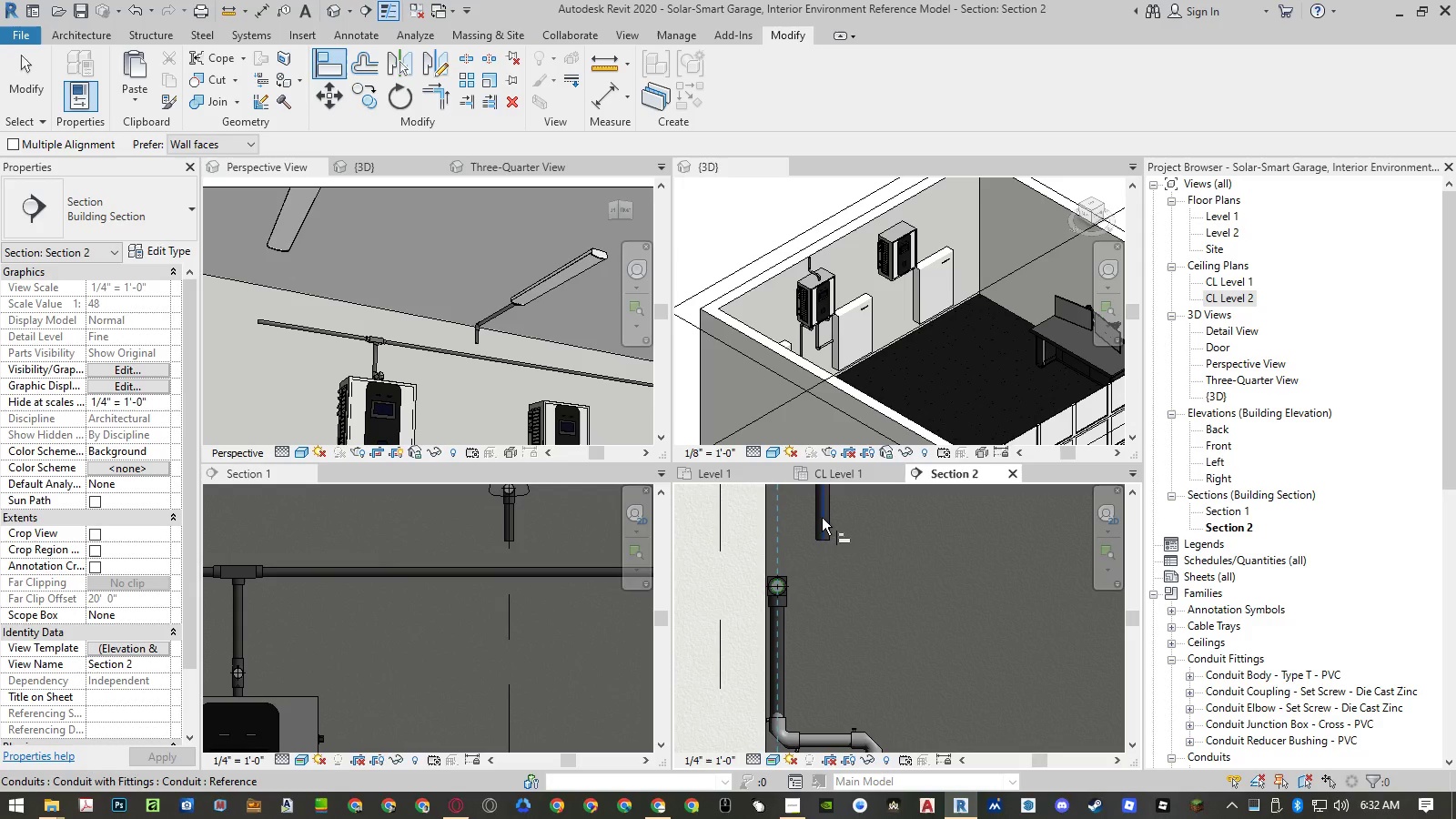 
left_click([822, 518])
 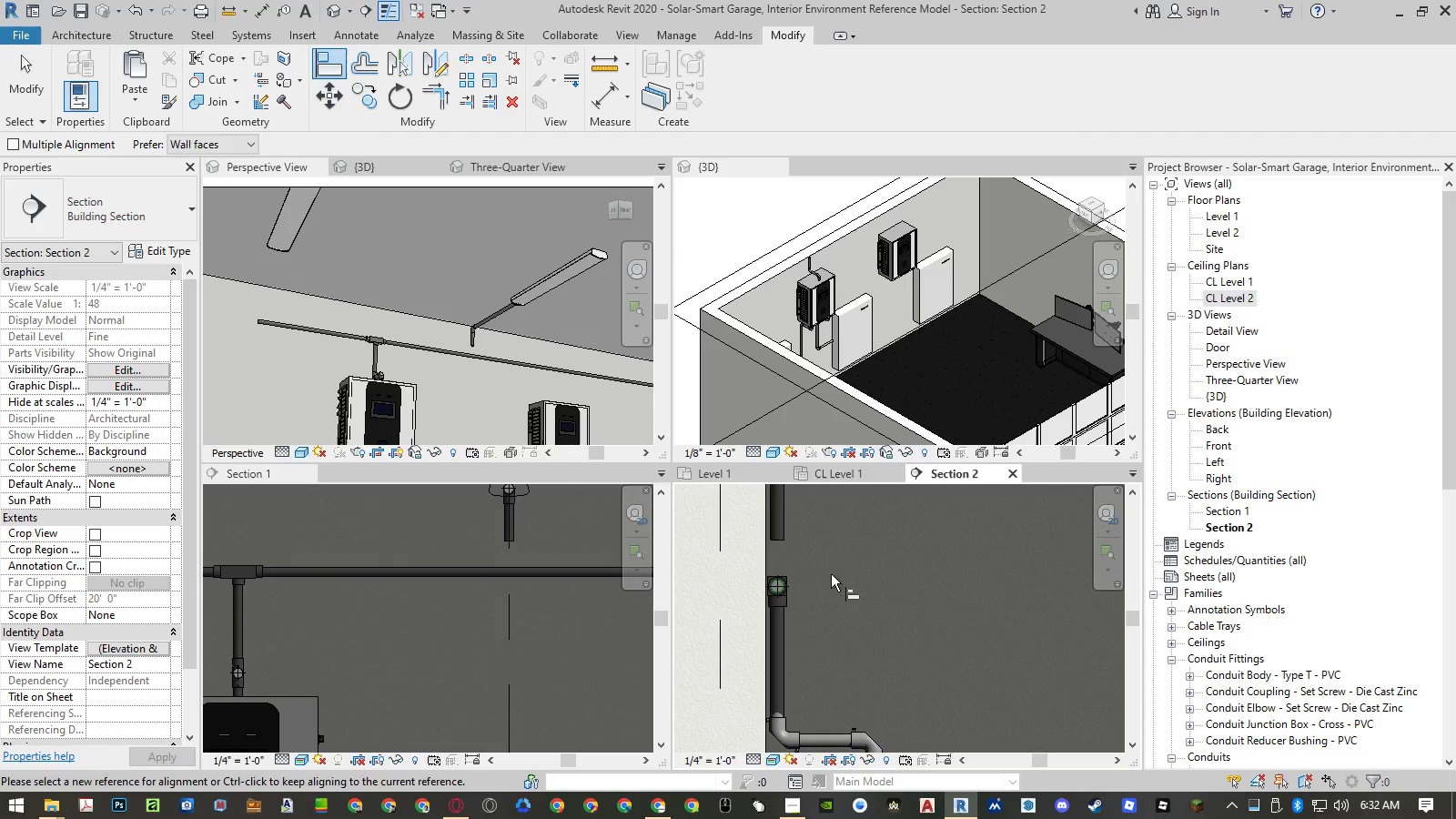 
key(Escape)
 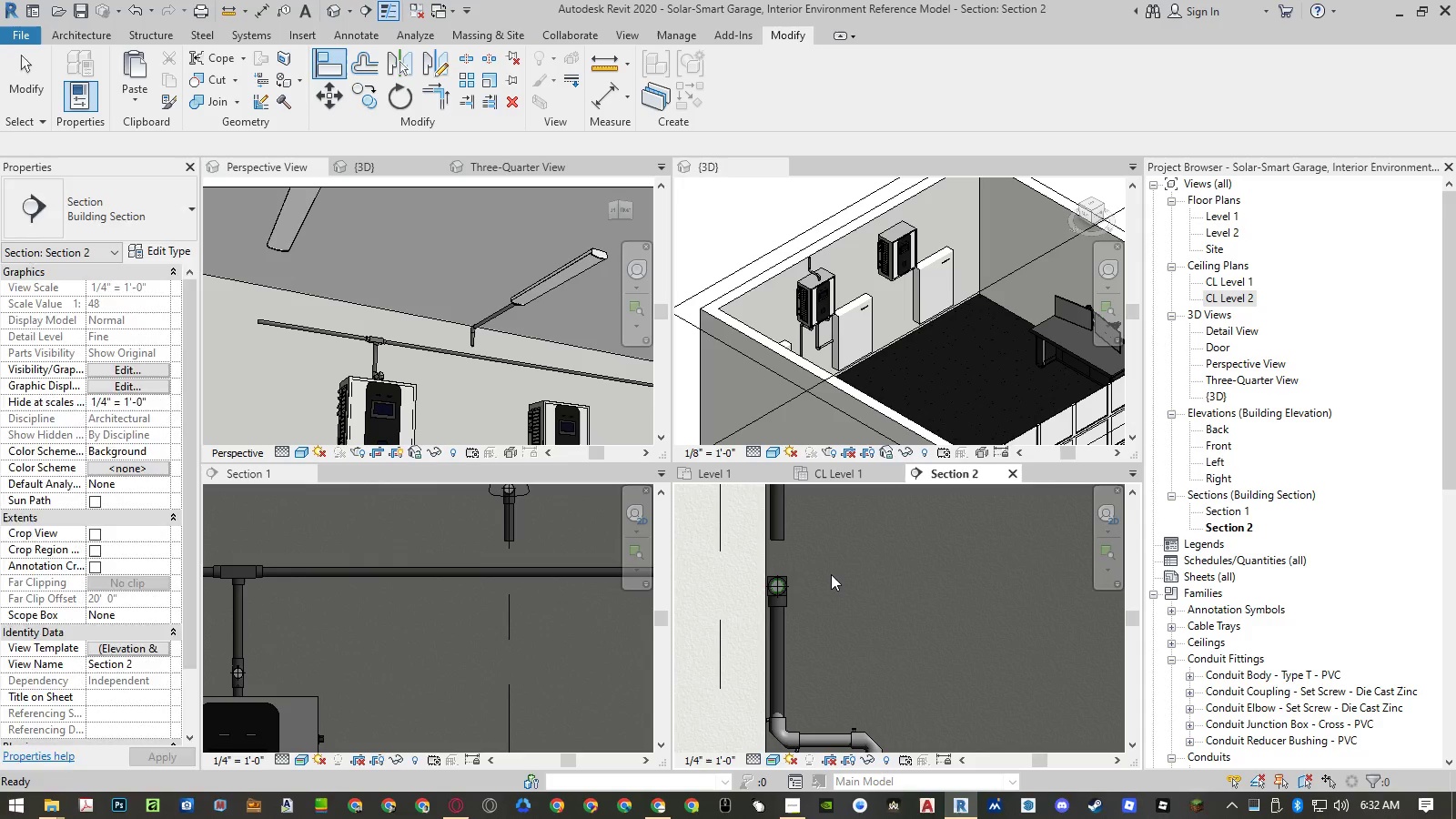 
key(Escape)
 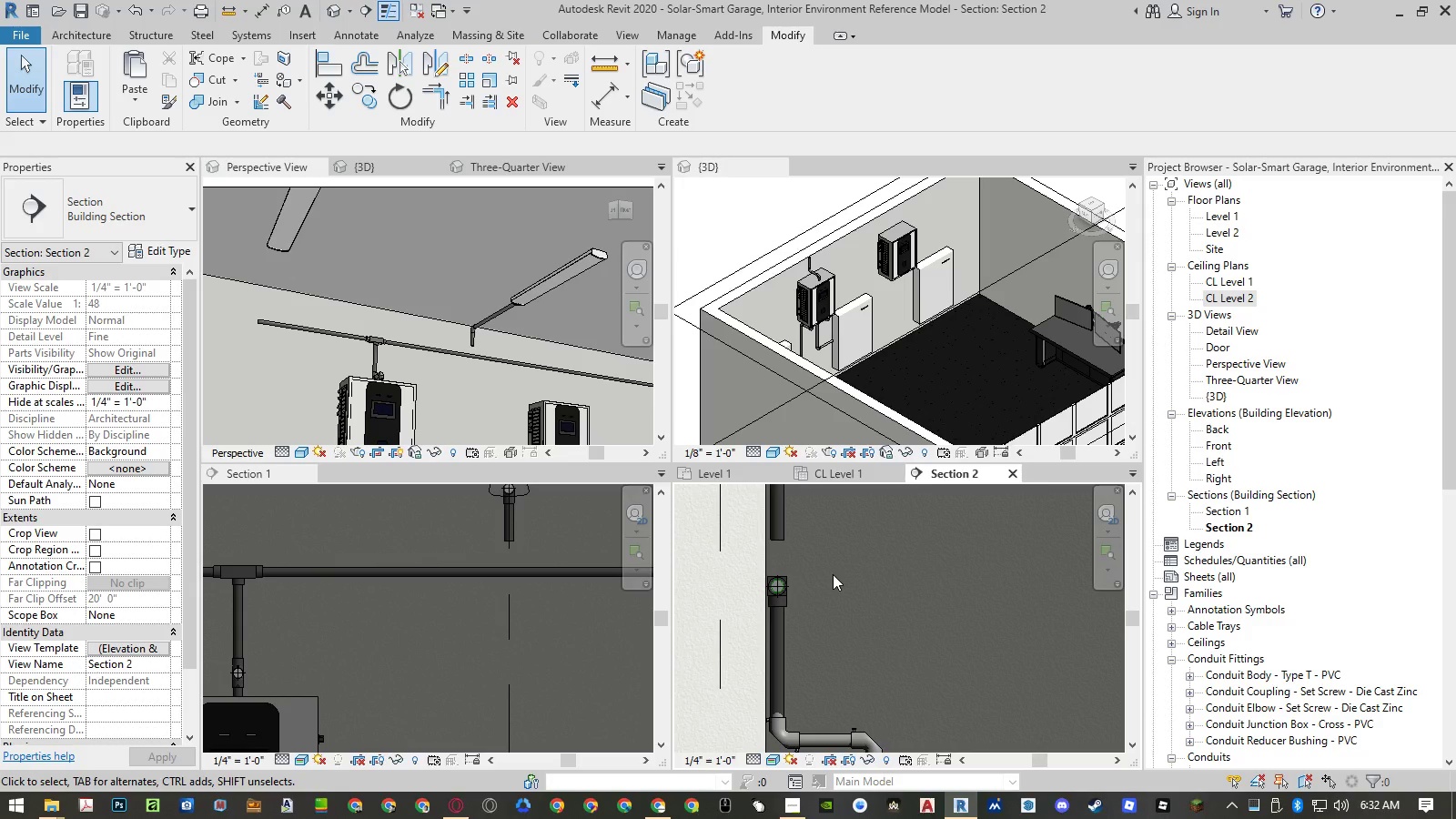 
key(Control+ControlLeft)
 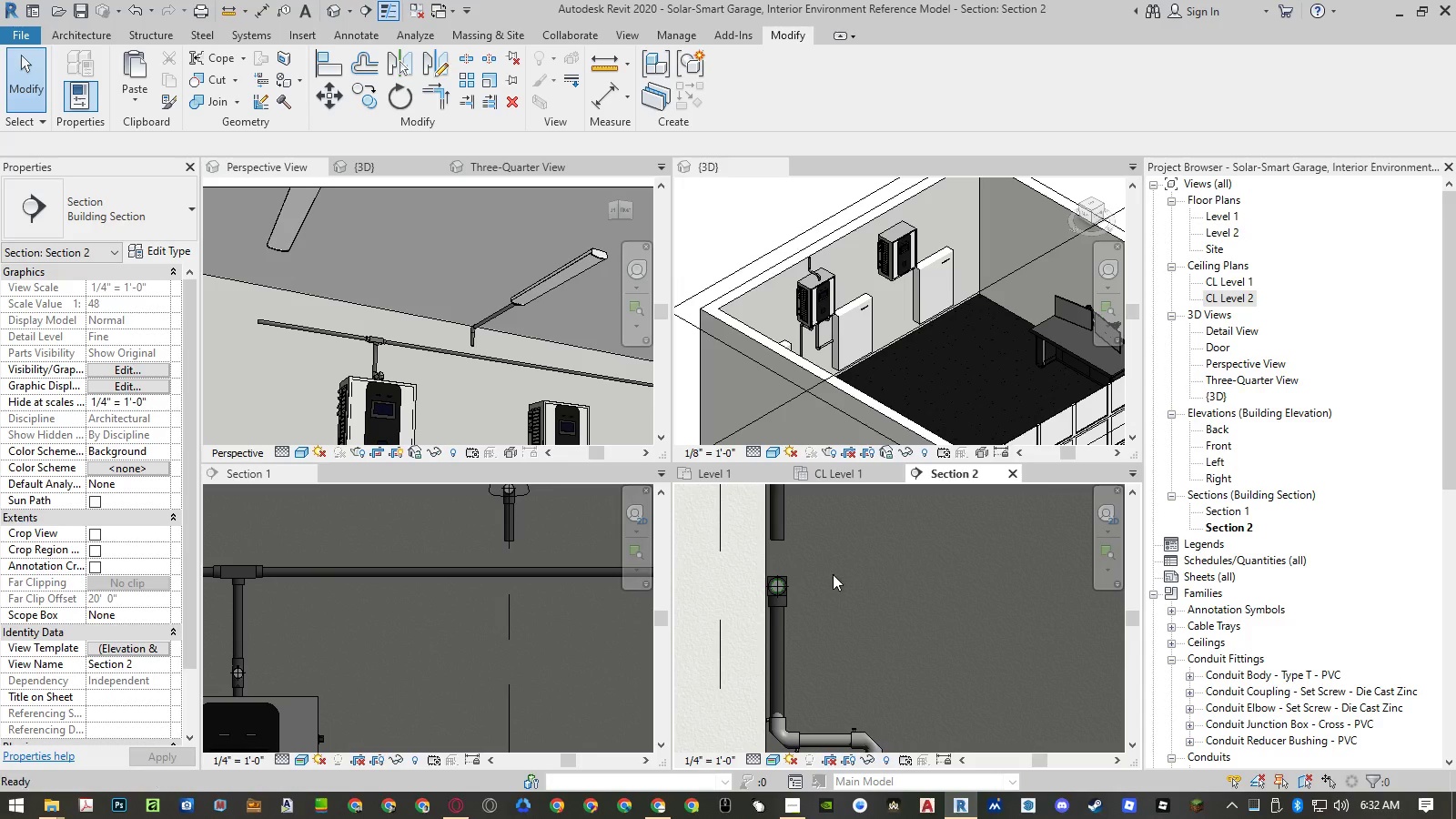 
key(Control+S)
 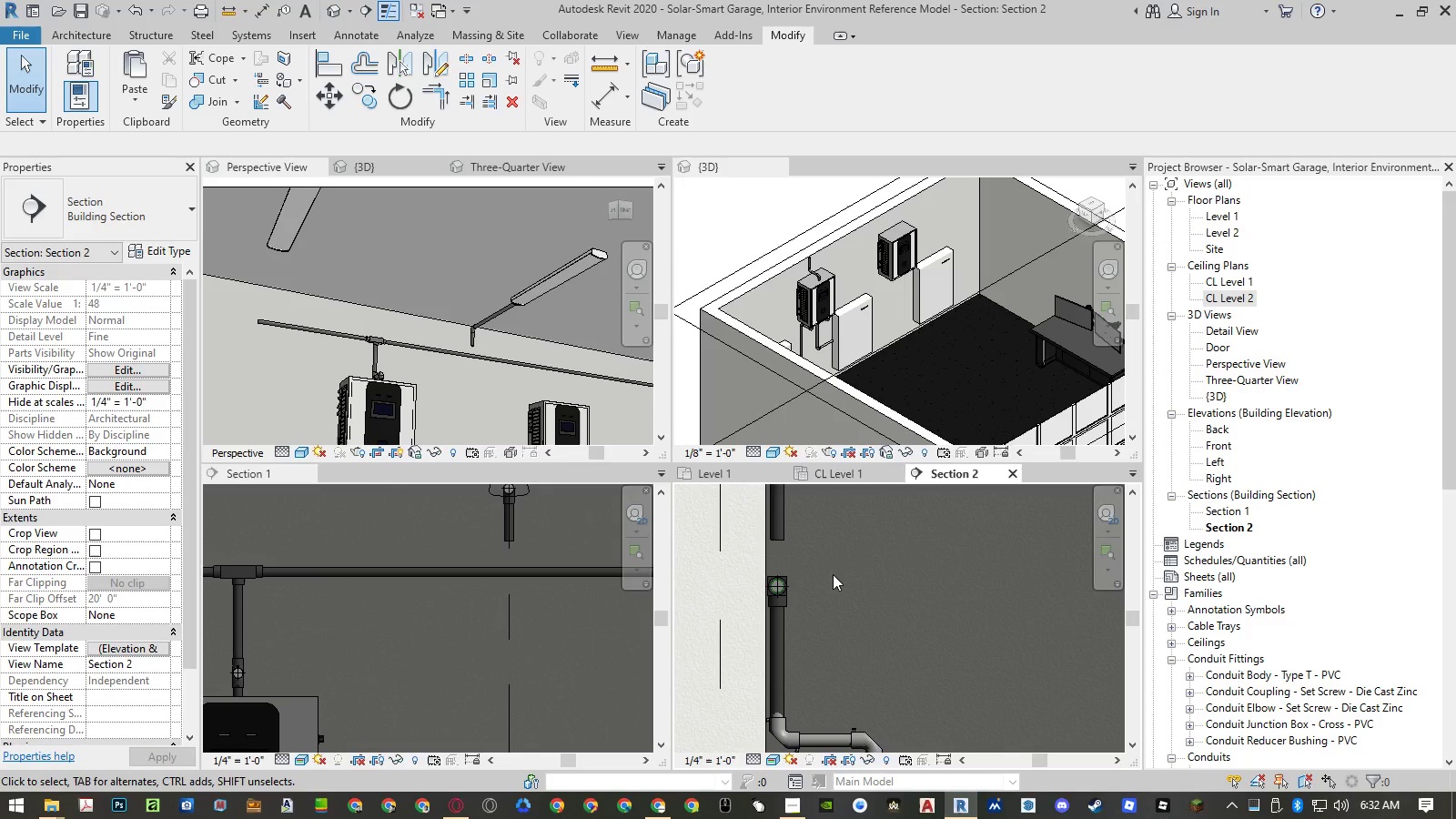 
wait(10.62)
 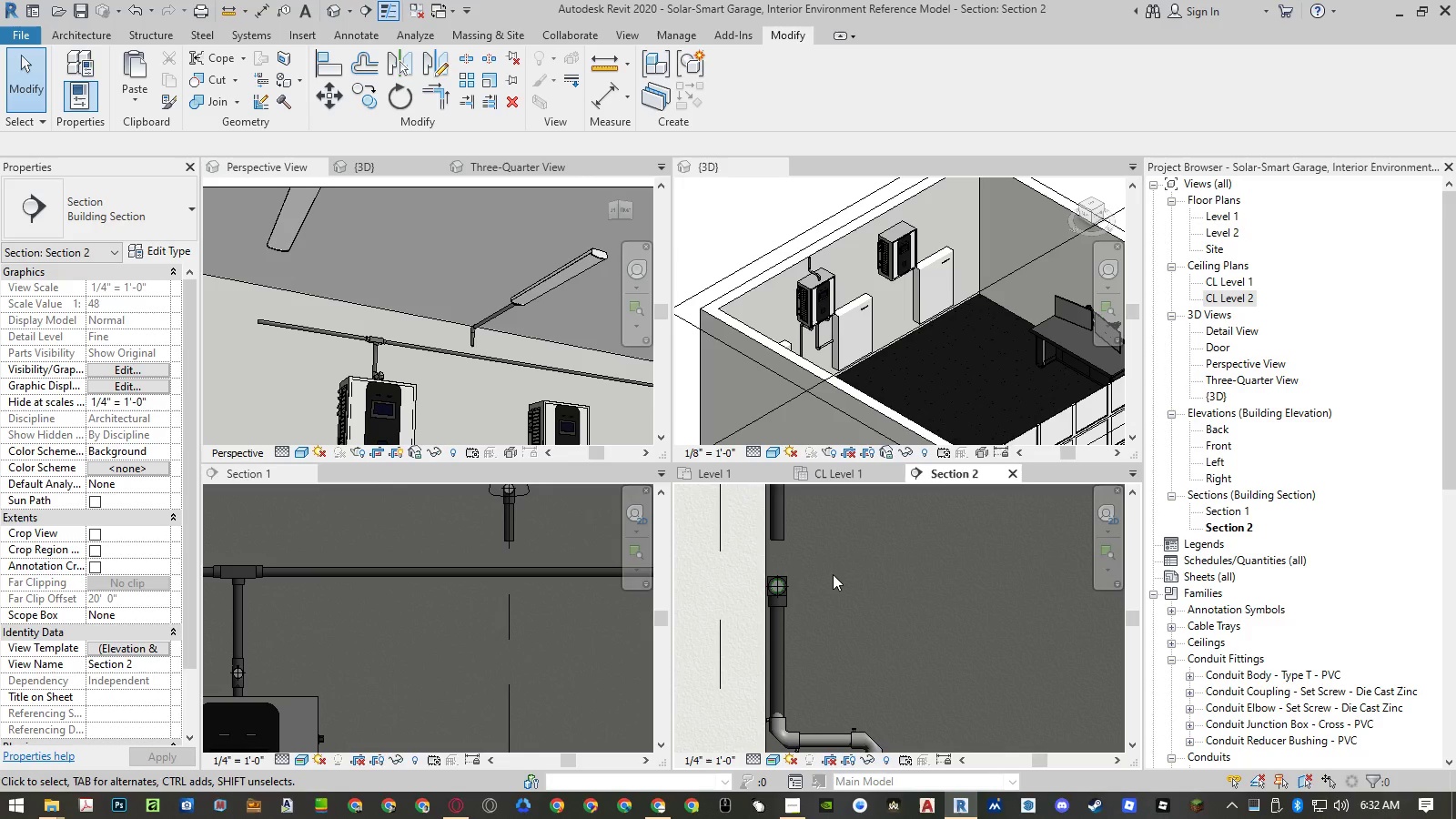 
left_click([557, 547])
 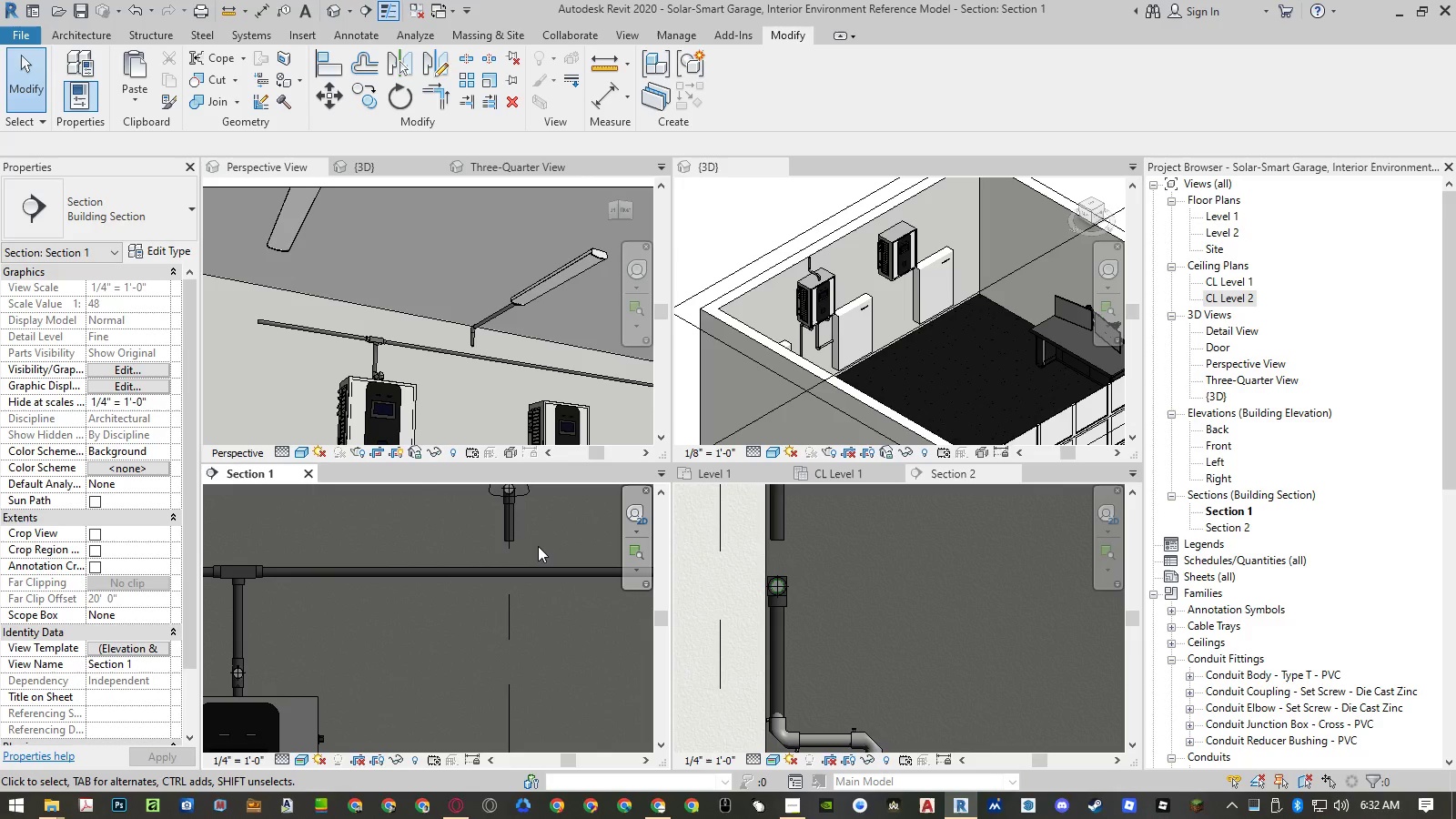 
type(ext)
 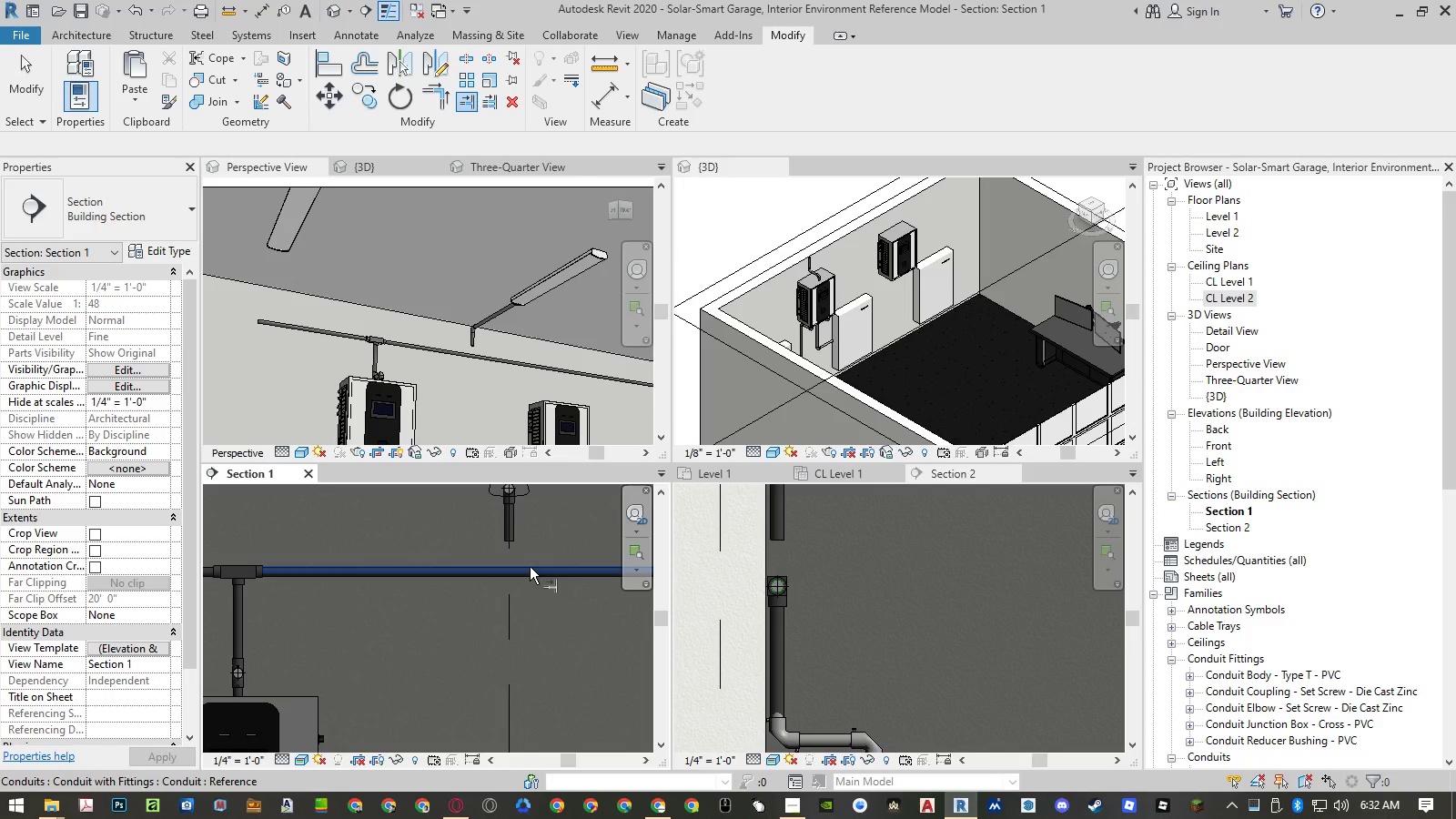 
key(Escape)
 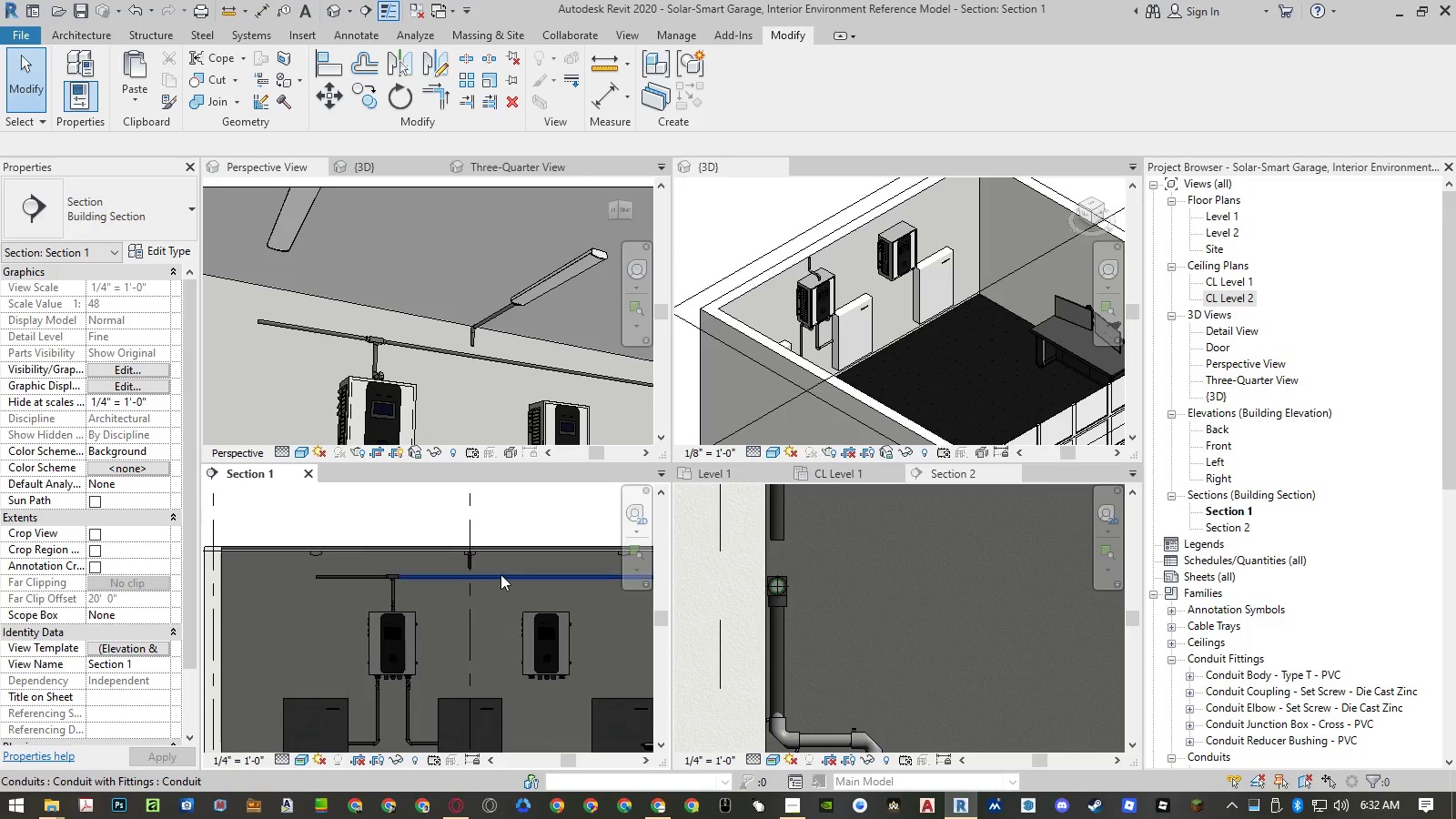 
scroll: coordinate [467, 579], scroll_direction: down, amount: 12.0
 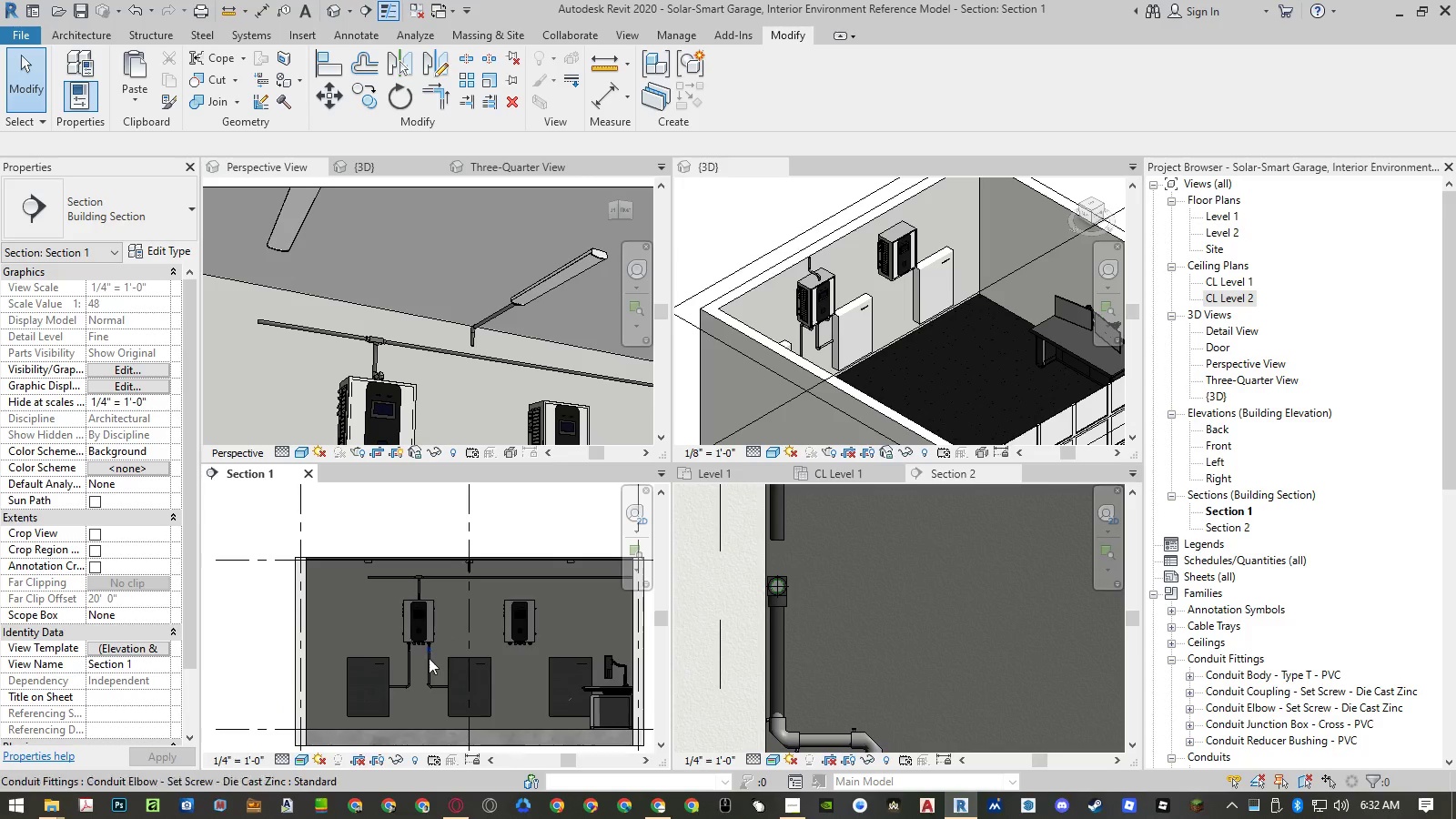 
left_click([384, 630])
 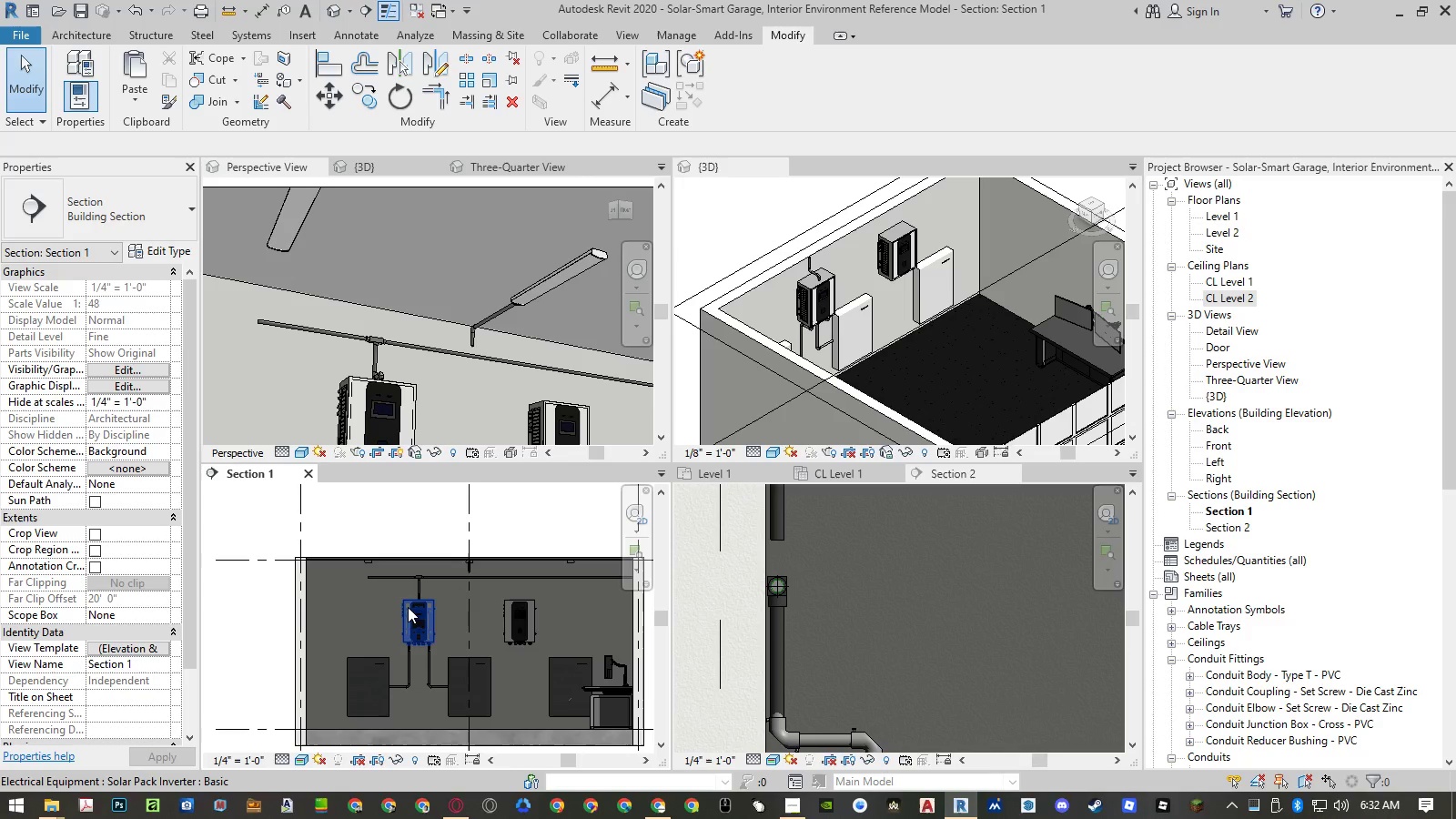 
wait(11.05)
 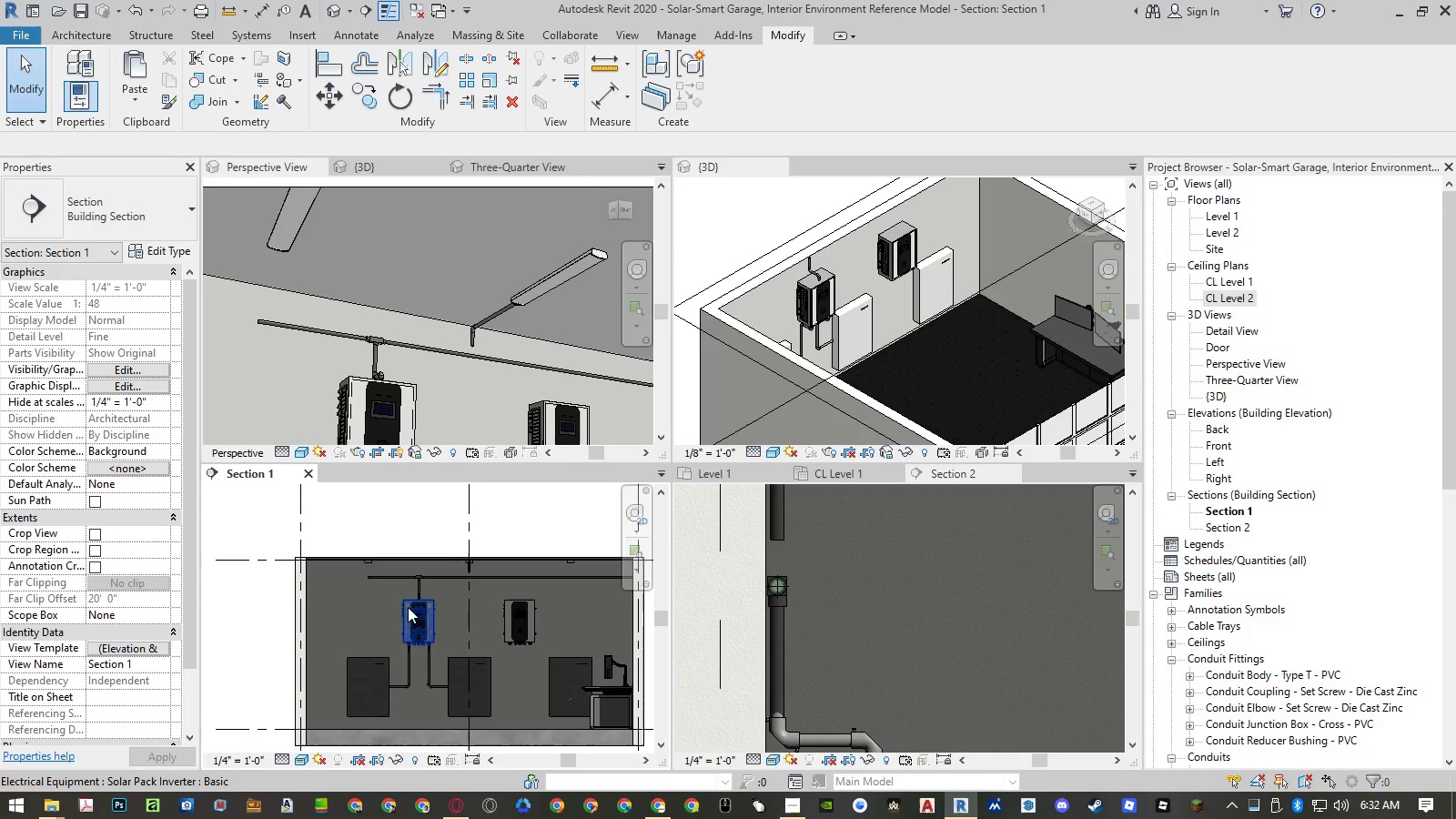 
scroll: coordinate [378, 571], scroll_direction: up, amount: 5.0
 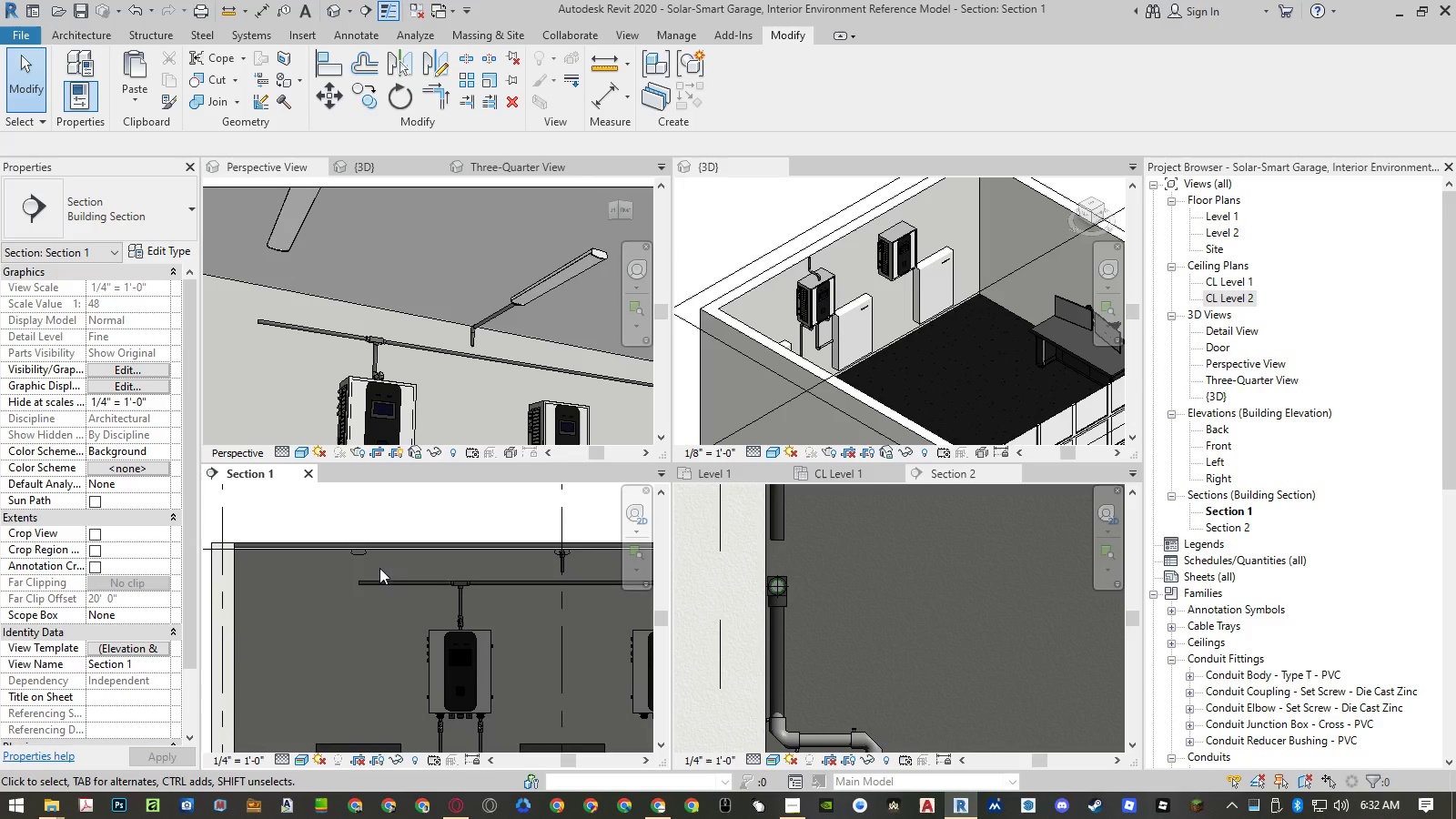 
left_click_drag(start_coordinate=[379, 568], to_coordinate=[488, 737])
 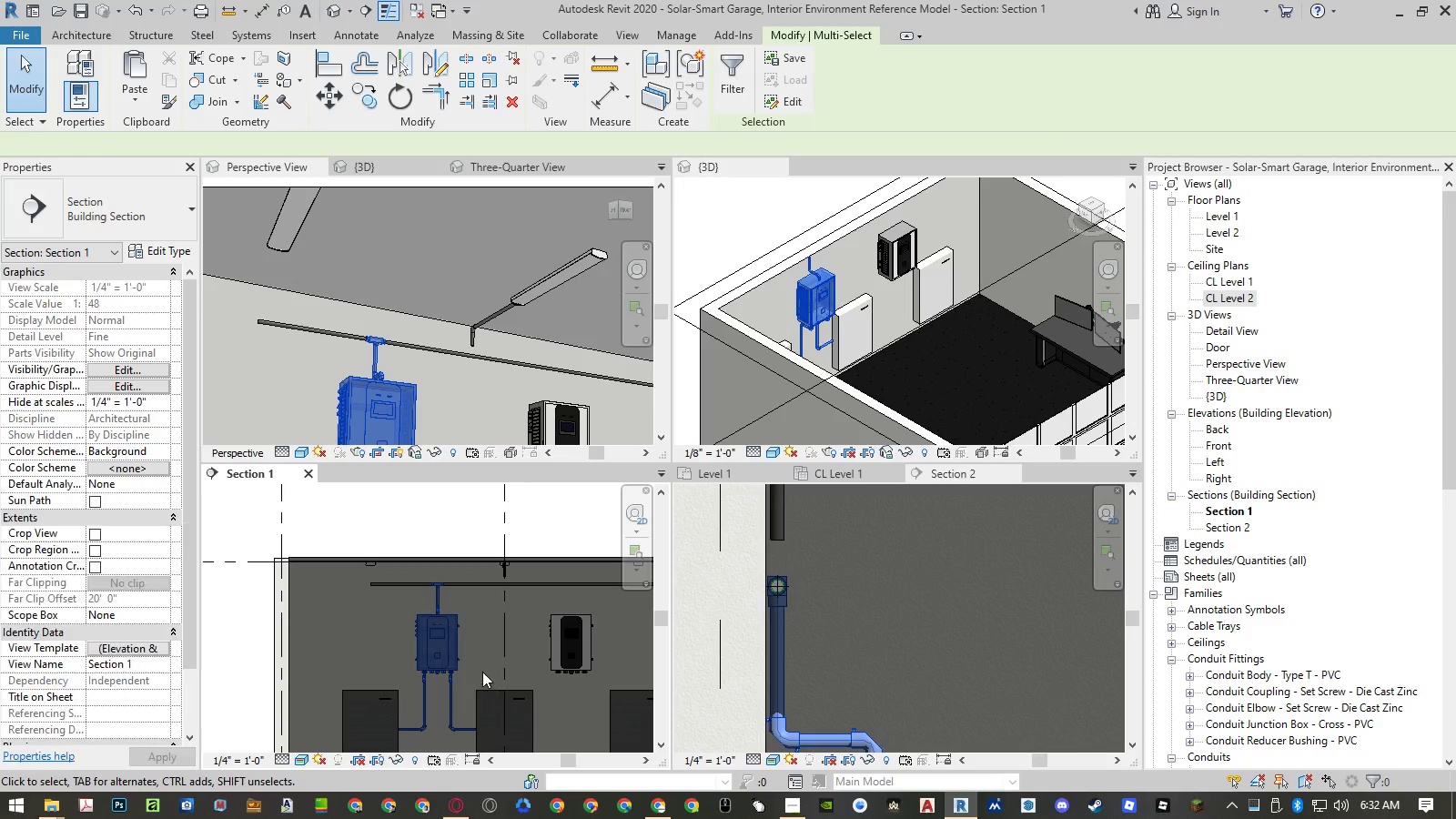 
scroll: coordinate [394, 587], scroll_direction: down, amount: 3.0
 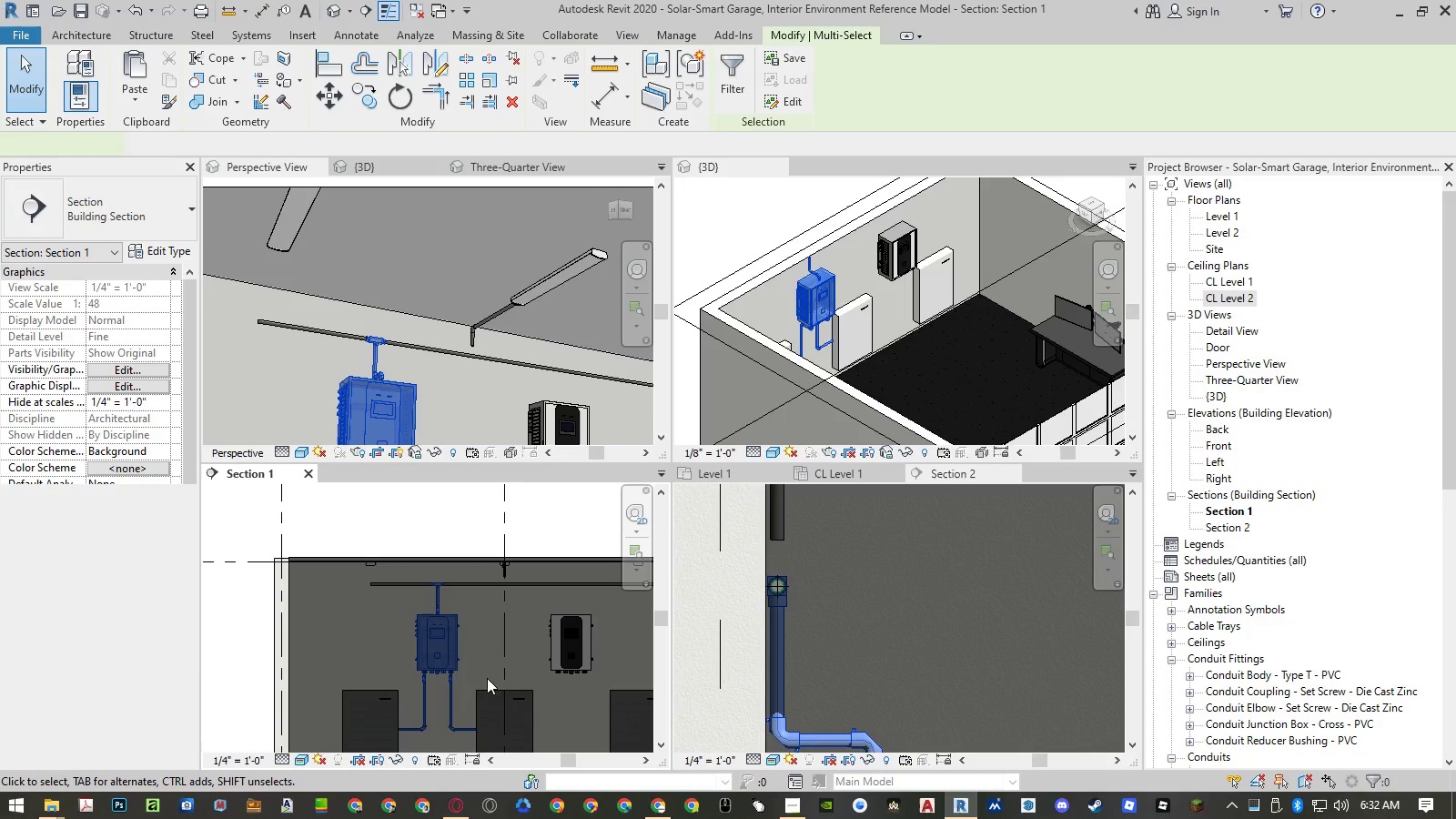 
hold_key(key=ShiftLeft, duration=0.59)
left_click([459, 648])
 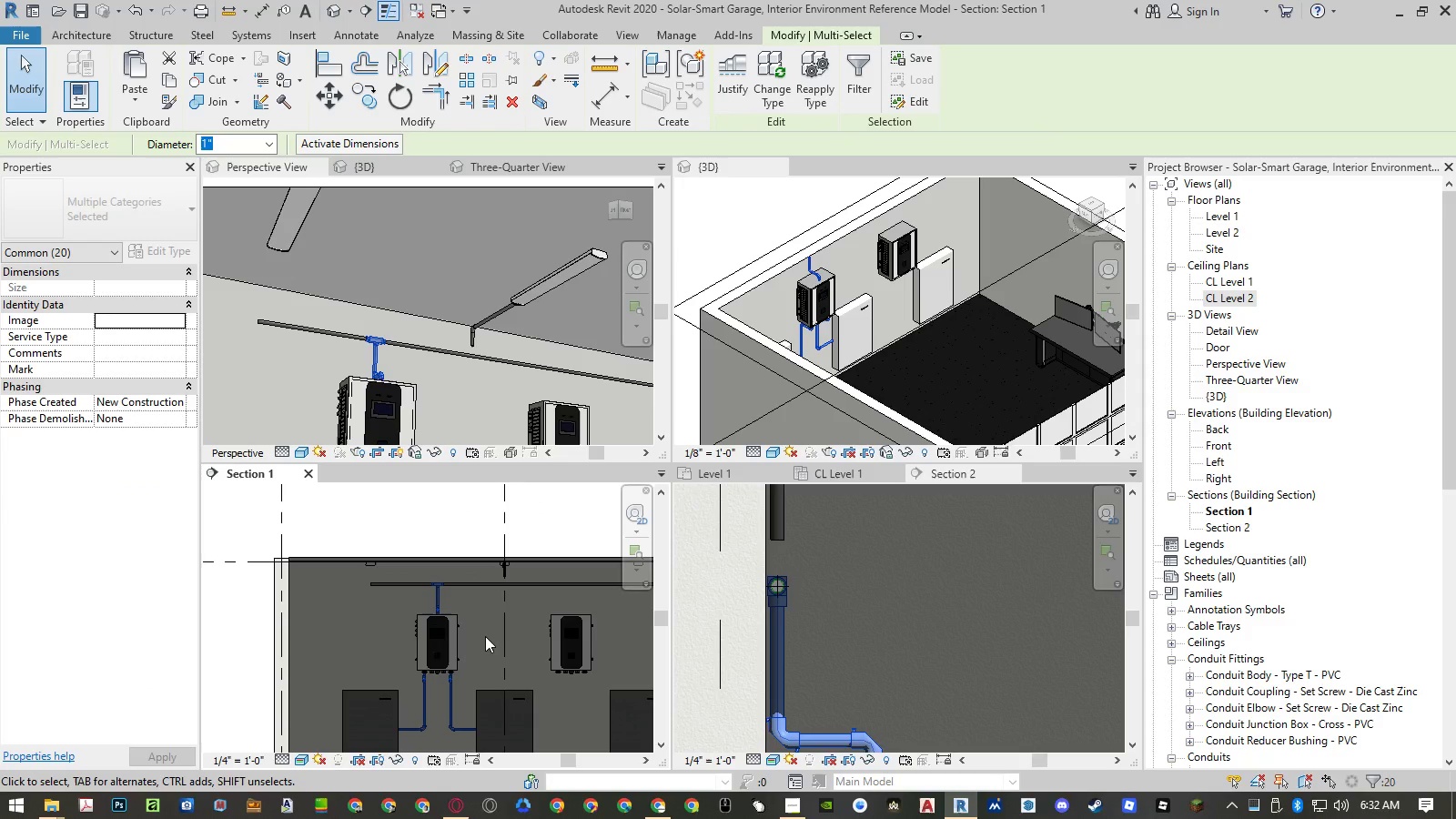 
key(C)
 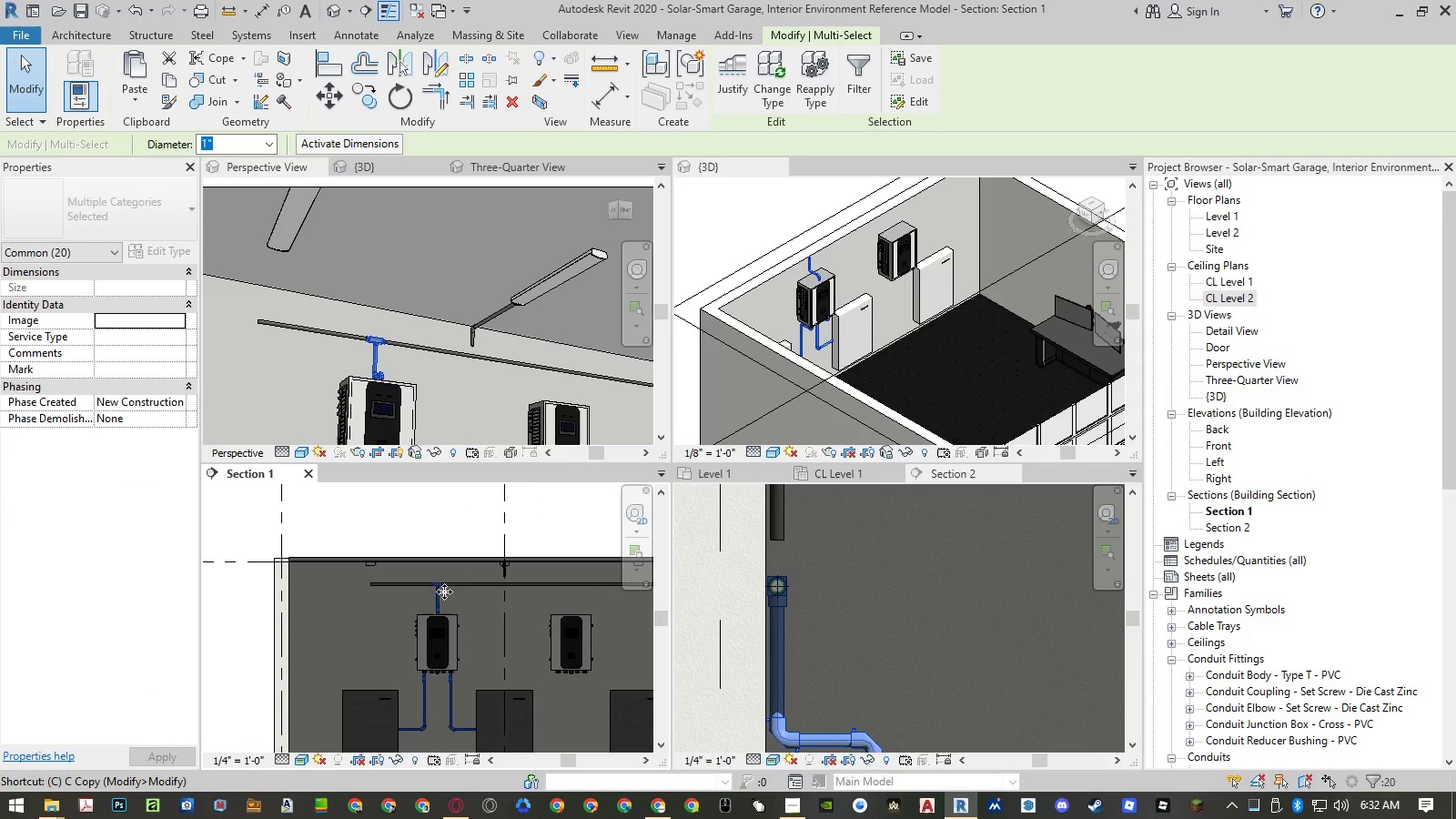 
hold_key(key=ShiftLeft, duration=0.31)
 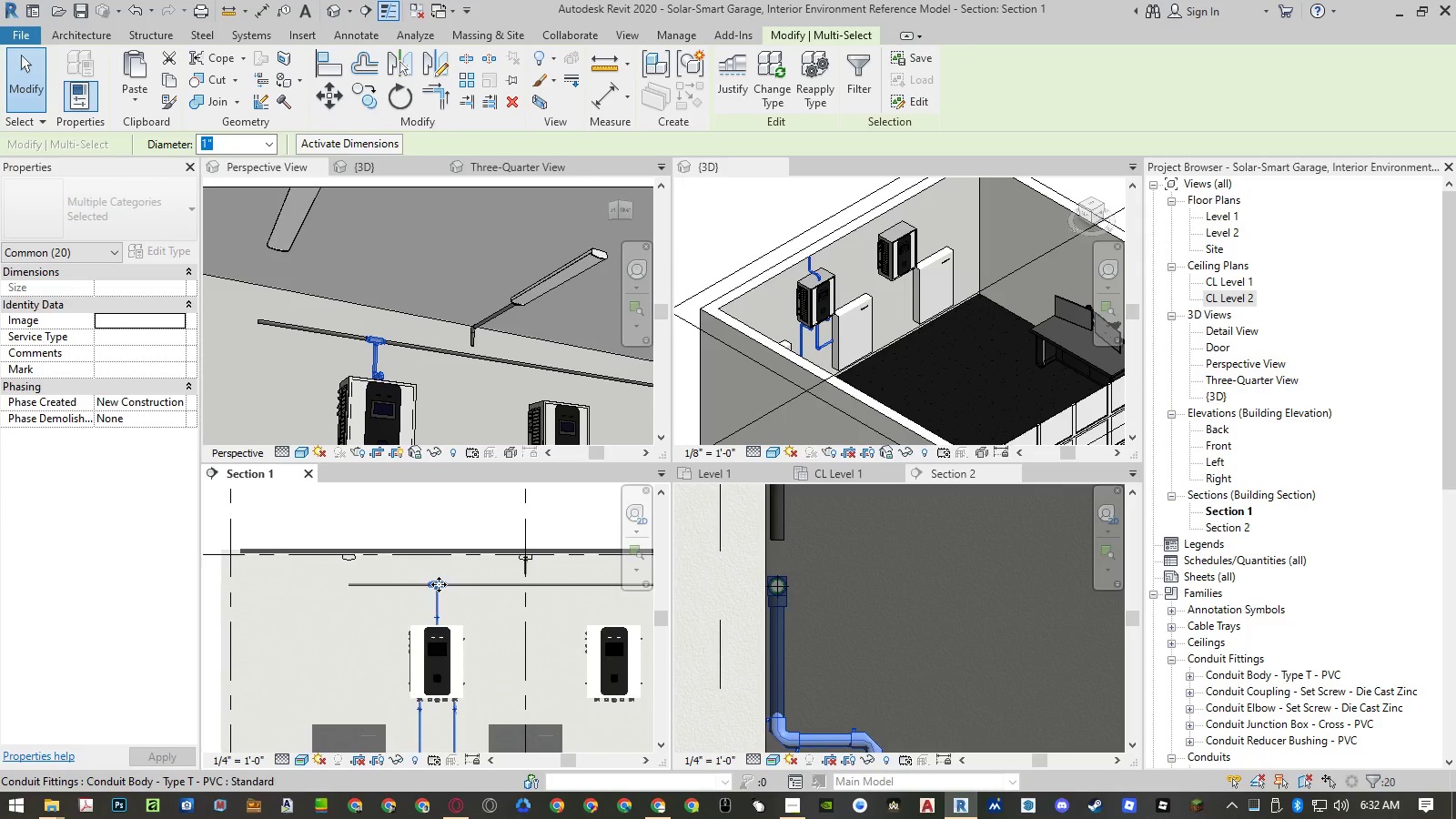 
hold_key(key=ShiftLeft, duration=1.5)
 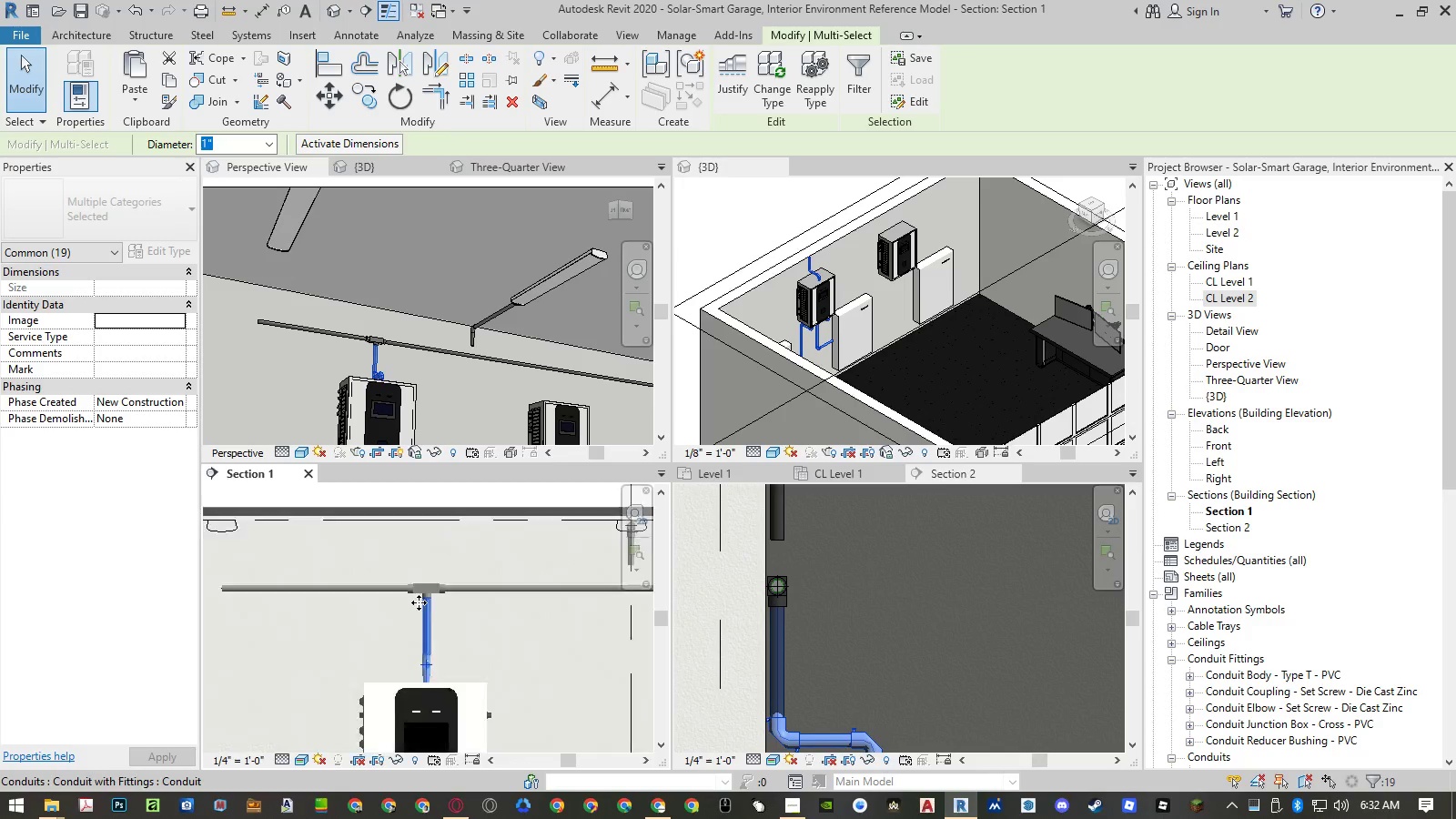 
scroll: coordinate [446, 585], scroll_direction: up, amount: 10.0
 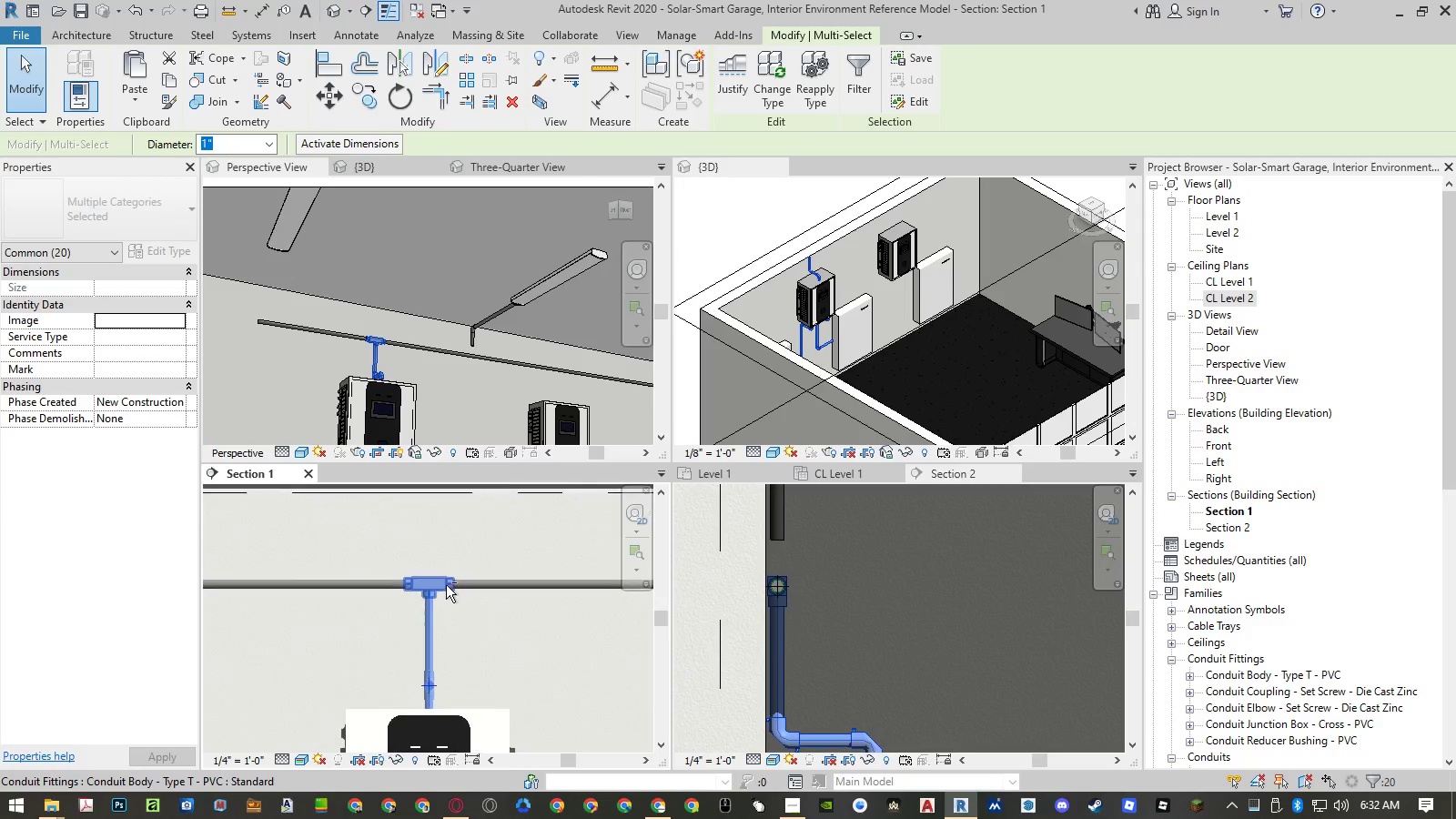 
left_click([446, 586])
 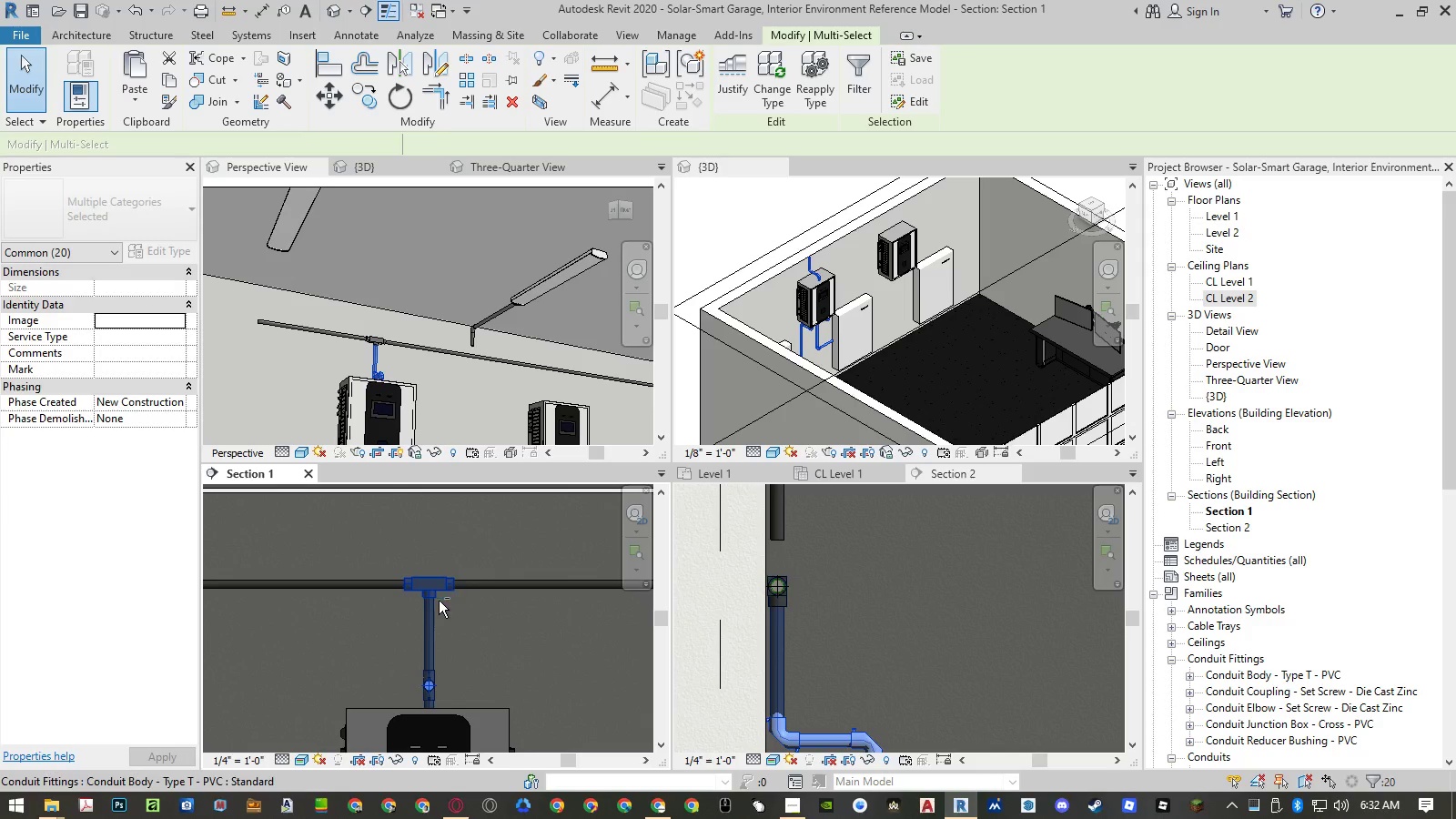 
key(Shift+ShiftLeft)
 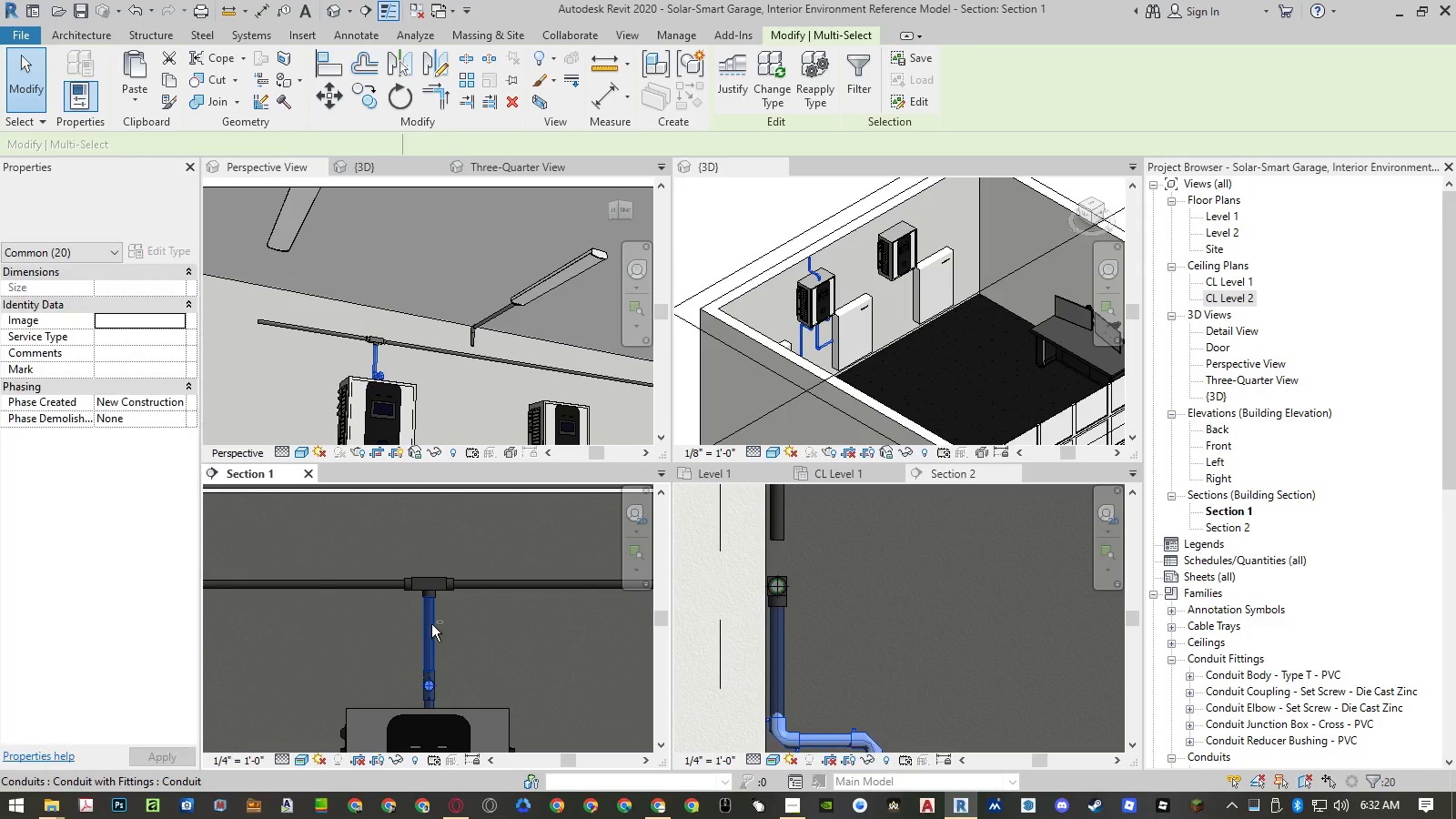 
key(Shift+ShiftLeft)
 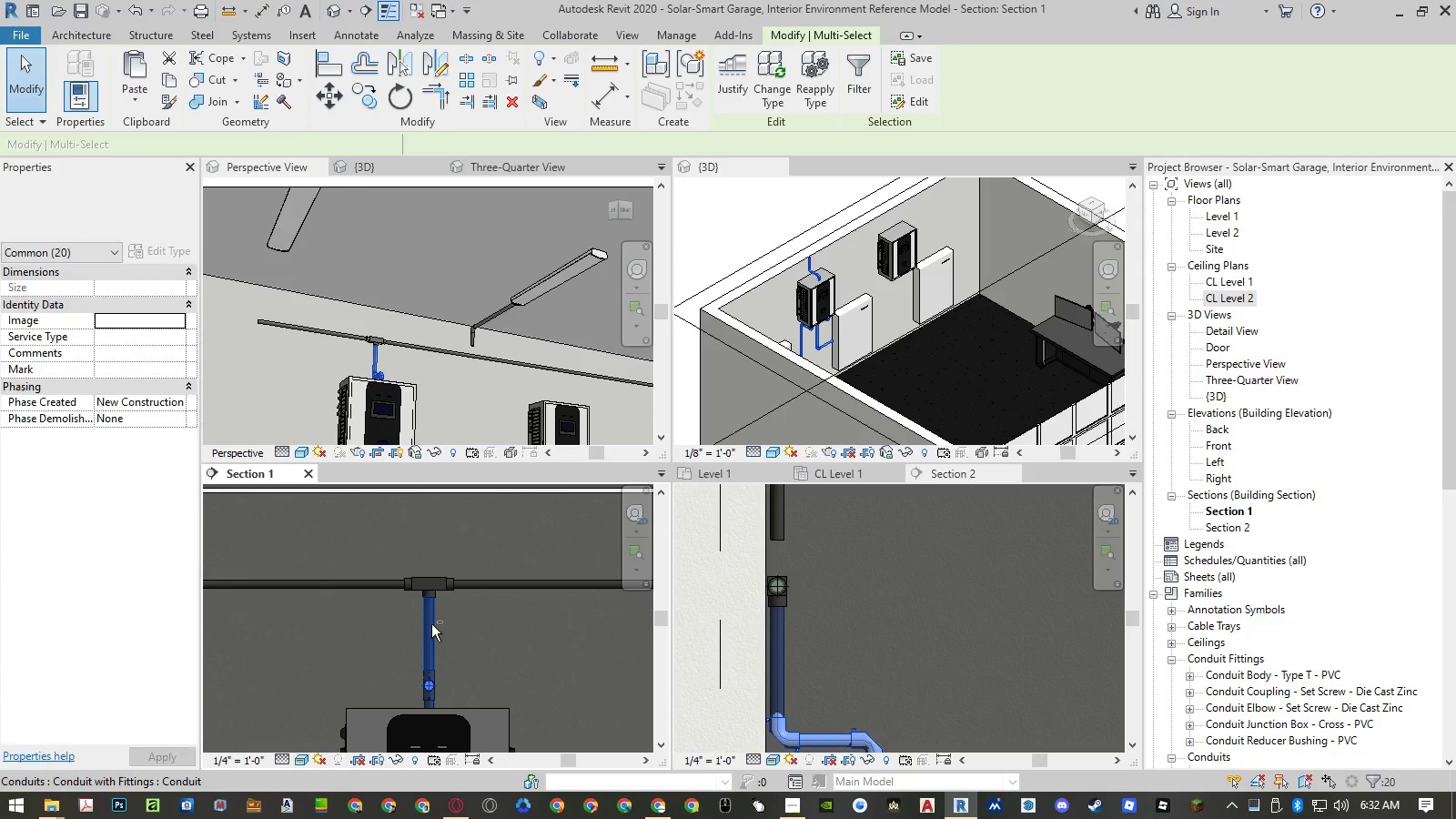 
key(Shift+ShiftLeft)
 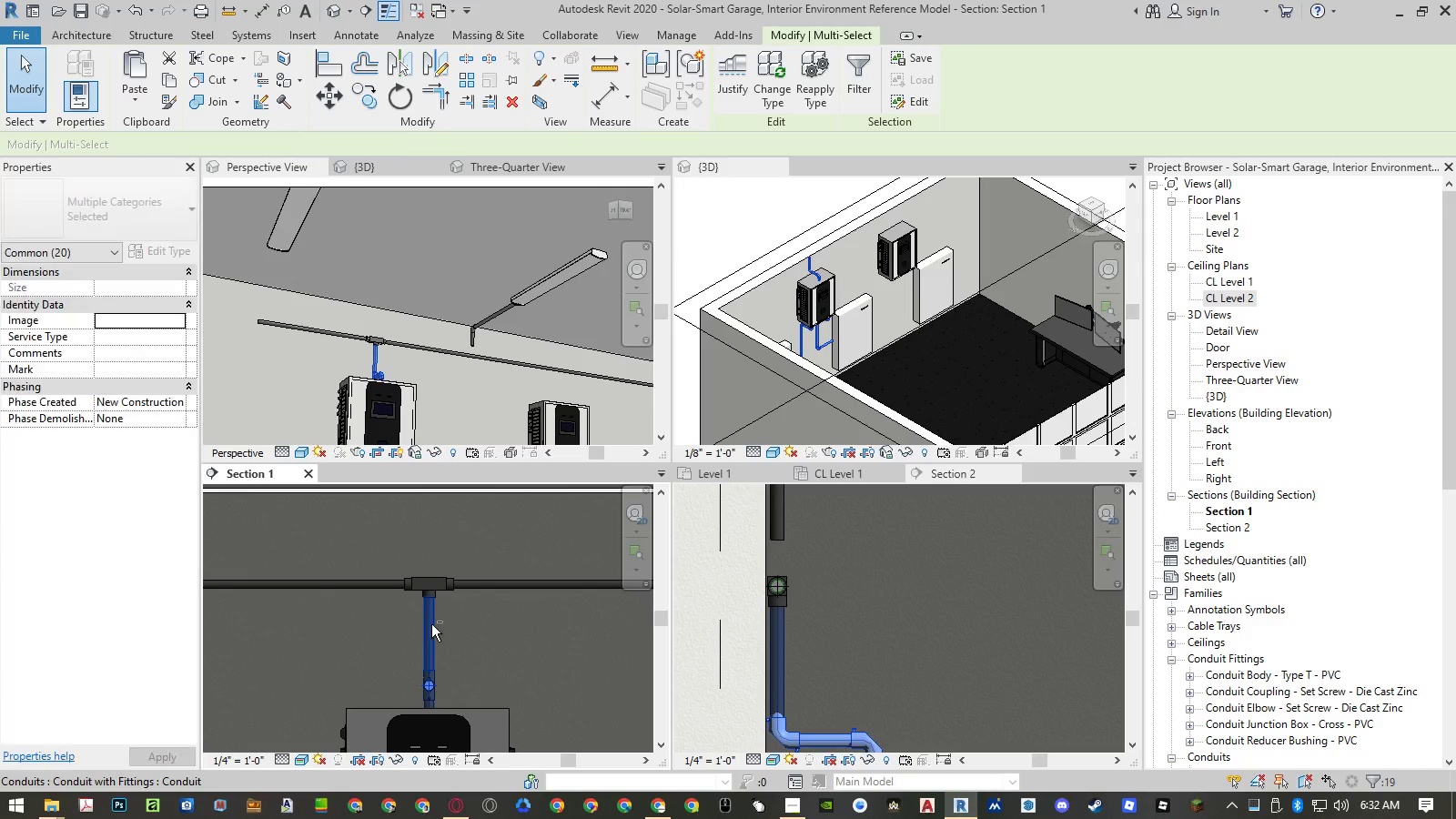 
key(Shift+ShiftLeft)
 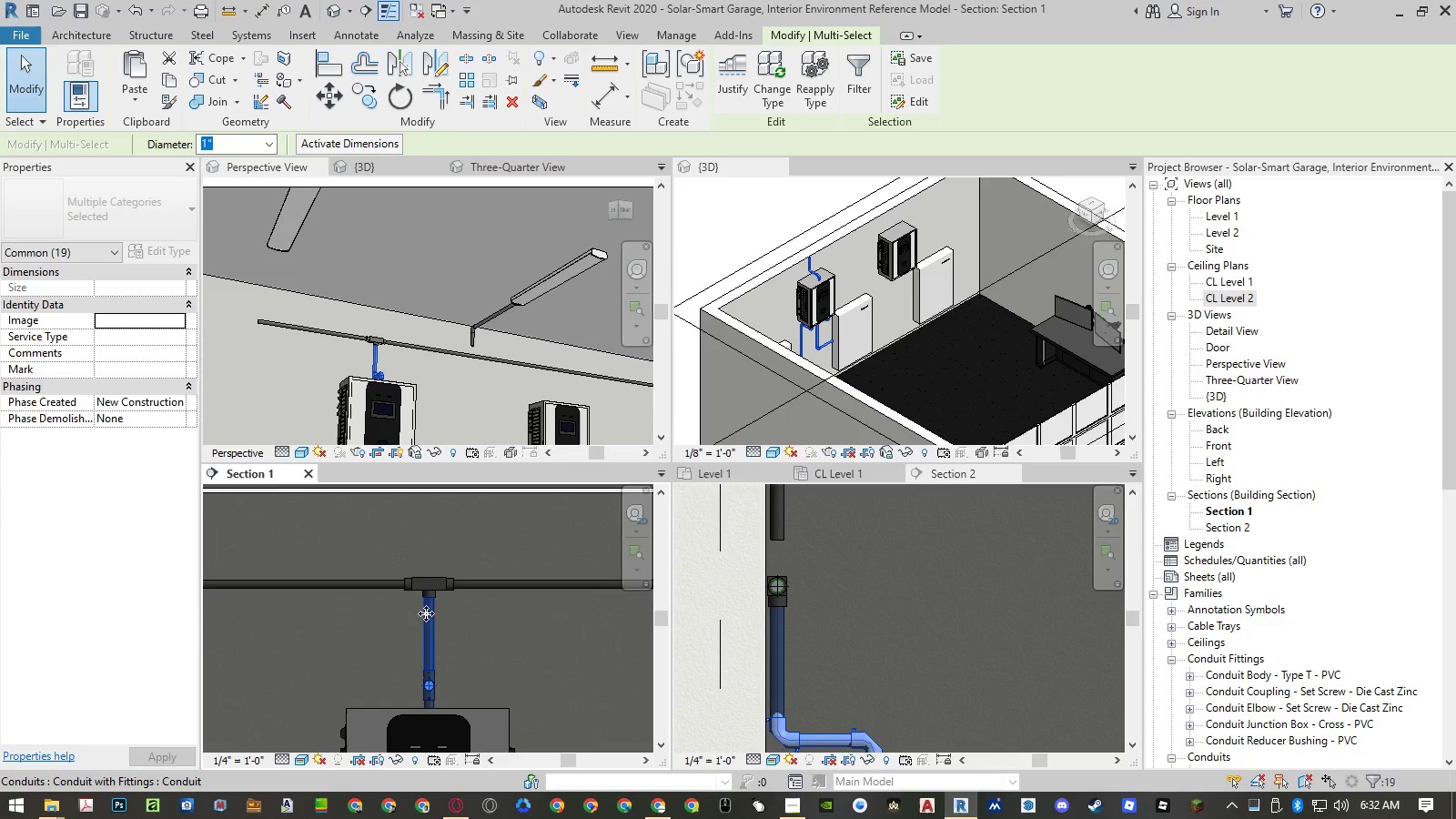 
scroll: coordinate [419, 602], scroll_direction: down, amount: 7.0
 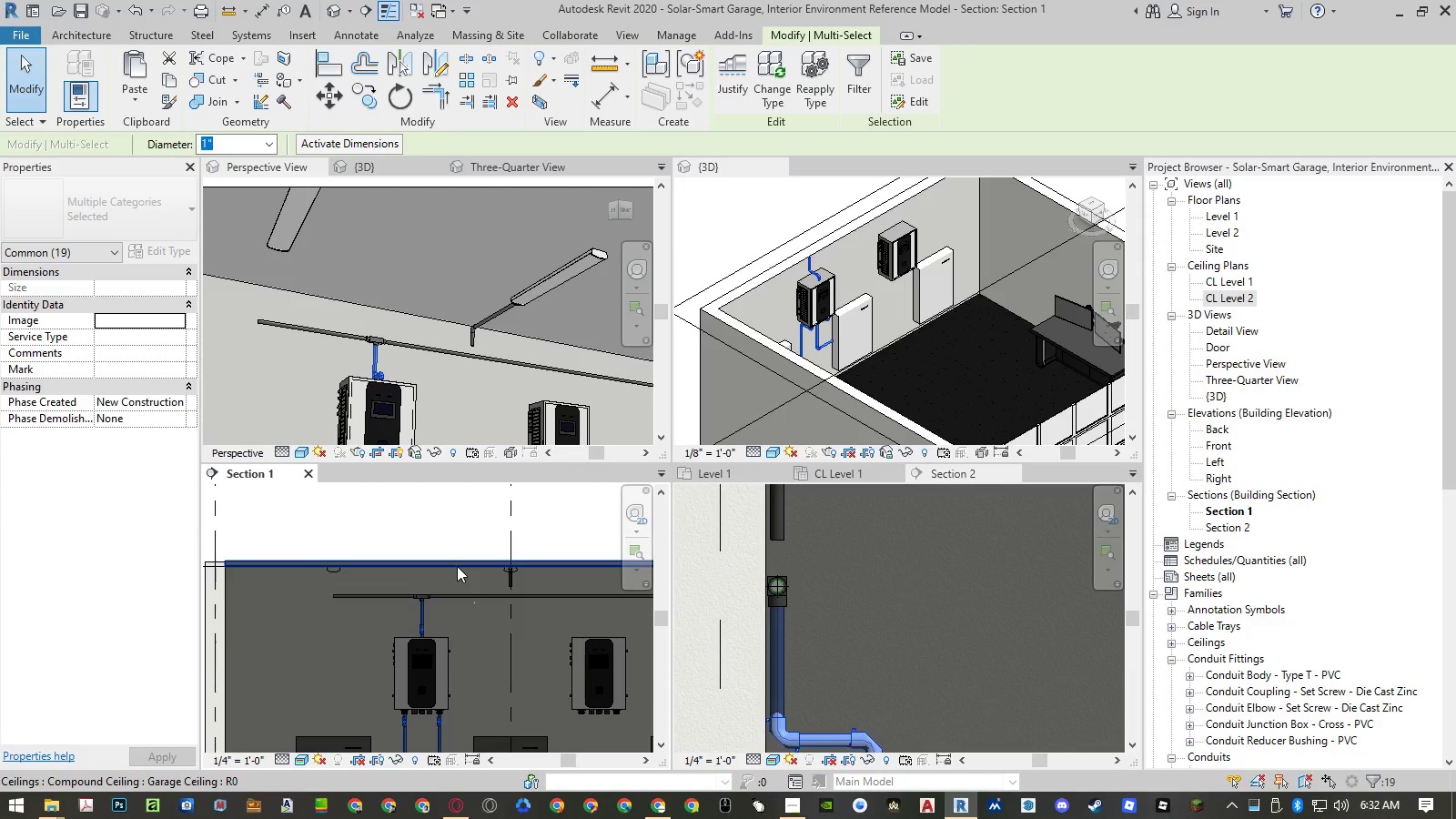 
type(co)
 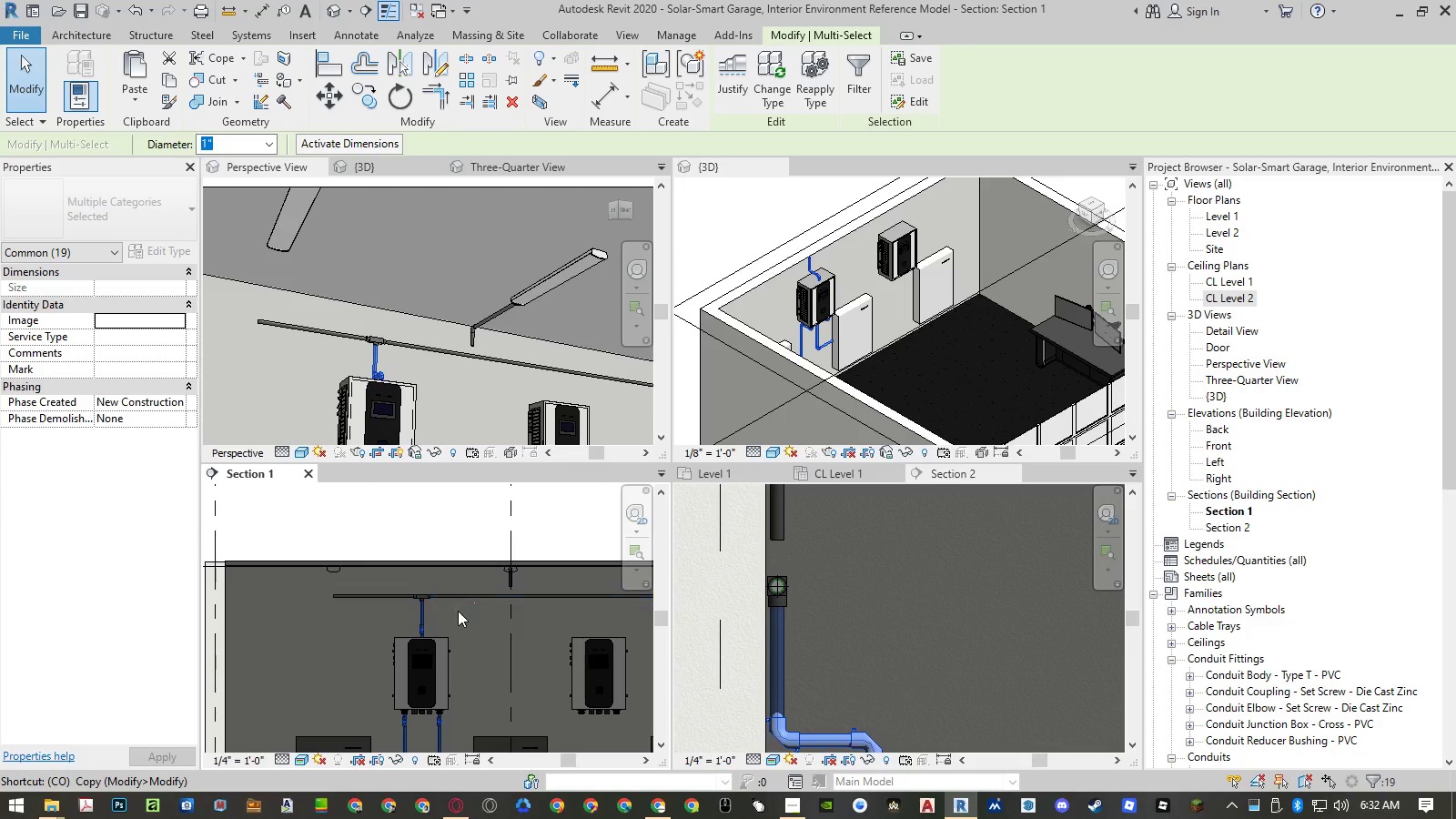 
key(Space)
 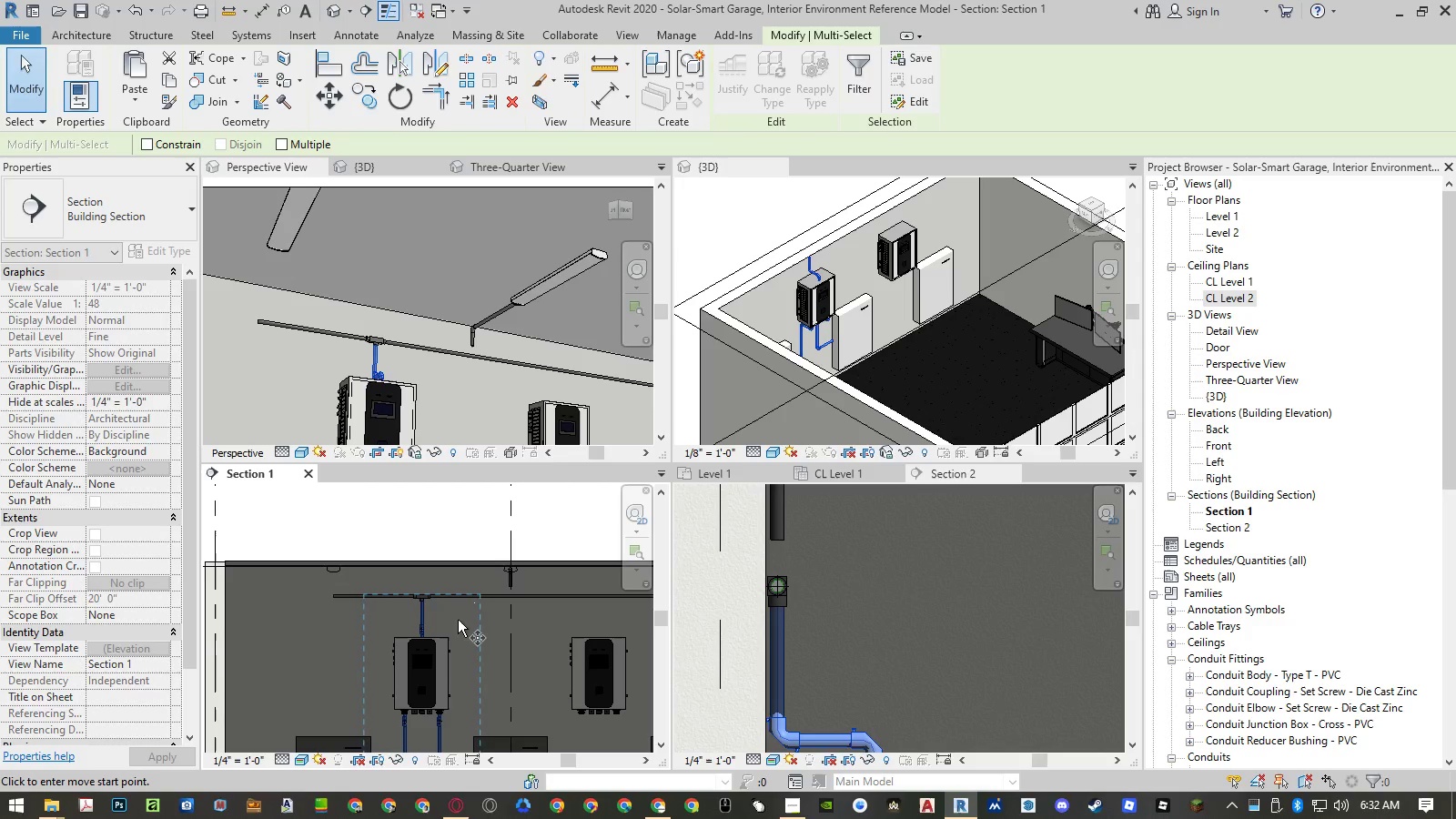 
left_click([458, 622])
 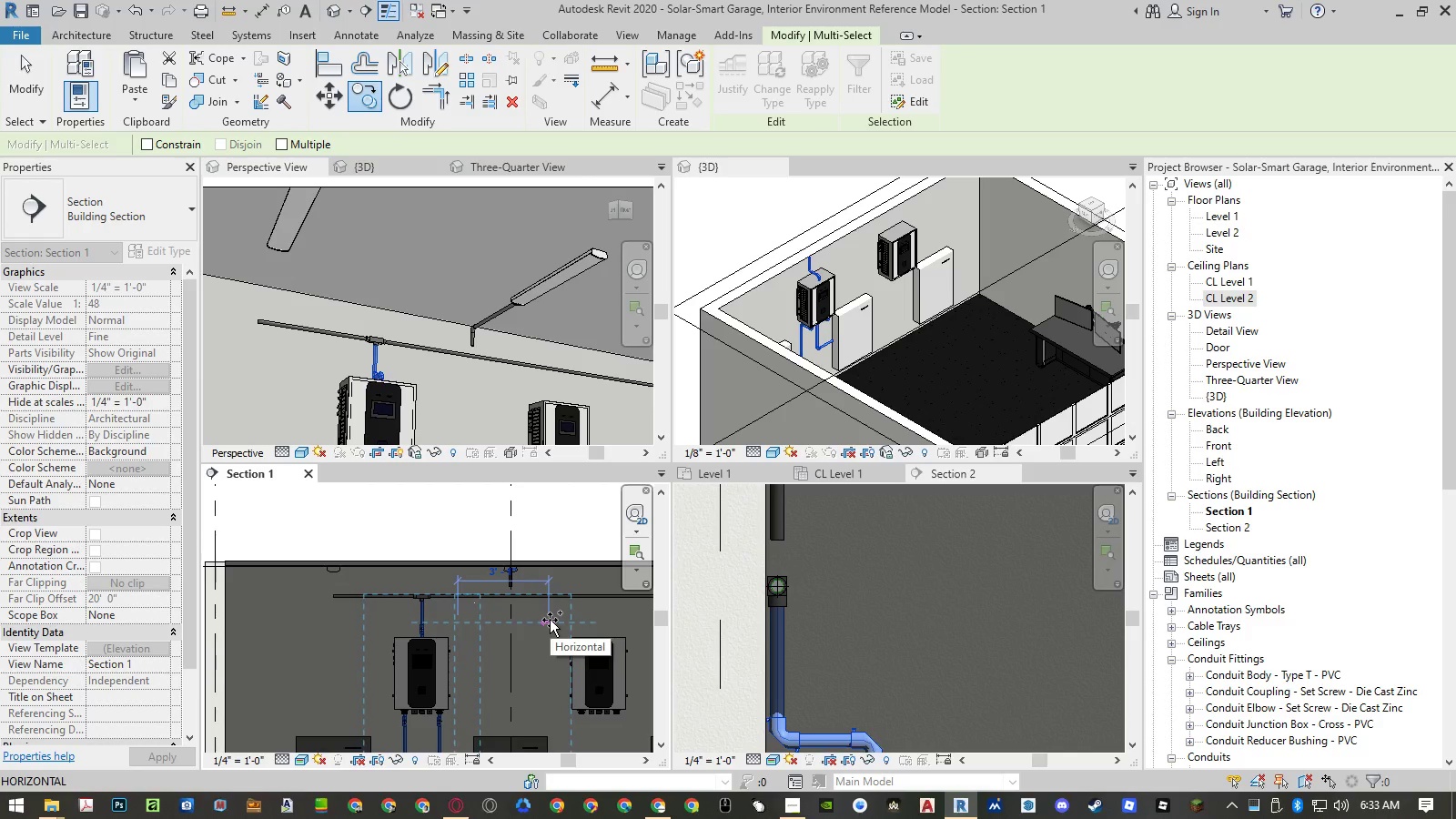 
key(Numpad6)
 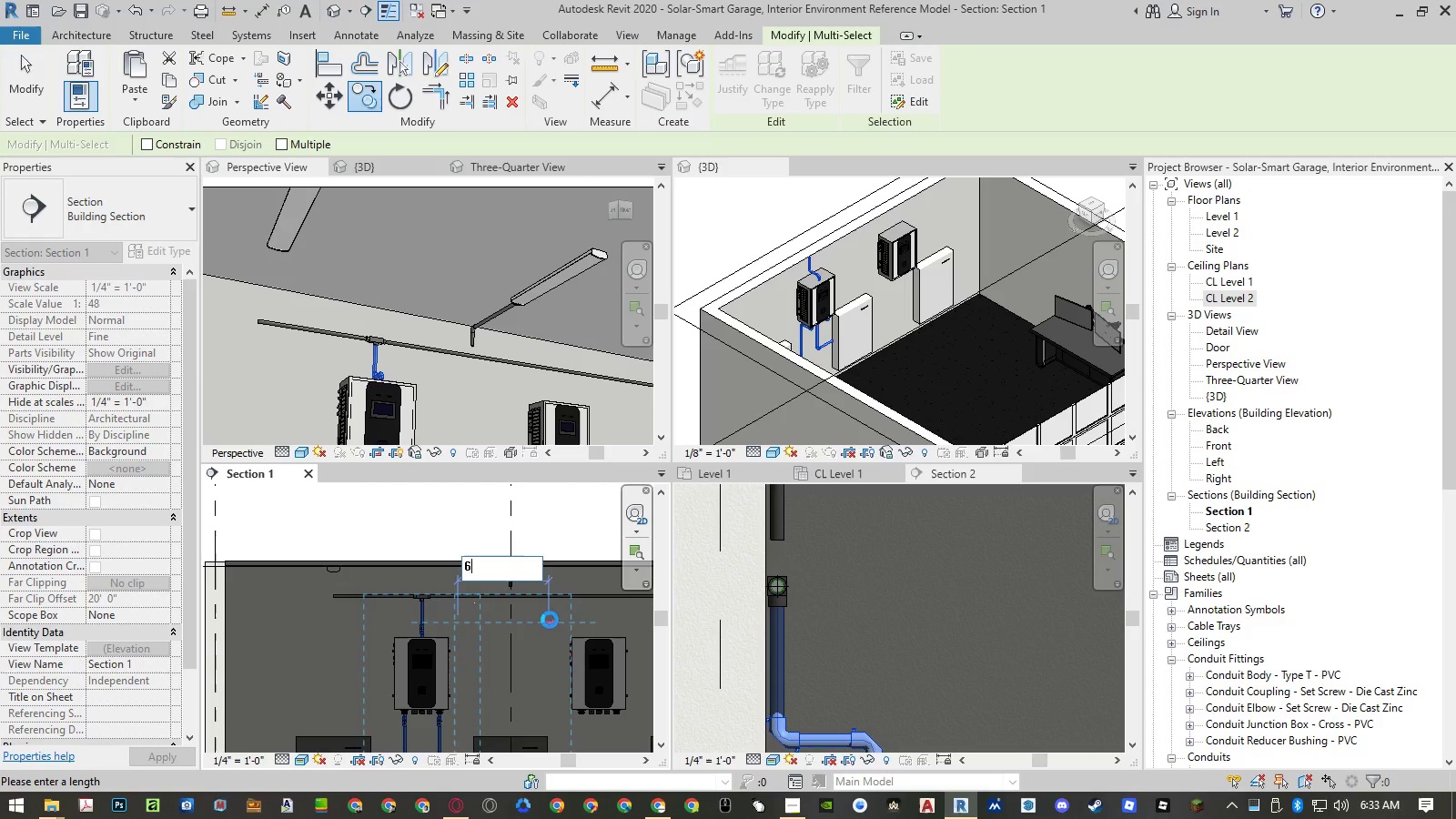 
key(NumpadEnter)
 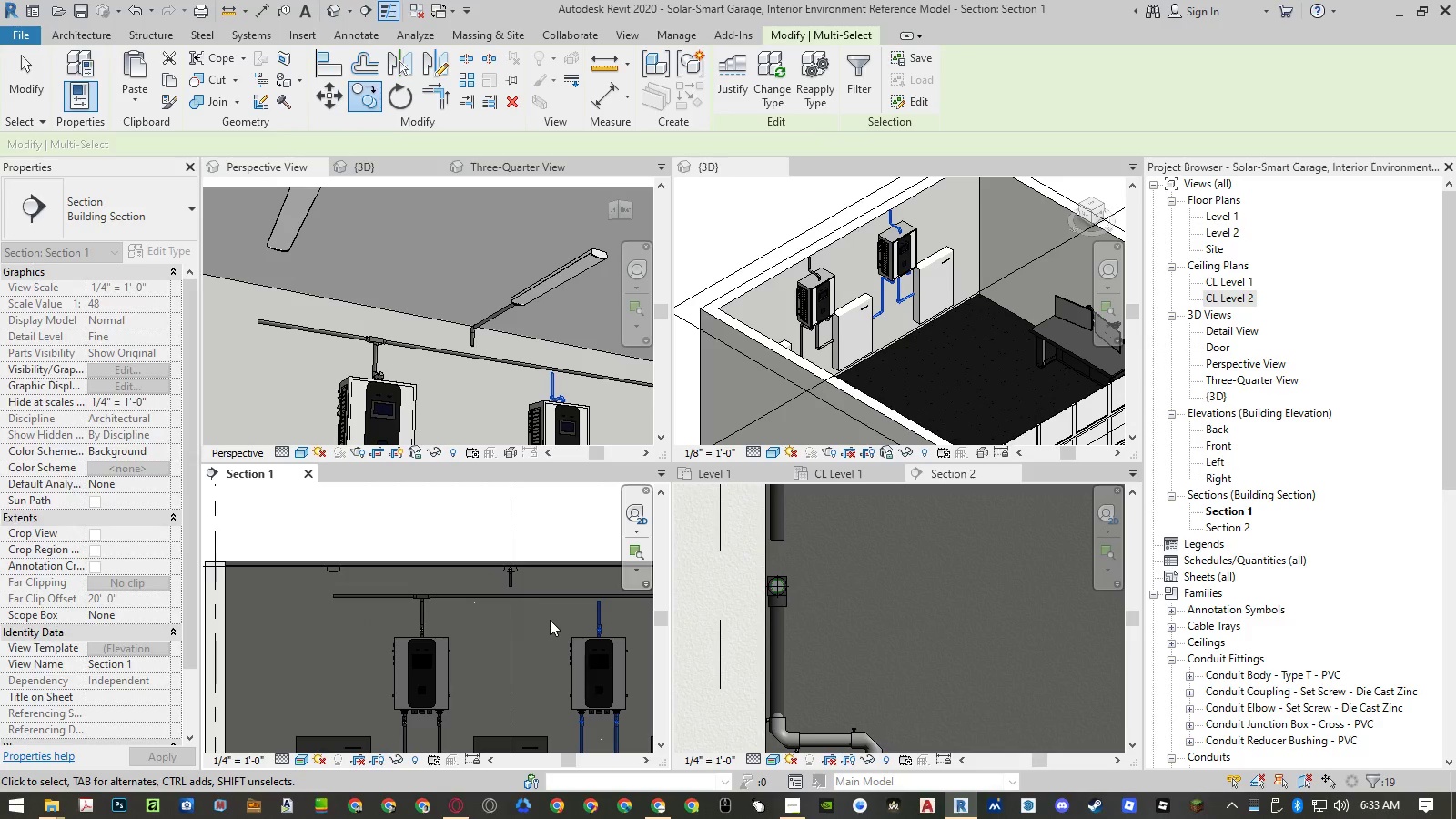 
key(Escape)
 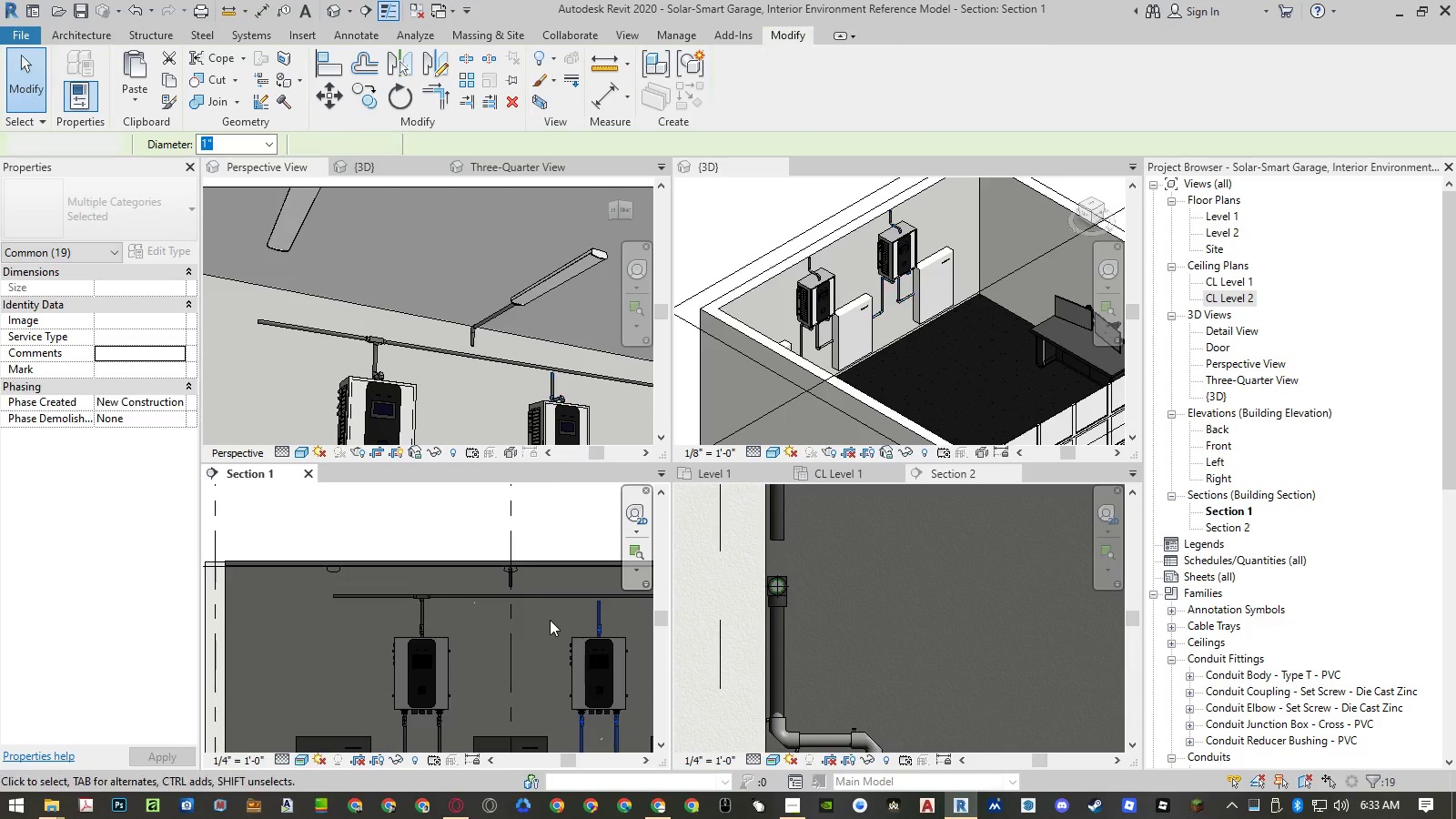 
key(Escape)
 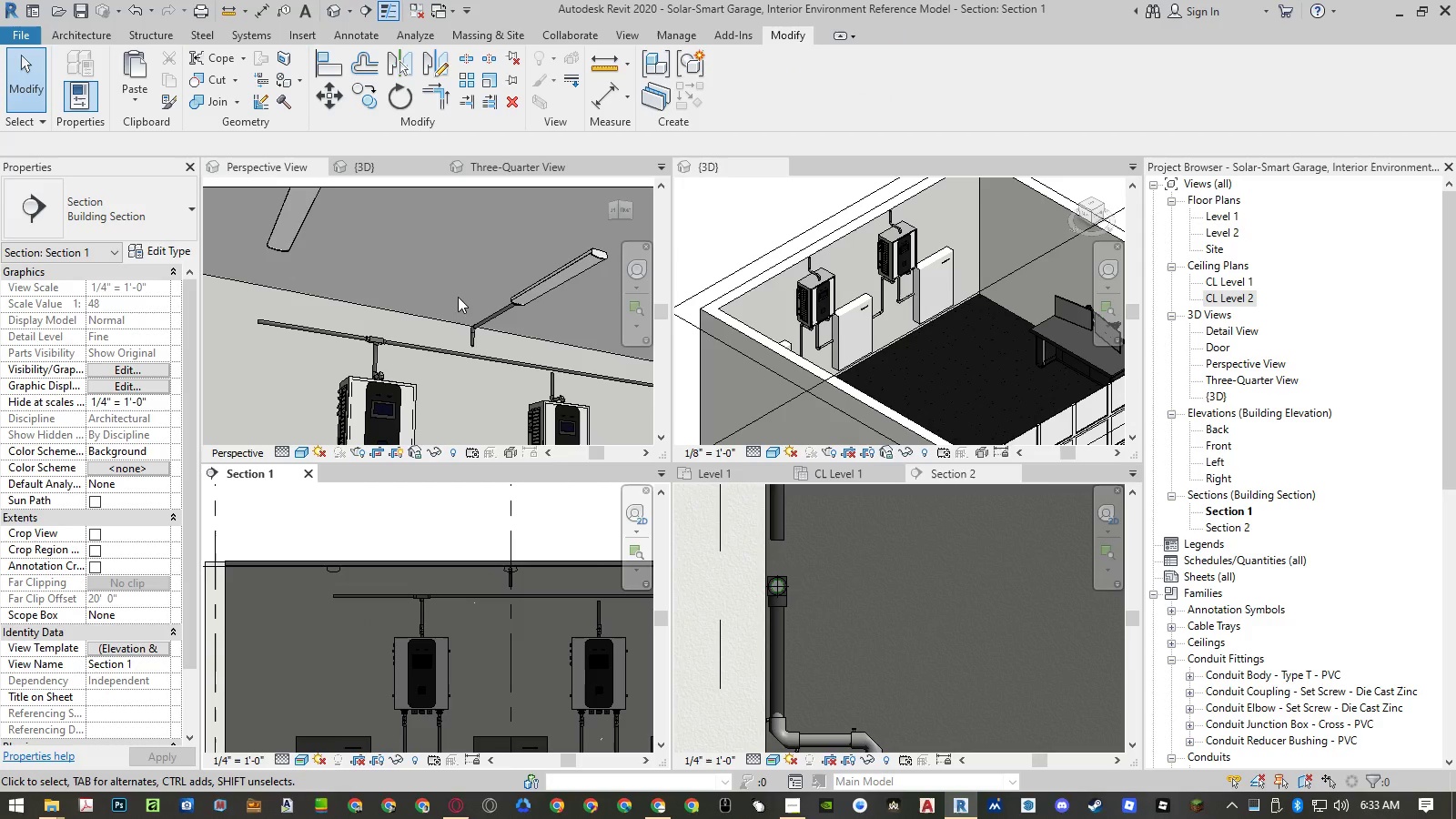 
scroll: coordinate [464, 277], scroll_direction: down, amount: 5.0
 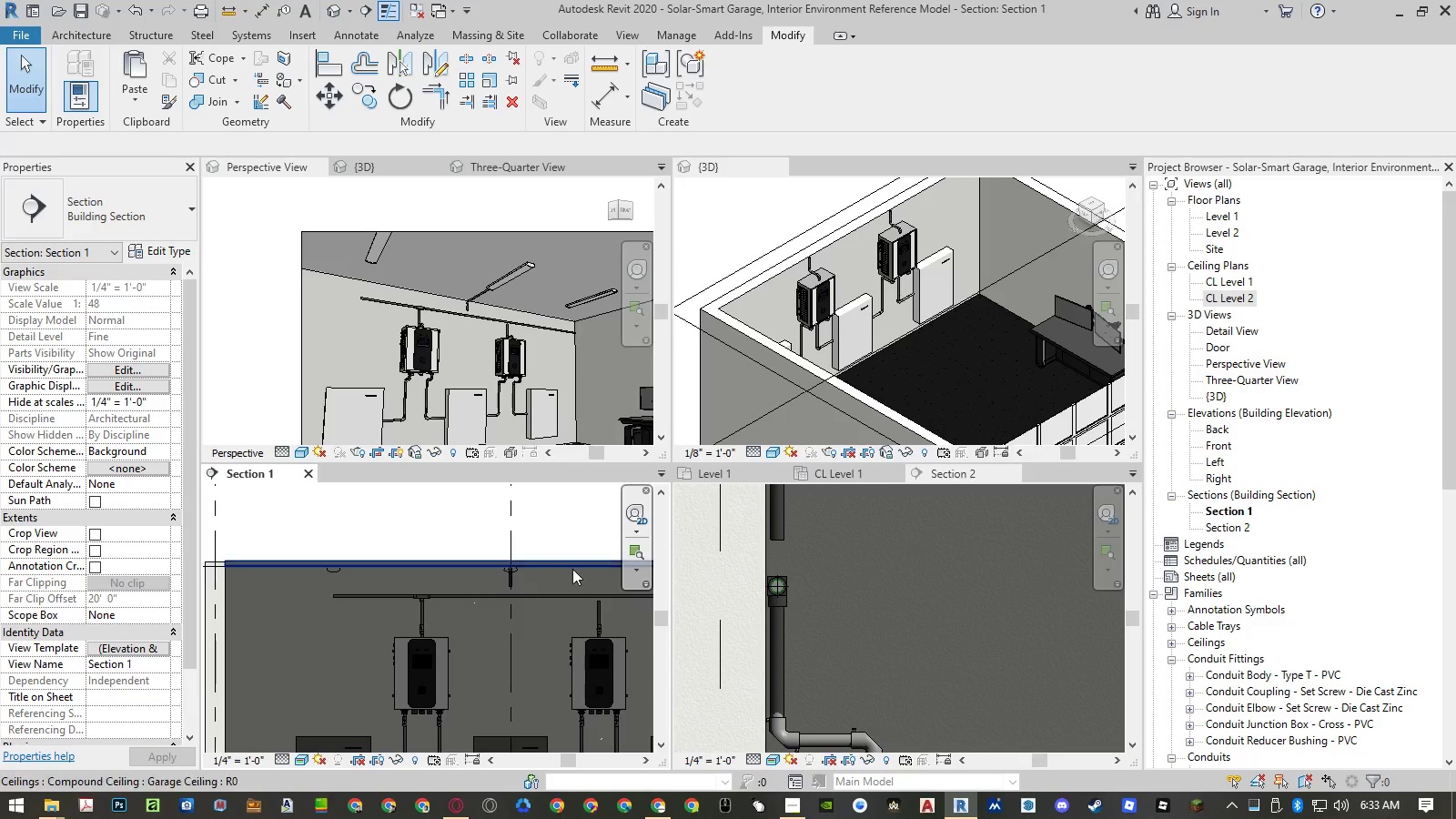 
key(E)
 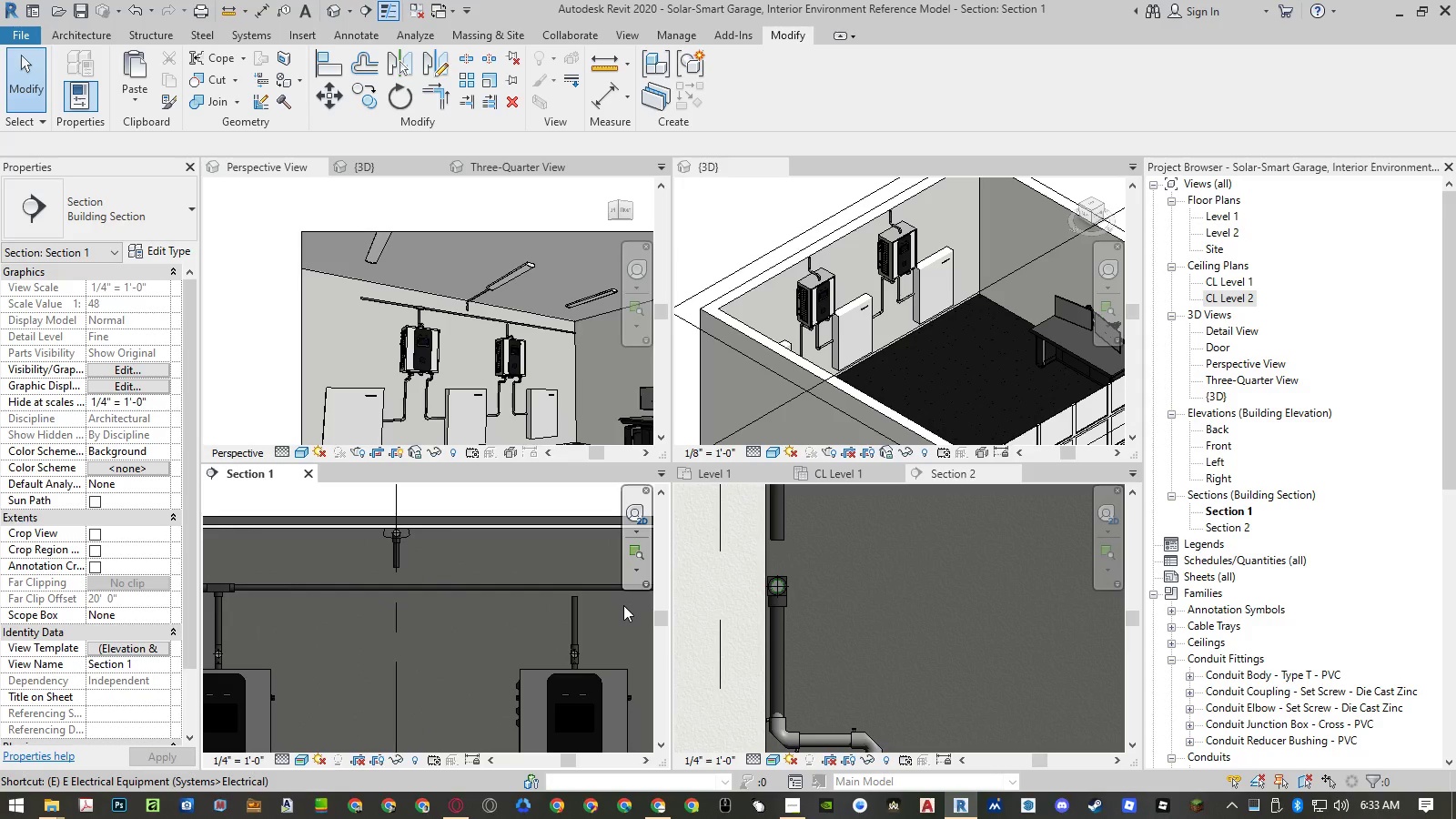 
scroll: coordinate [623, 605], scroll_direction: up, amount: 5.0
 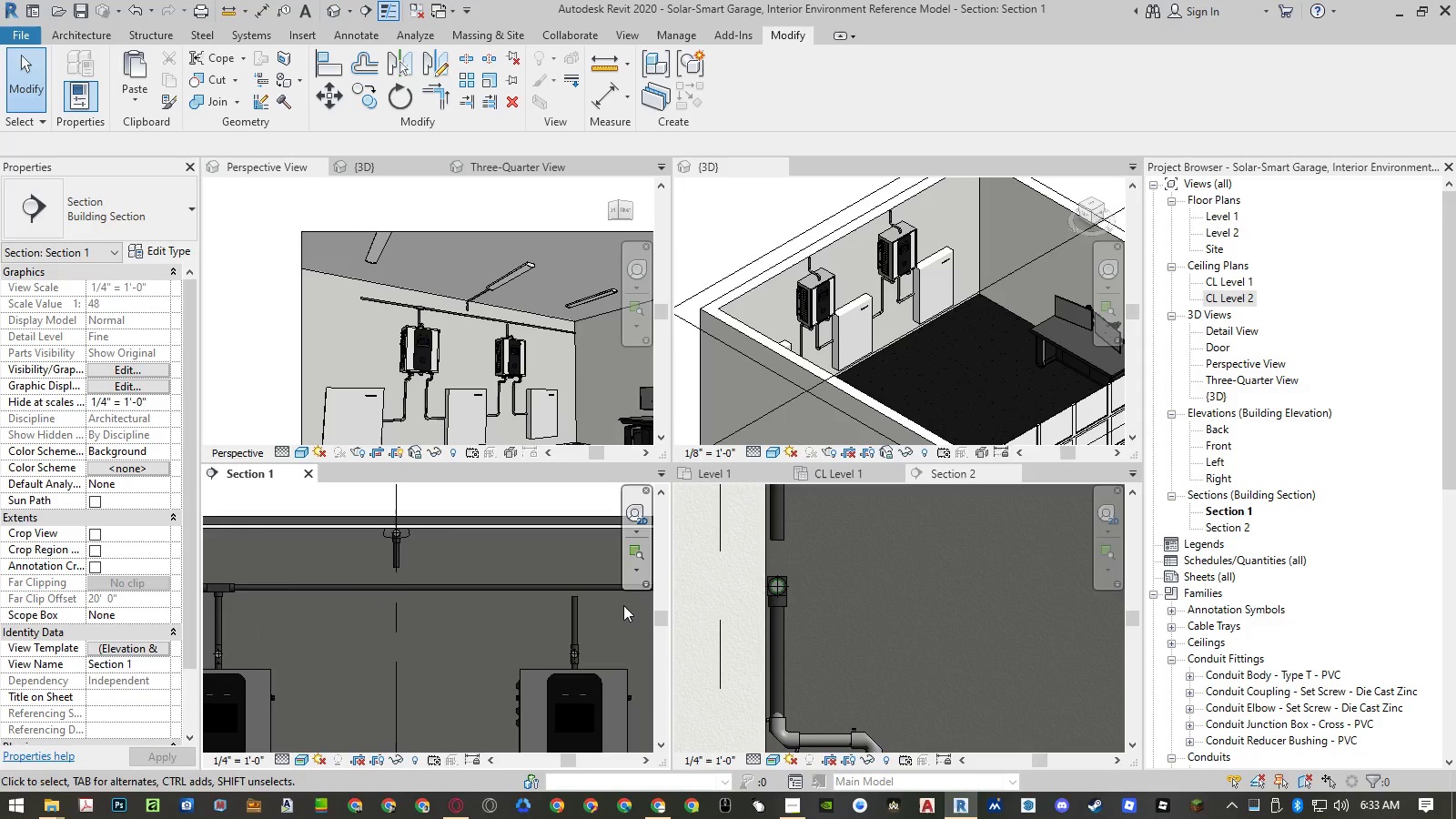 
type(xt)
 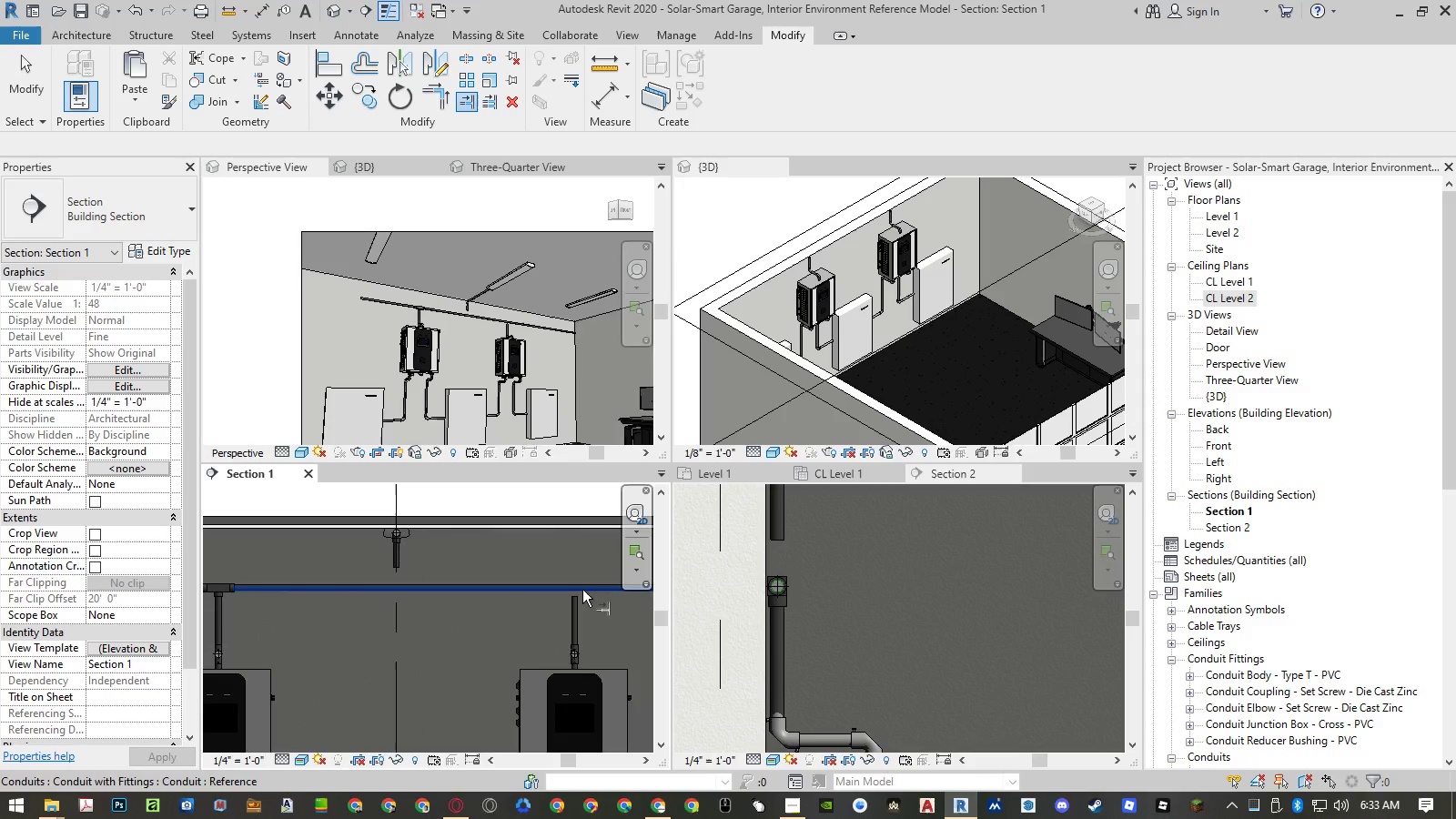 
scroll: coordinate [582, 590], scroll_direction: up, amount: 5.0
 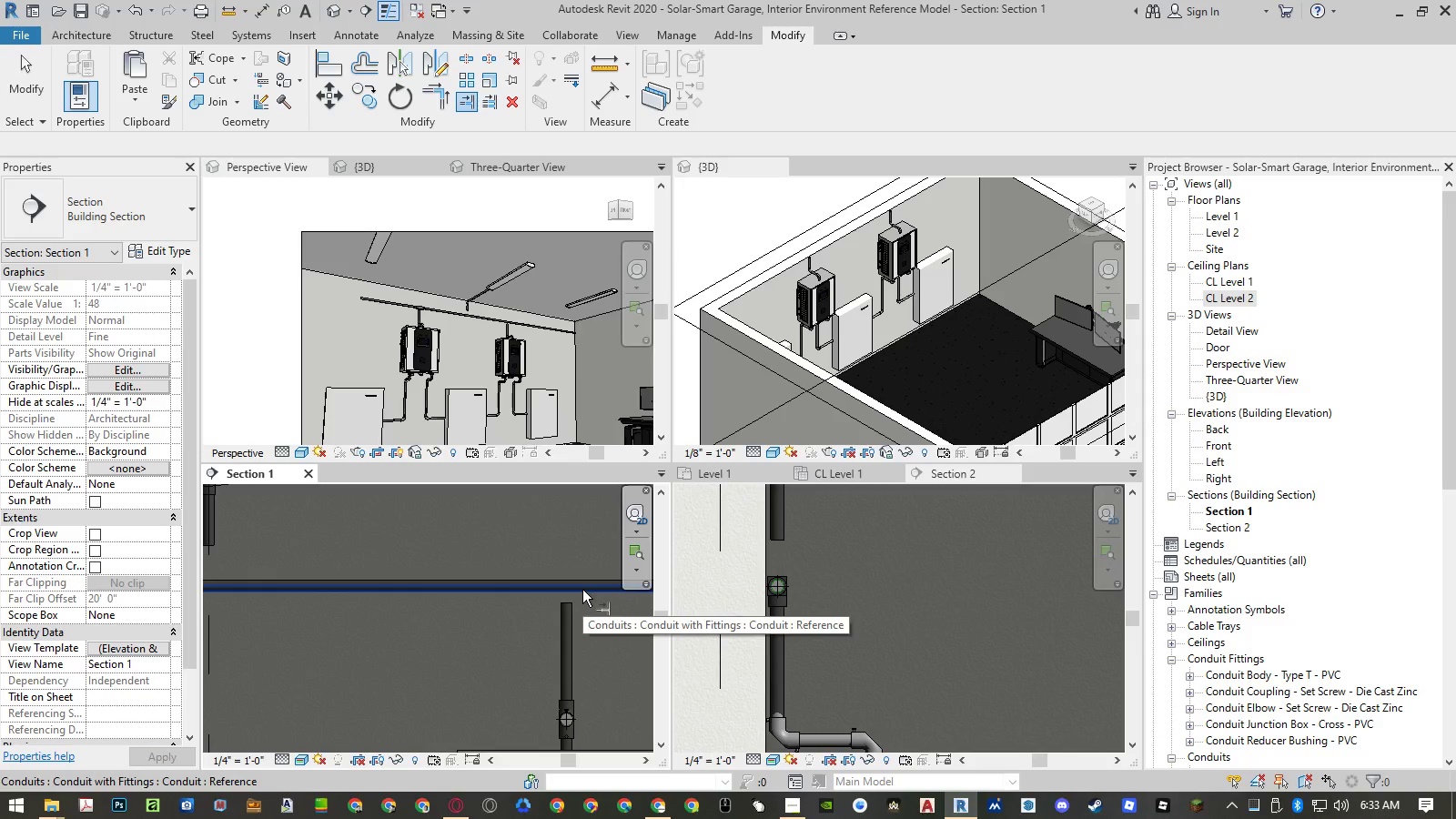 
left_click([582, 590])
 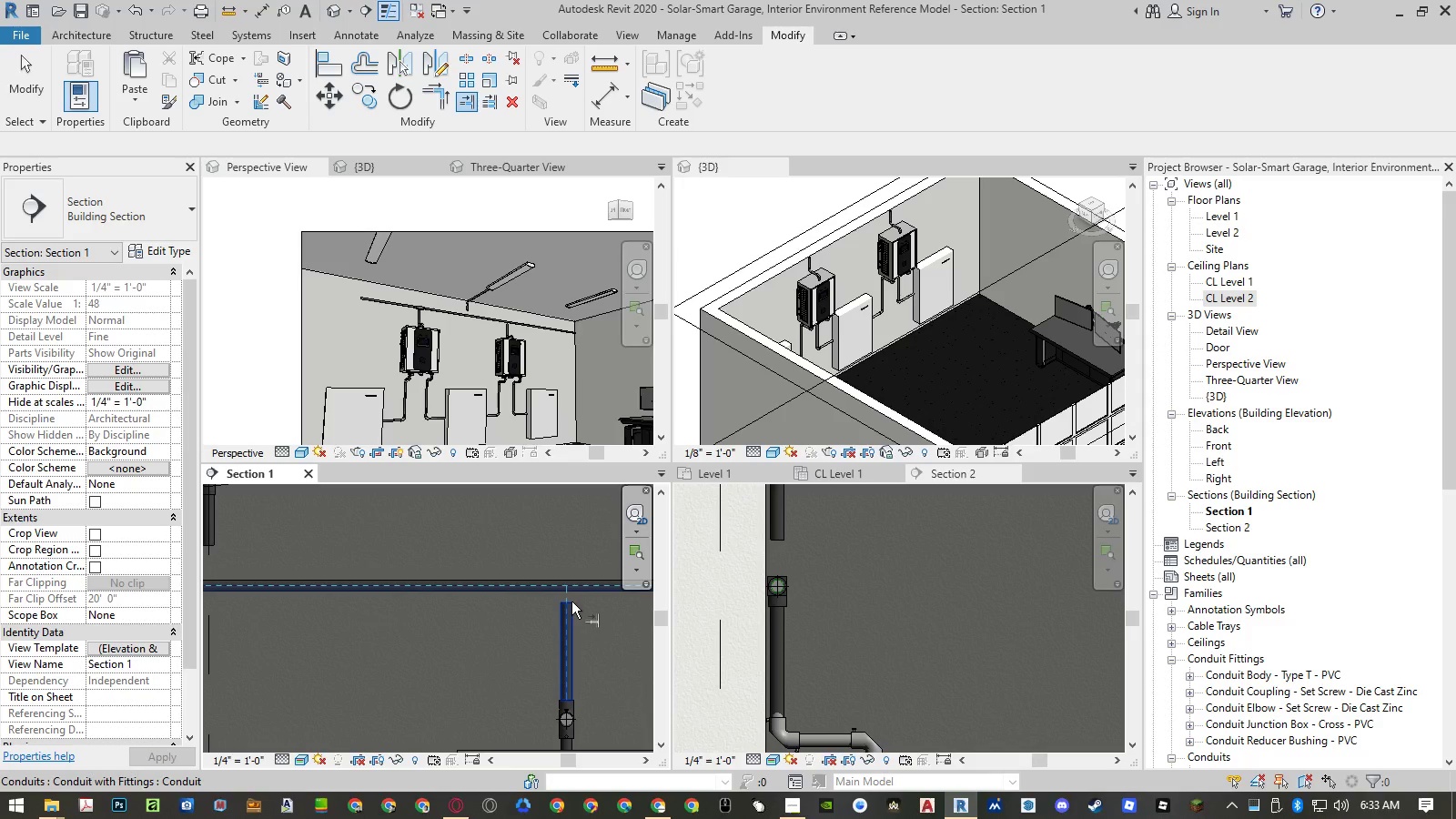 
left_click([571, 602])
 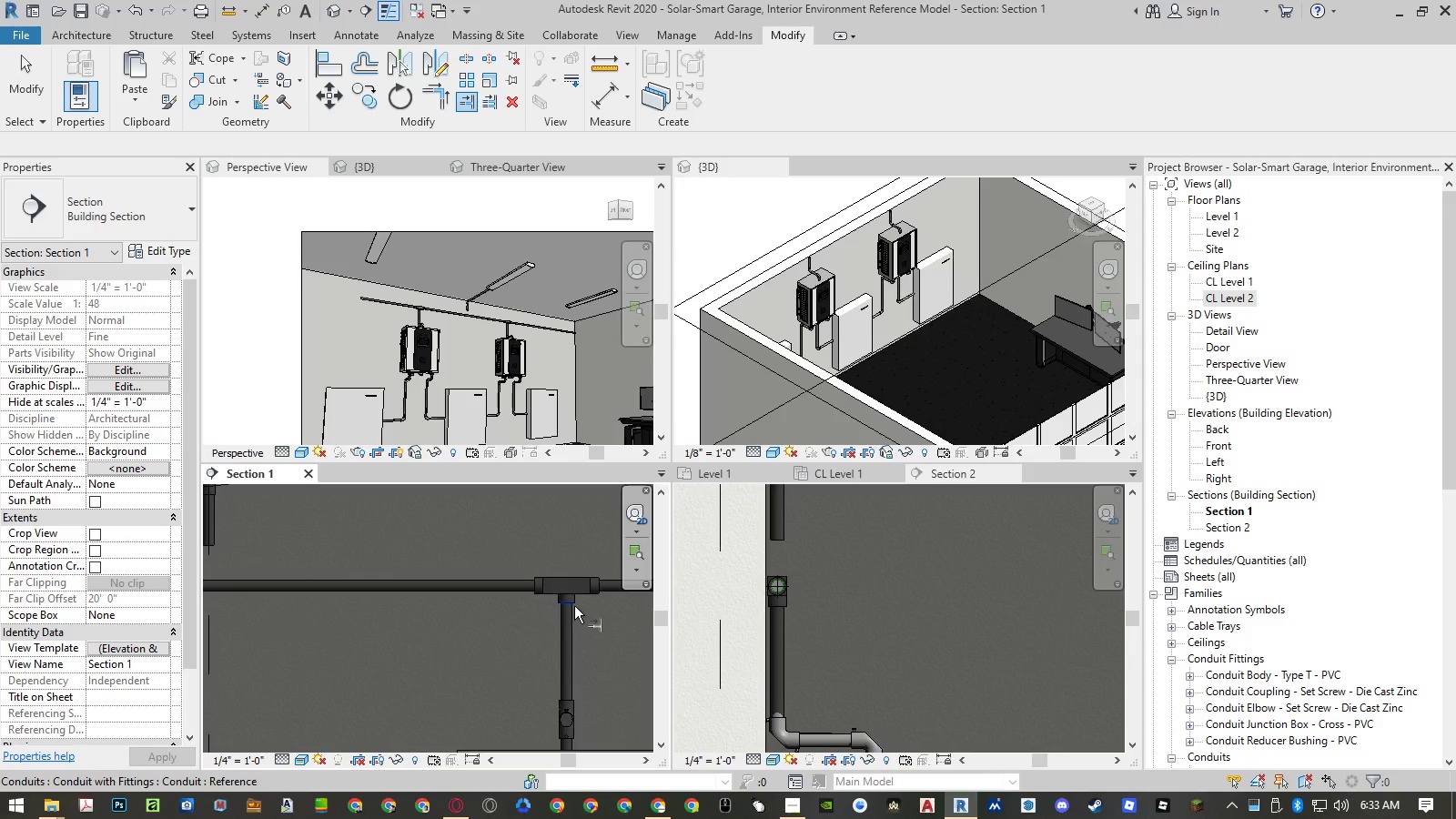 
scroll: coordinate [582, 607], scroll_direction: down, amount: 5.0
 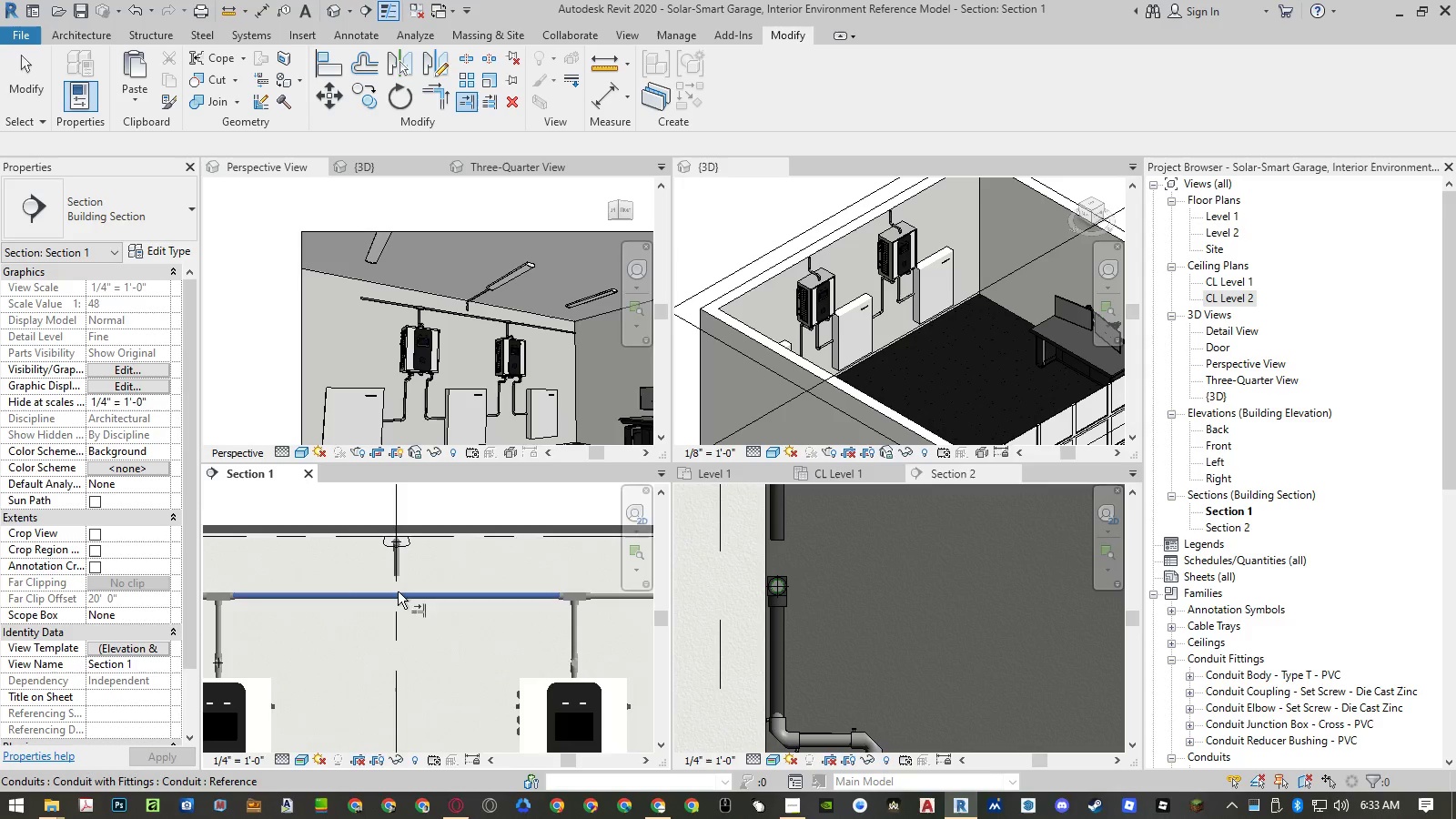 
scroll: coordinate [383, 587], scroll_direction: up, amount: 6.0
 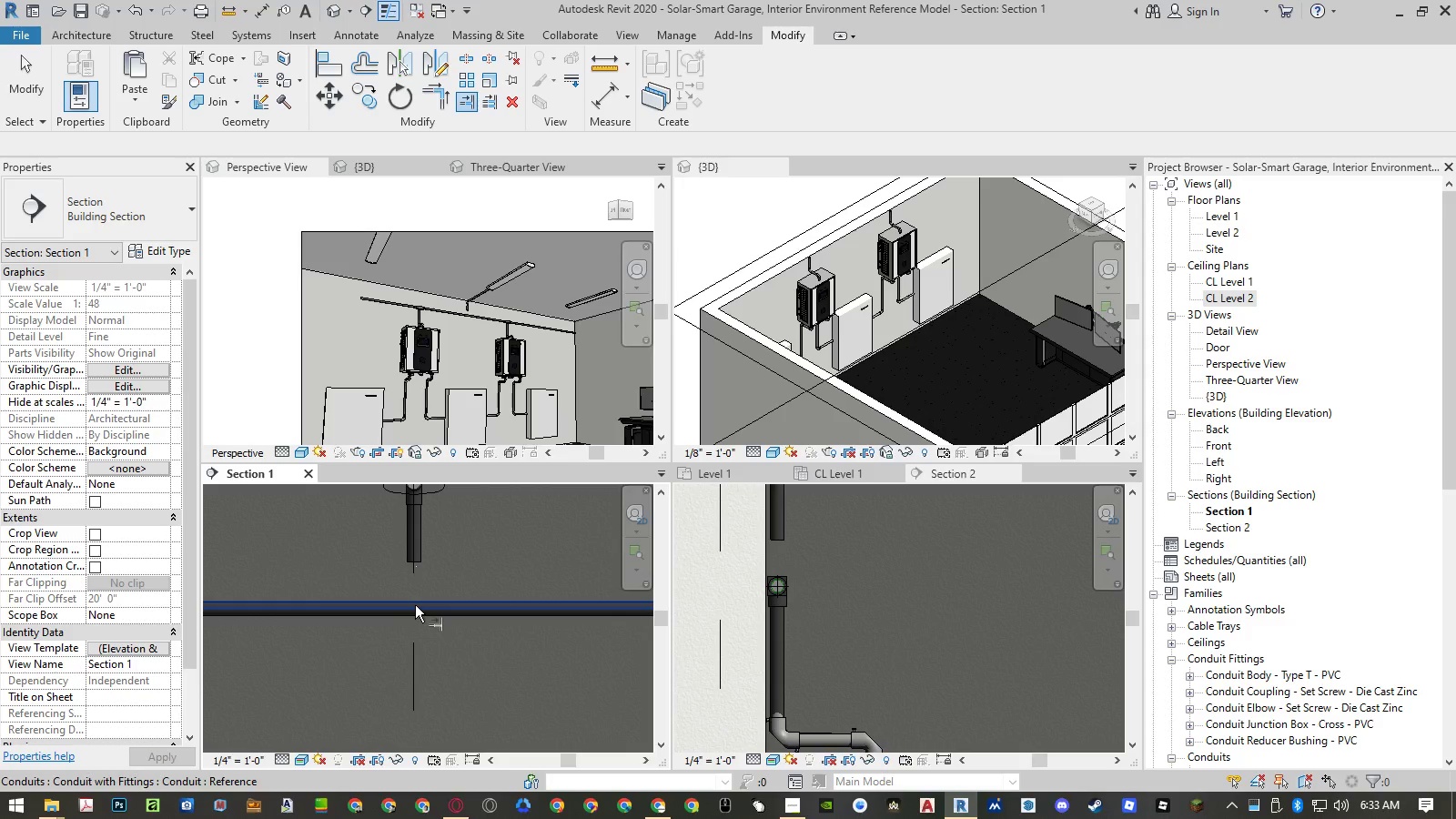 
left_click([415, 605])
 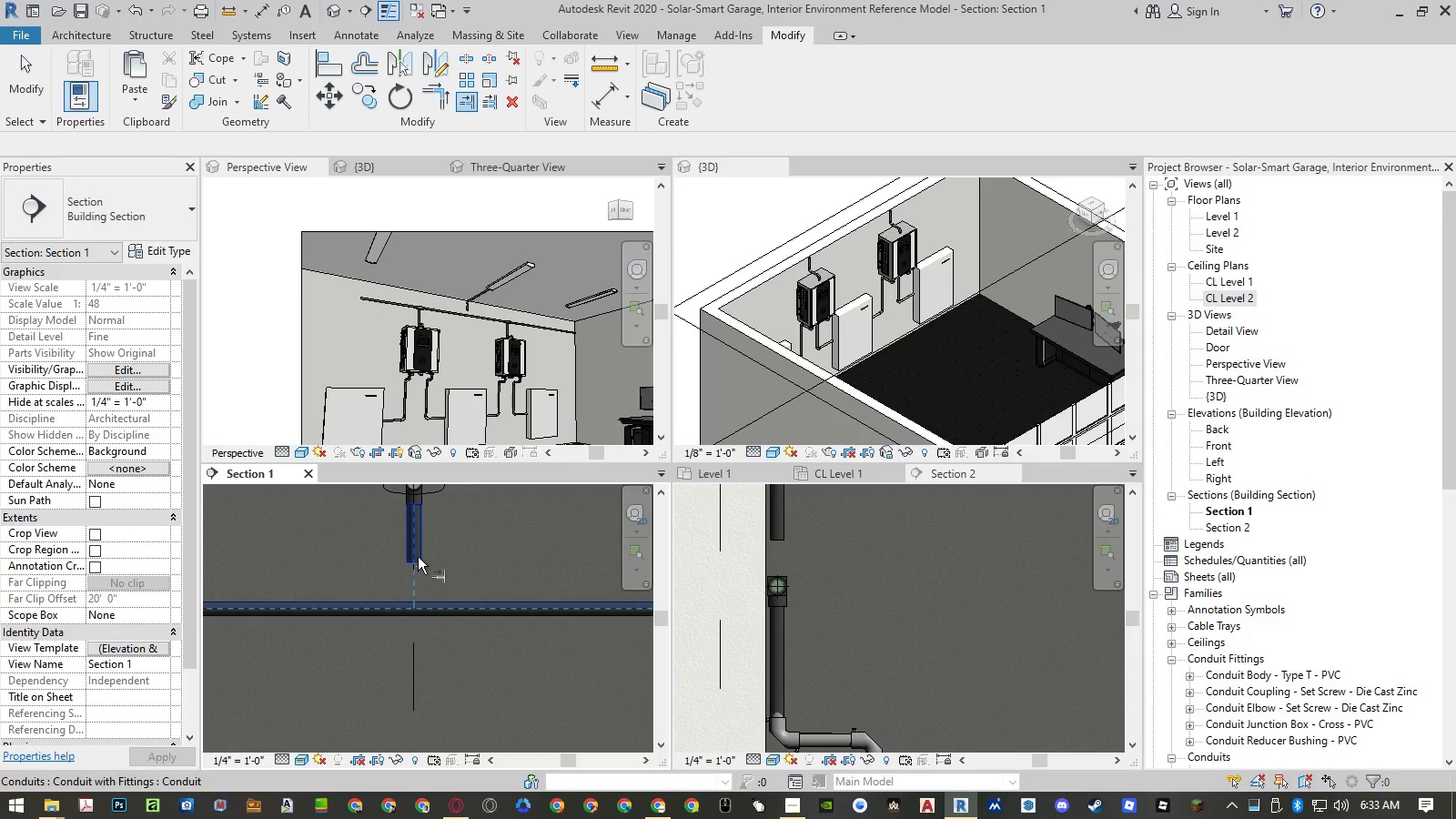 
left_click([418, 557])
 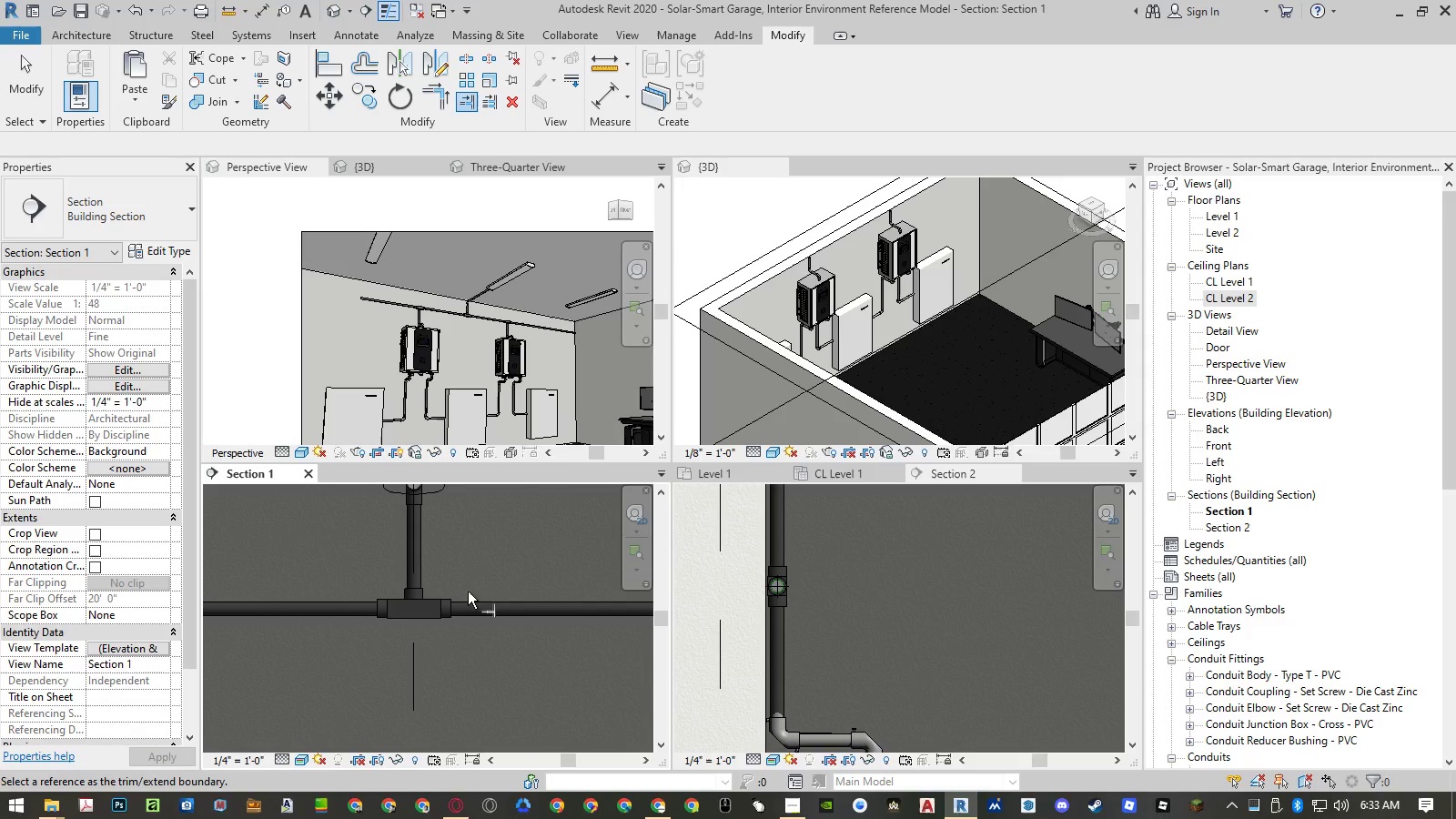 
key(Escape)
 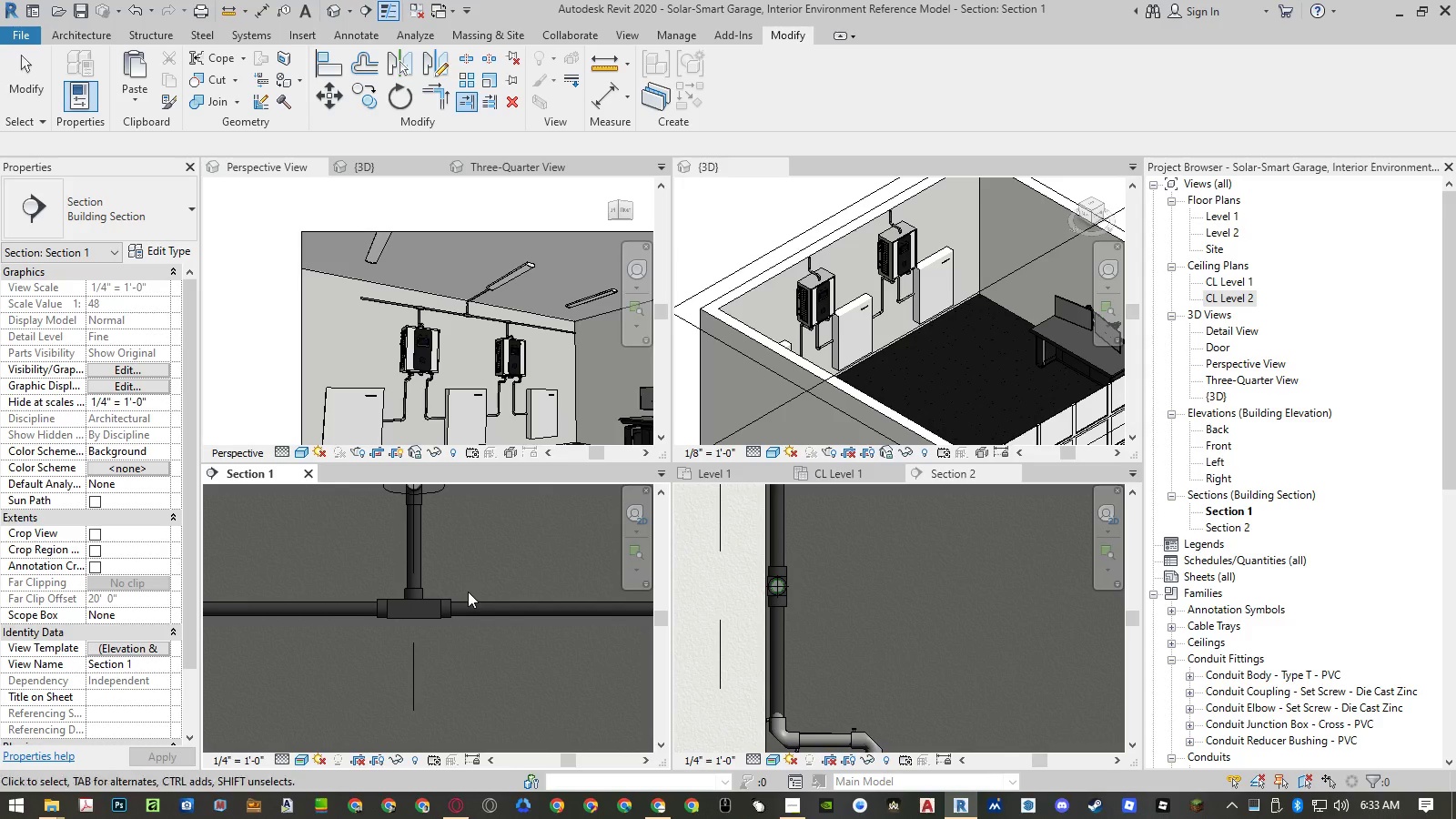 
key(Escape)
 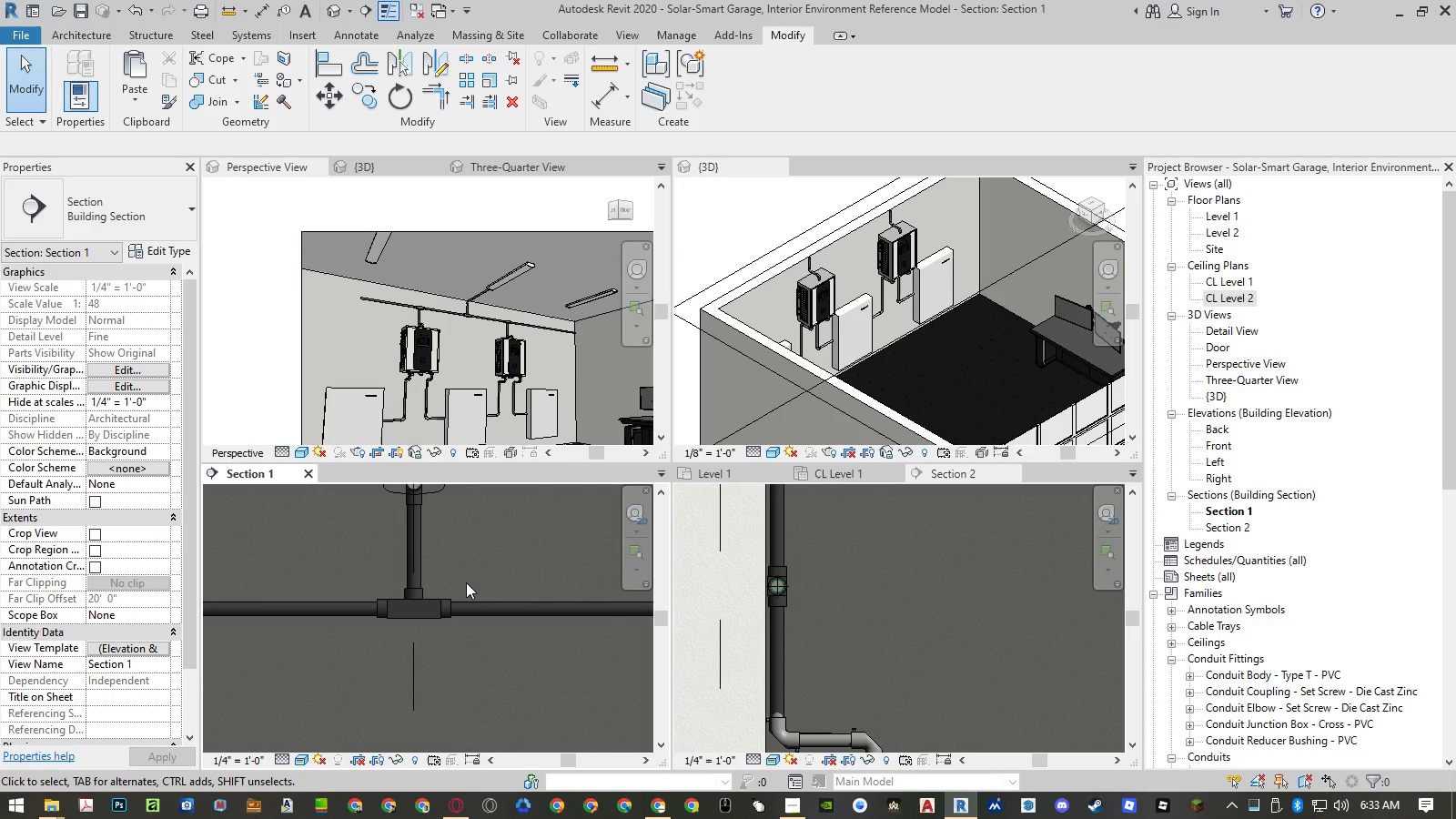 
scroll: coordinate [460, 582], scroll_direction: down, amount: 10.0
 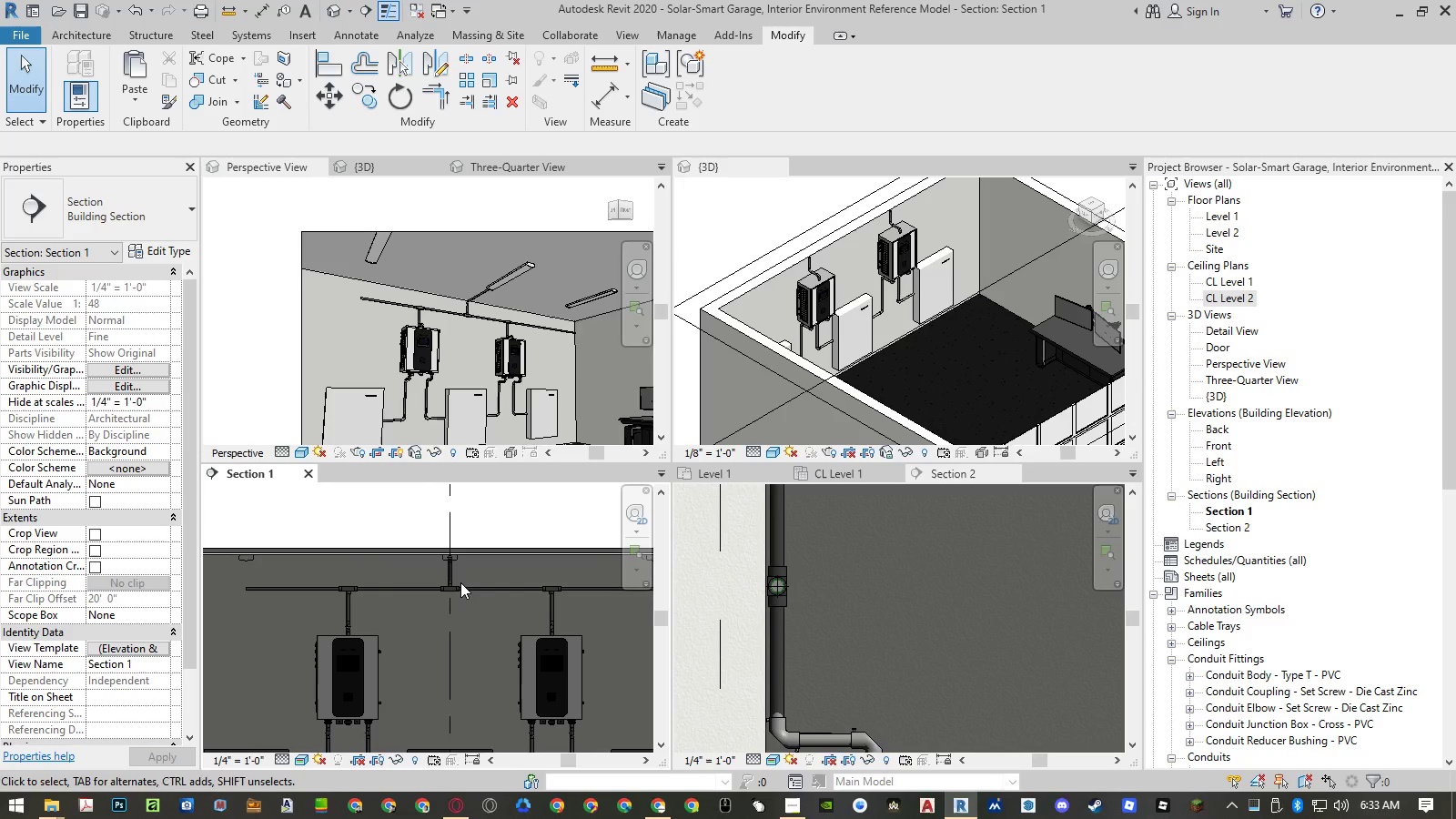 
key(Escape)
 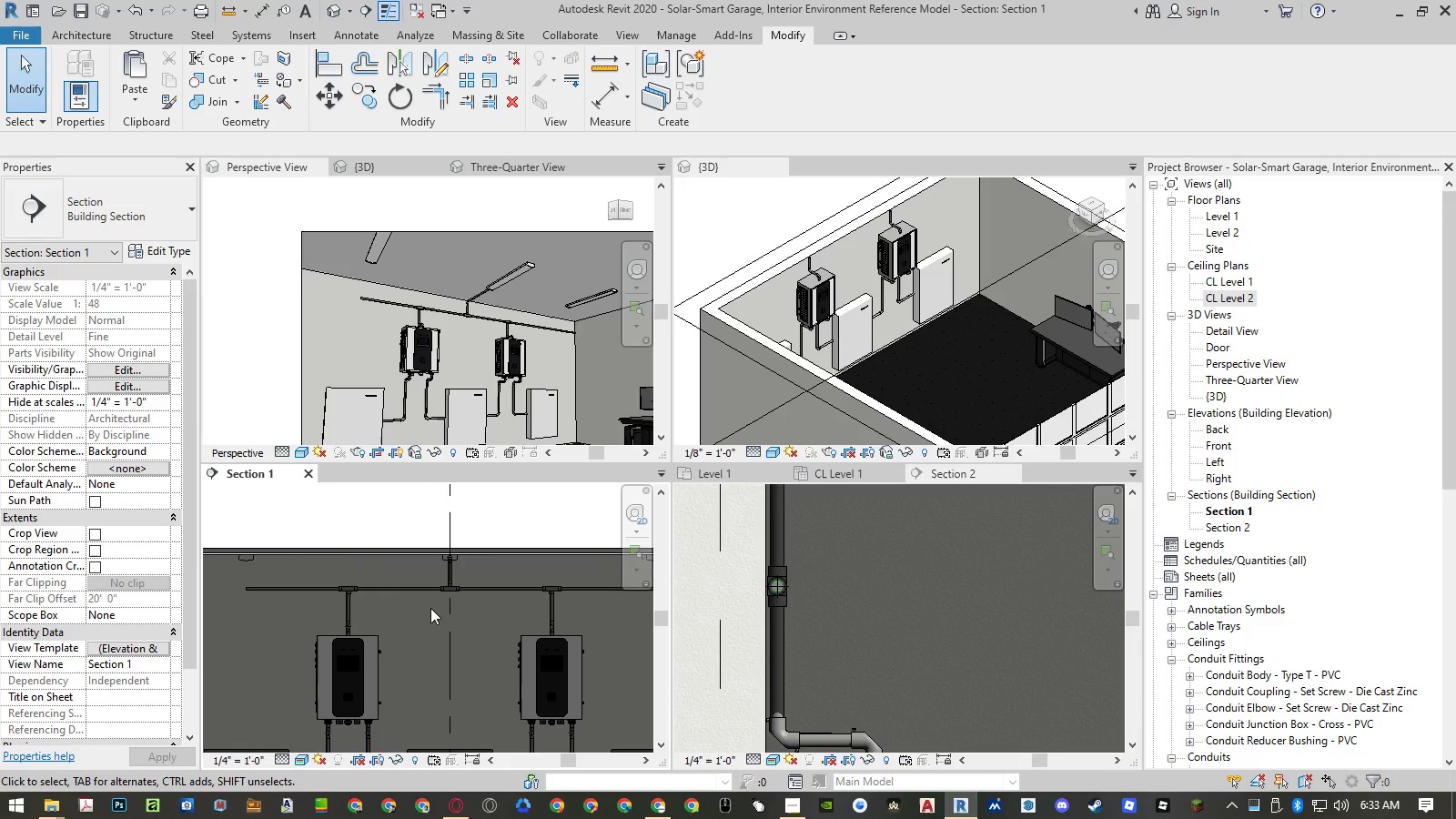 
left_click_drag(start_coordinate=[429, 608], to_coordinate=[470, 548])
 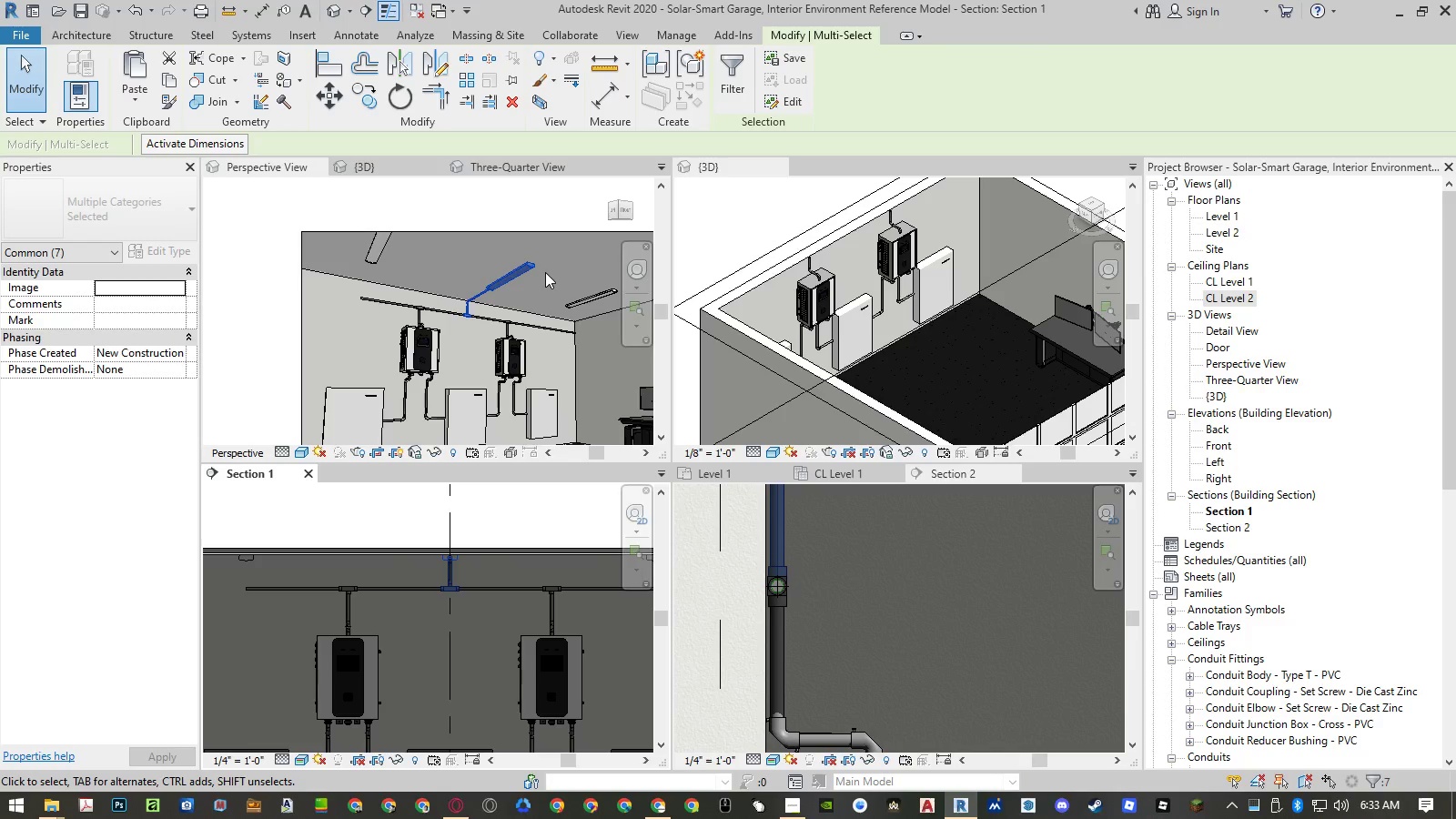 
hold_key(key=ShiftLeft, duration=1.5)
left_click([532, 268])
 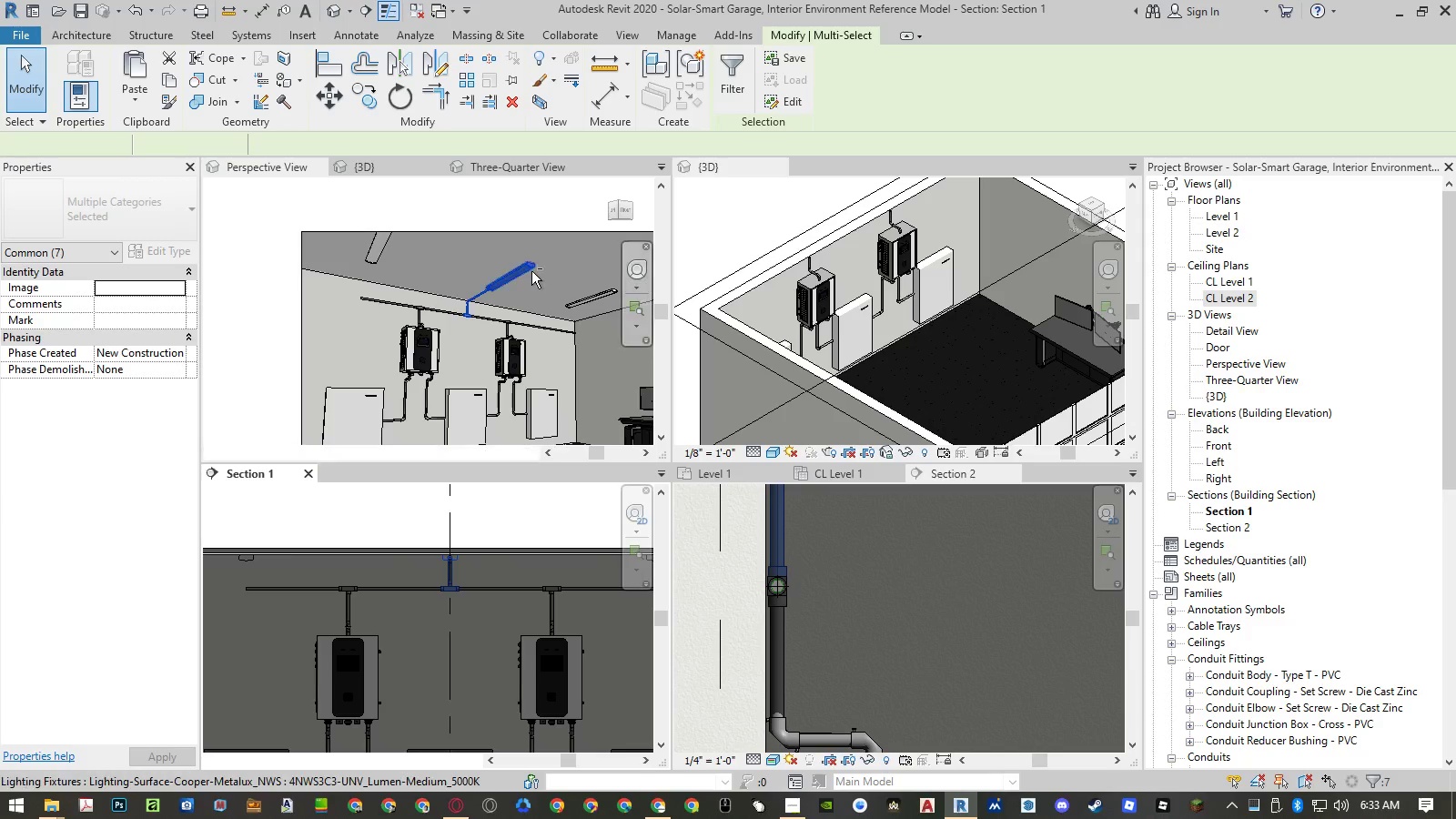 
key(Shift+ShiftLeft)
 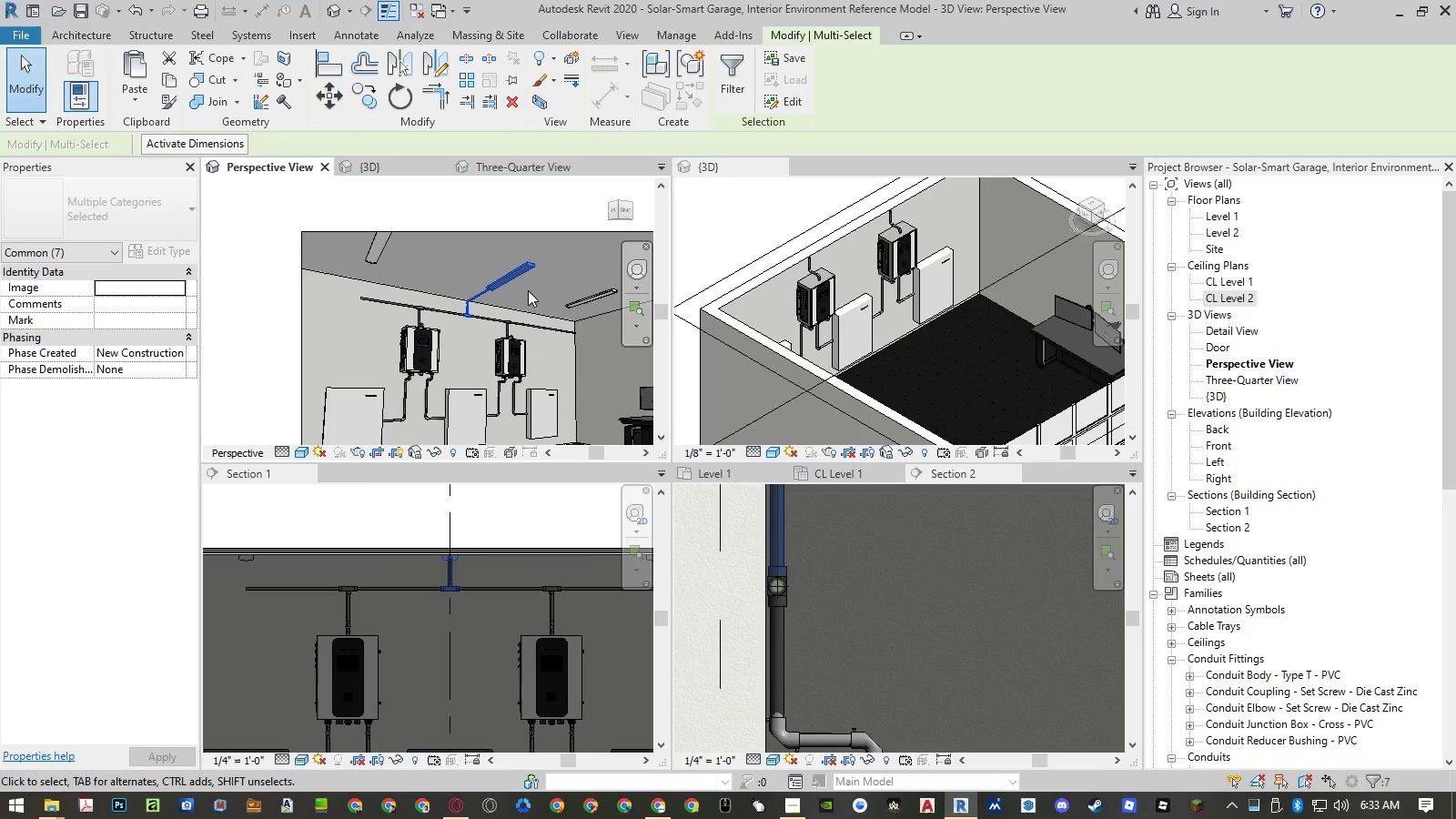 
hold_key(key=ShiftLeft, duration=0.66)
left_click([528, 269])
 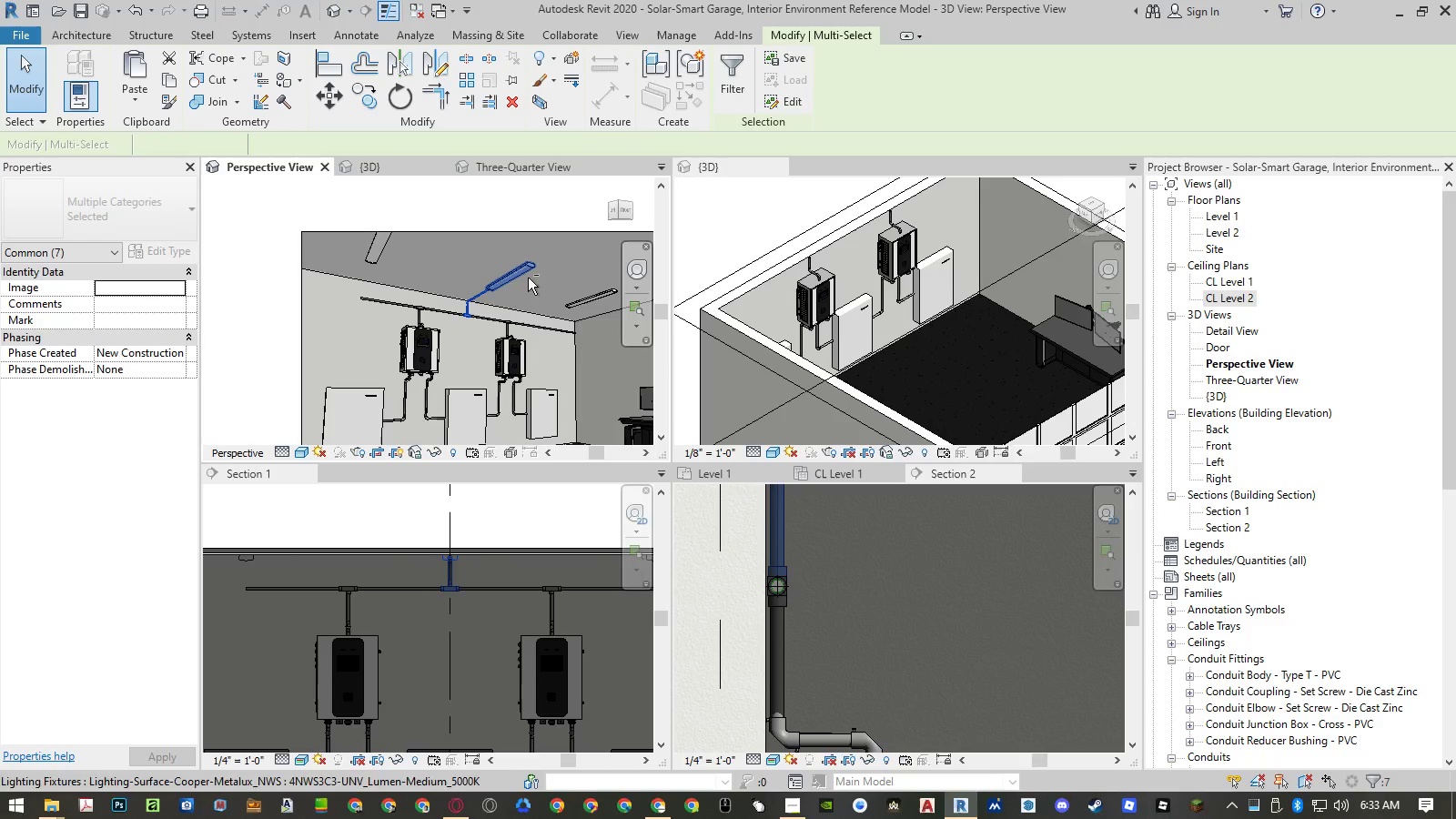 
hold_key(key=ShiftLeft, duration=13.48)
 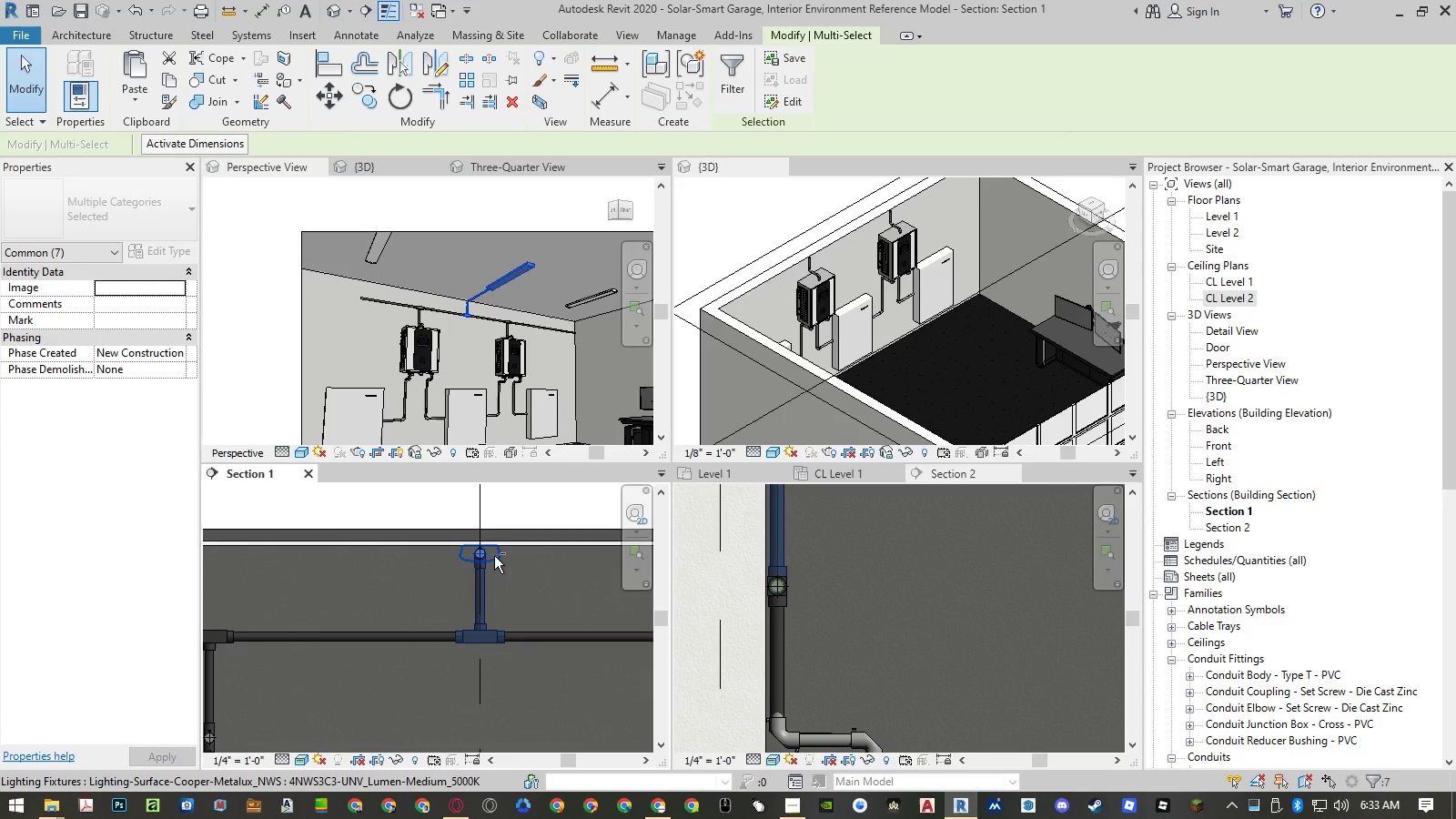 
type(co )
 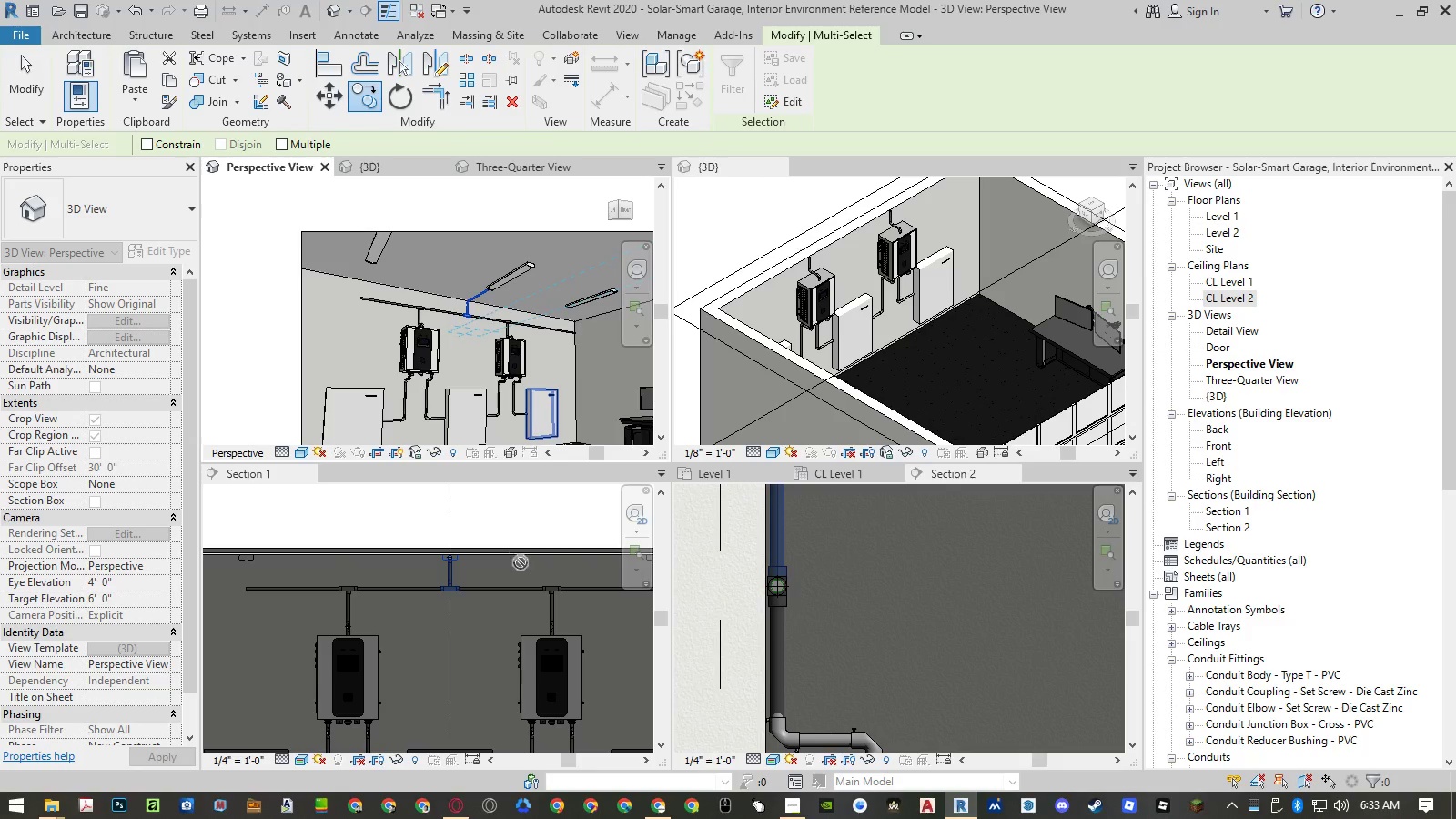 
scroll: coordinate [554, 571], scroll_direction: down, amount: 3.0
 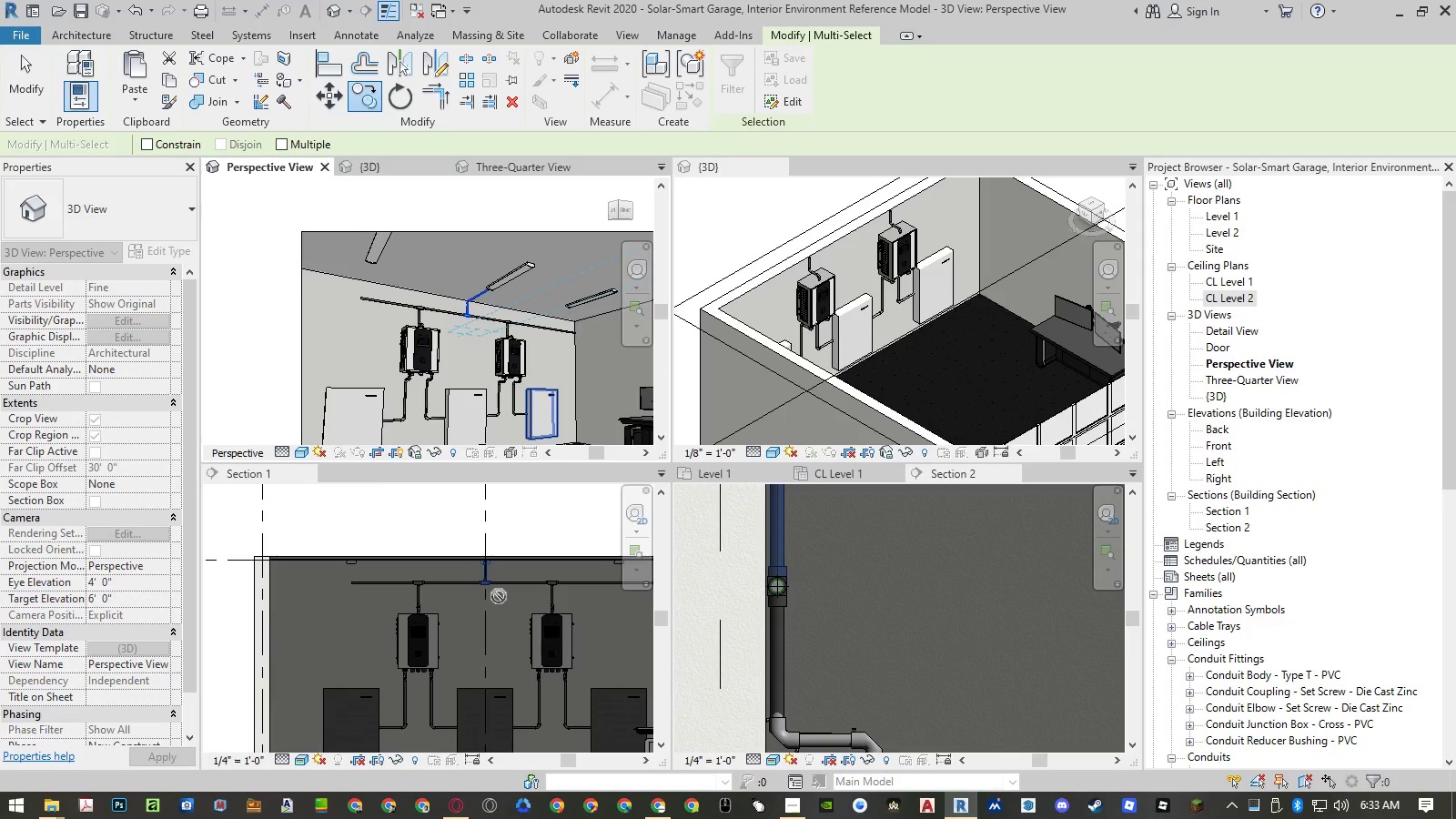 
left_click([499, 601])
 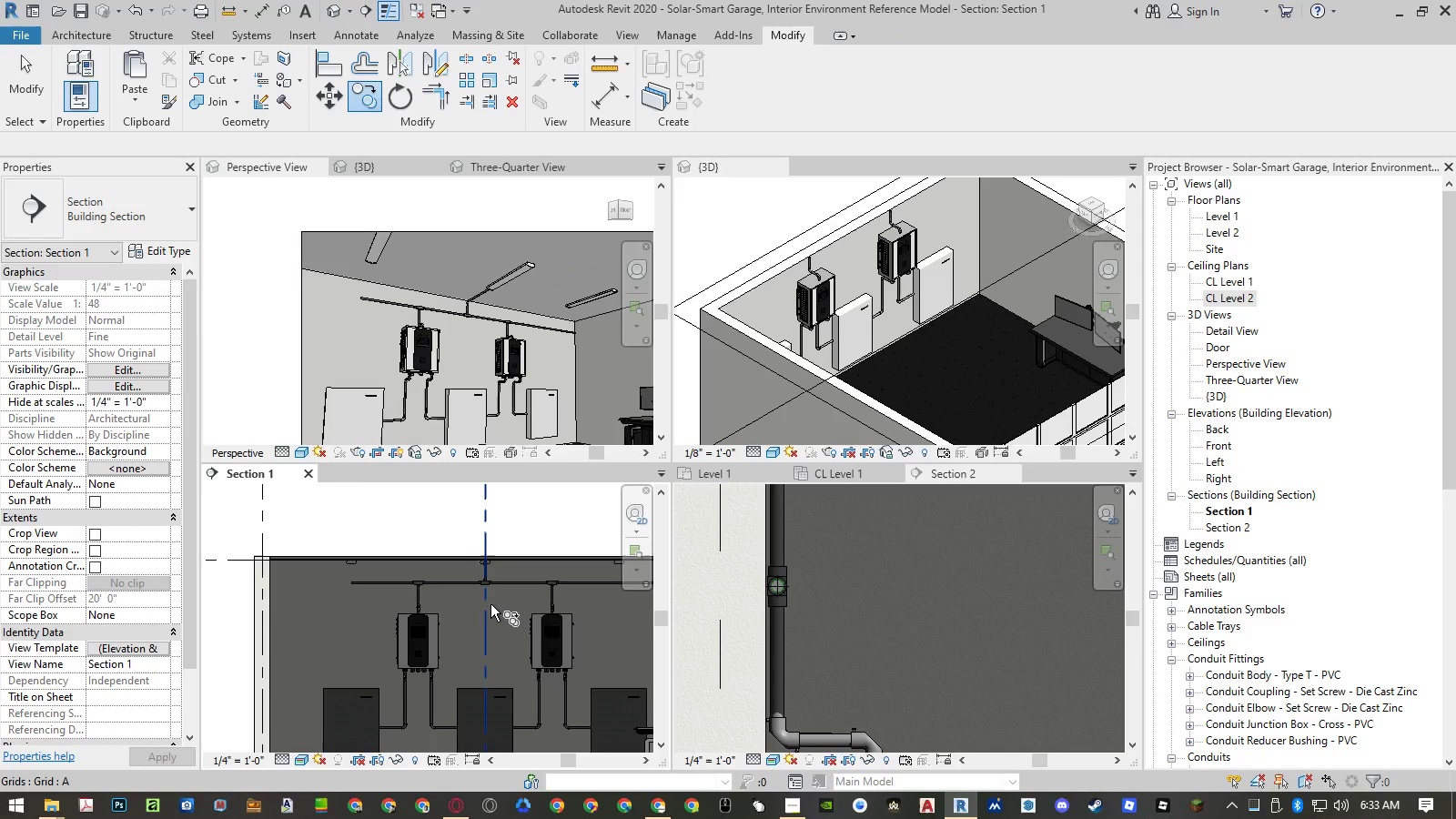 
key(Escape)
 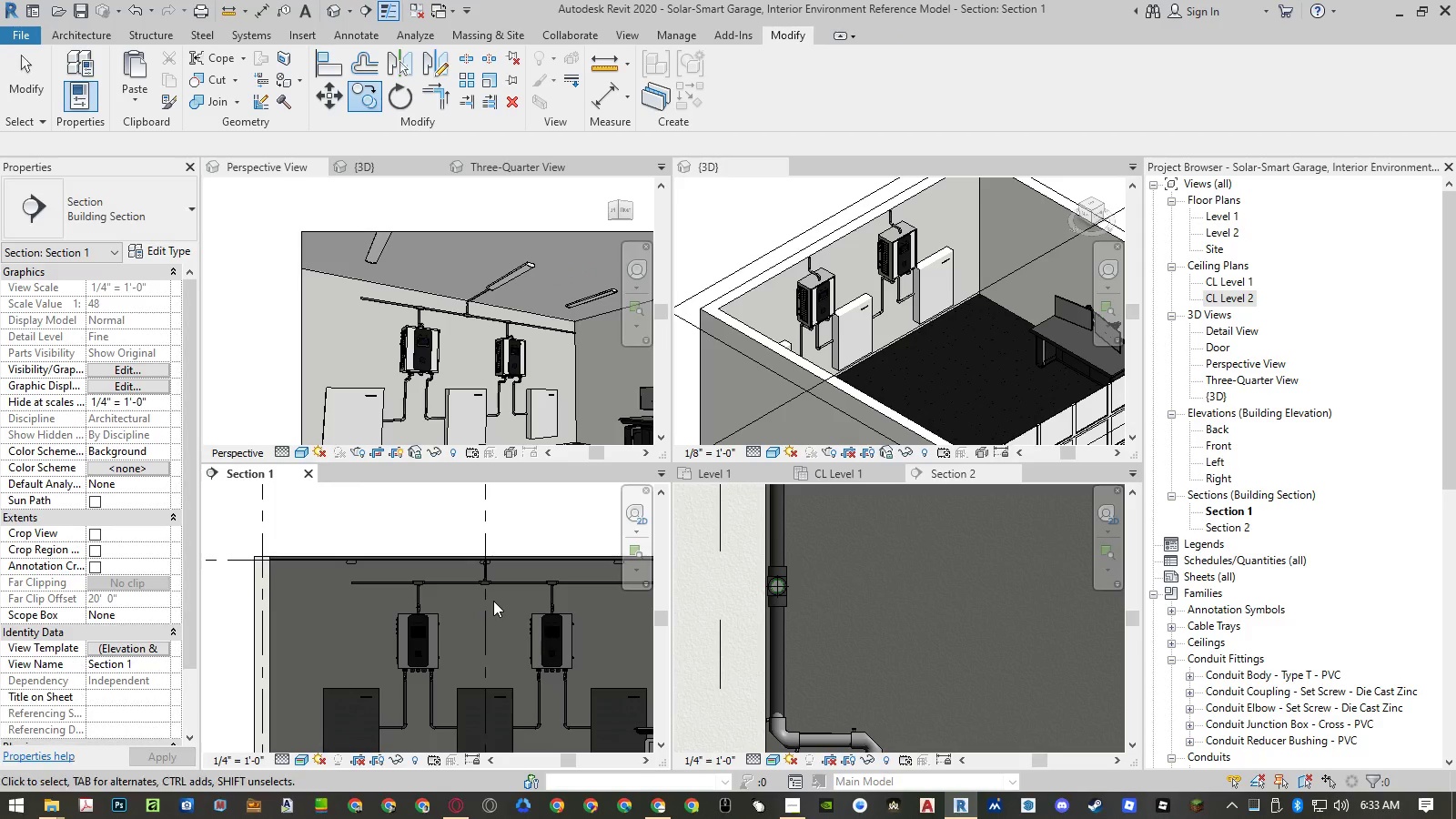 
key(Escape)
 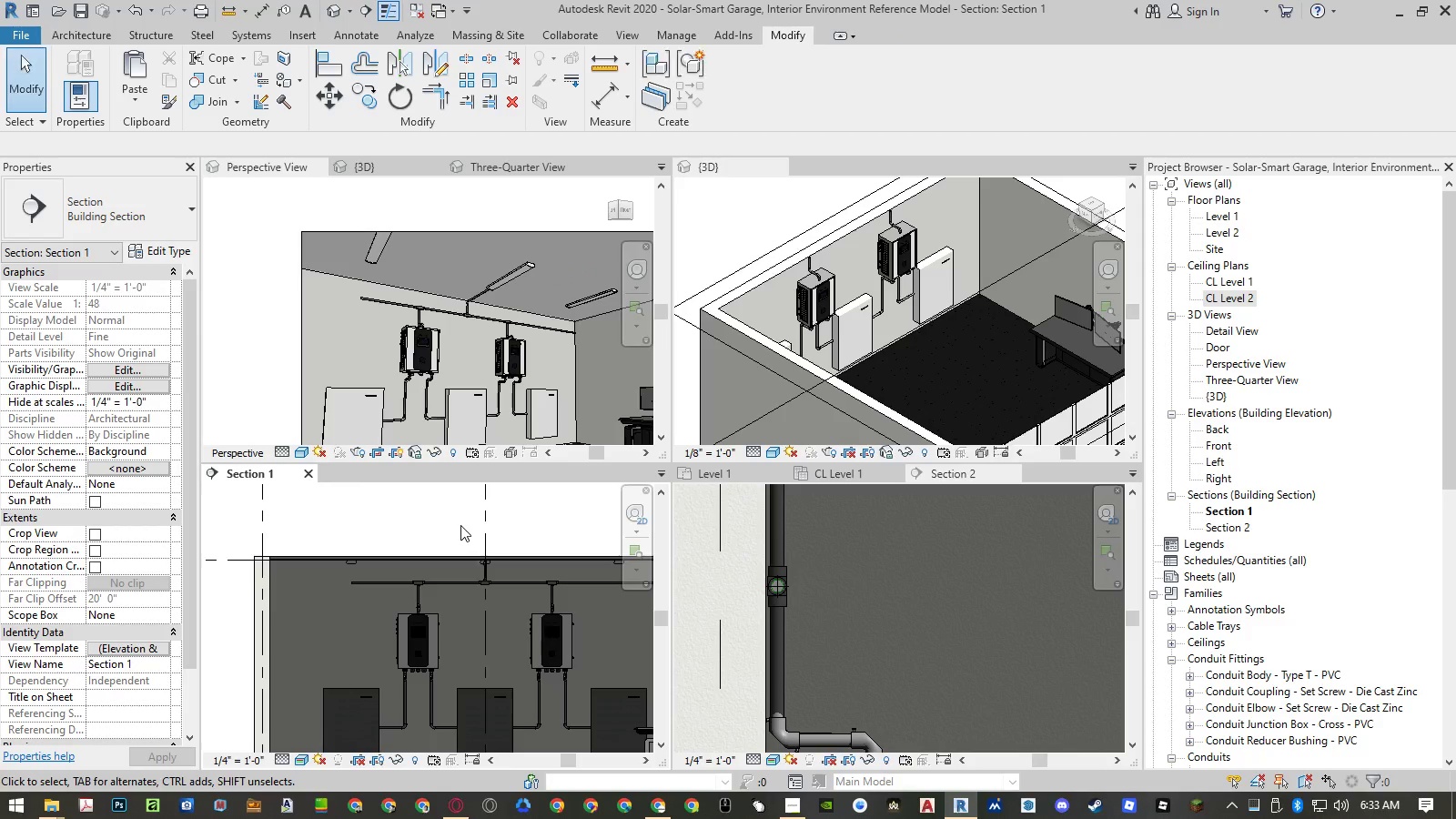 
left_click_drag(start_coordinate=[460, 525], to_coordinate=[506, 603])
 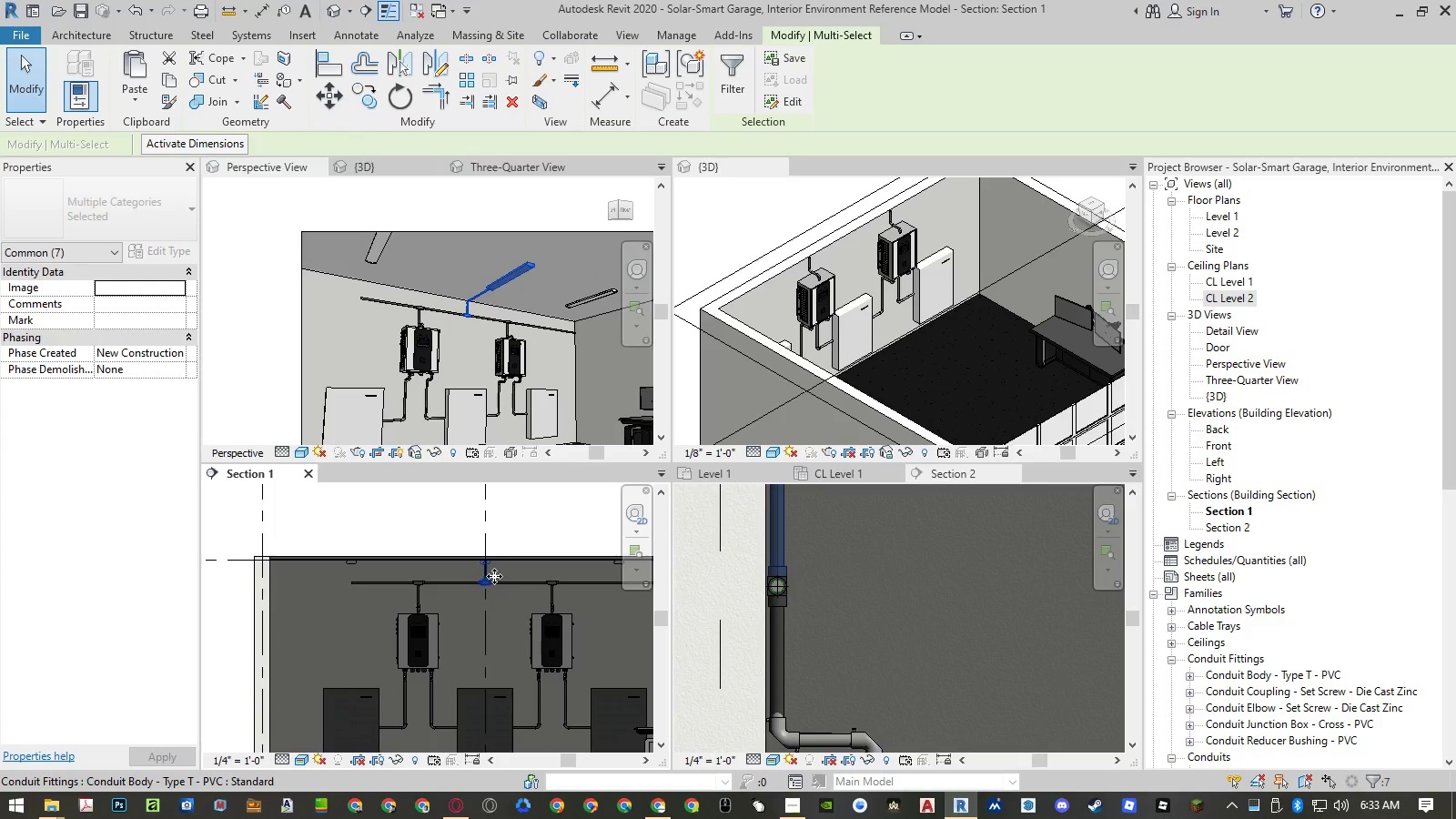 
hold_key(key=ShiftLeft, duration=0.69)
 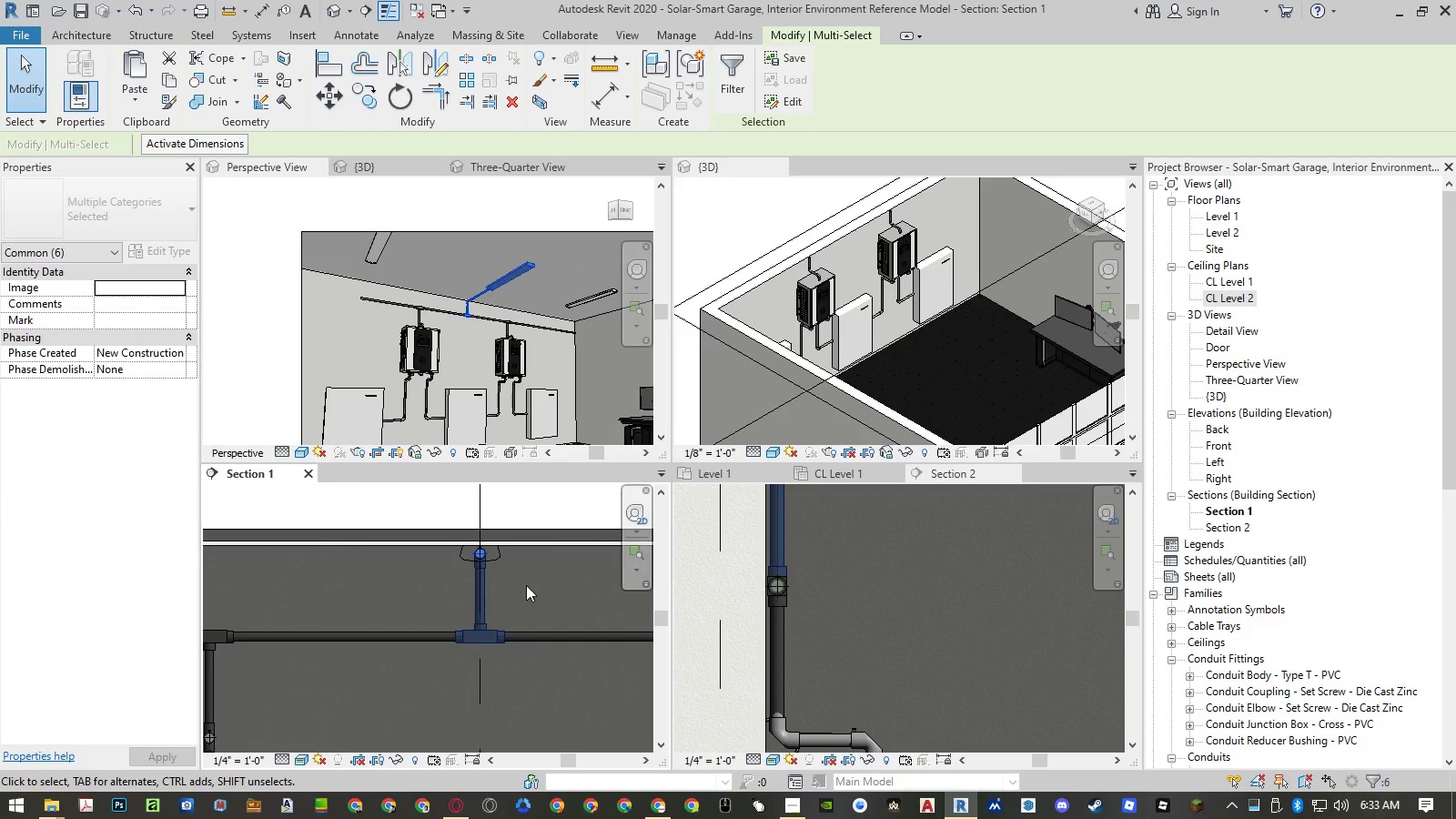 
scroll: coordinate [488, 563], scroll_direction: up, amount: 10.0
 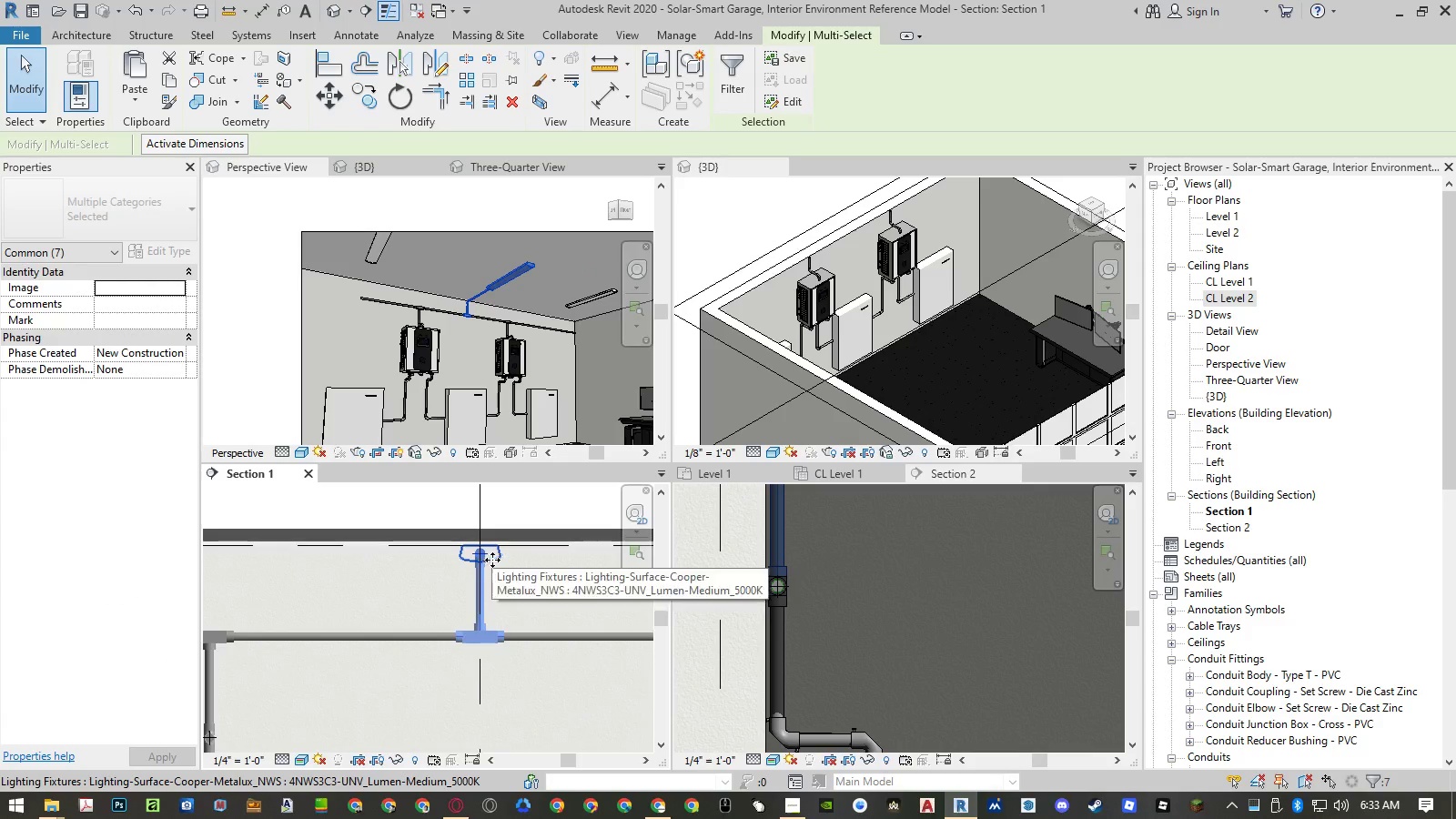 
left_click([494, 556])
 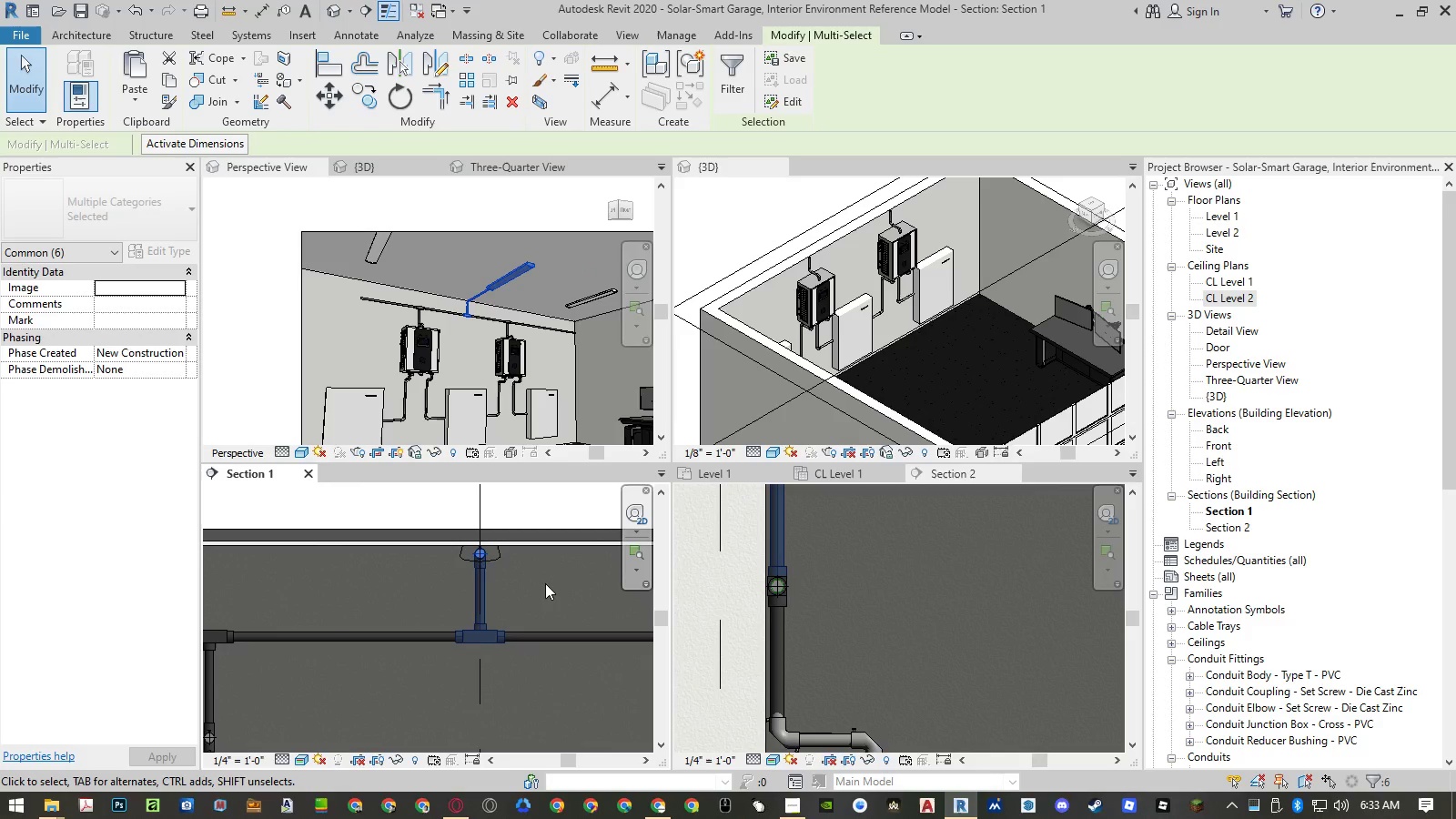 
scroll: coordinate [550, 583], scroll_direction: down, amount: 4.0
 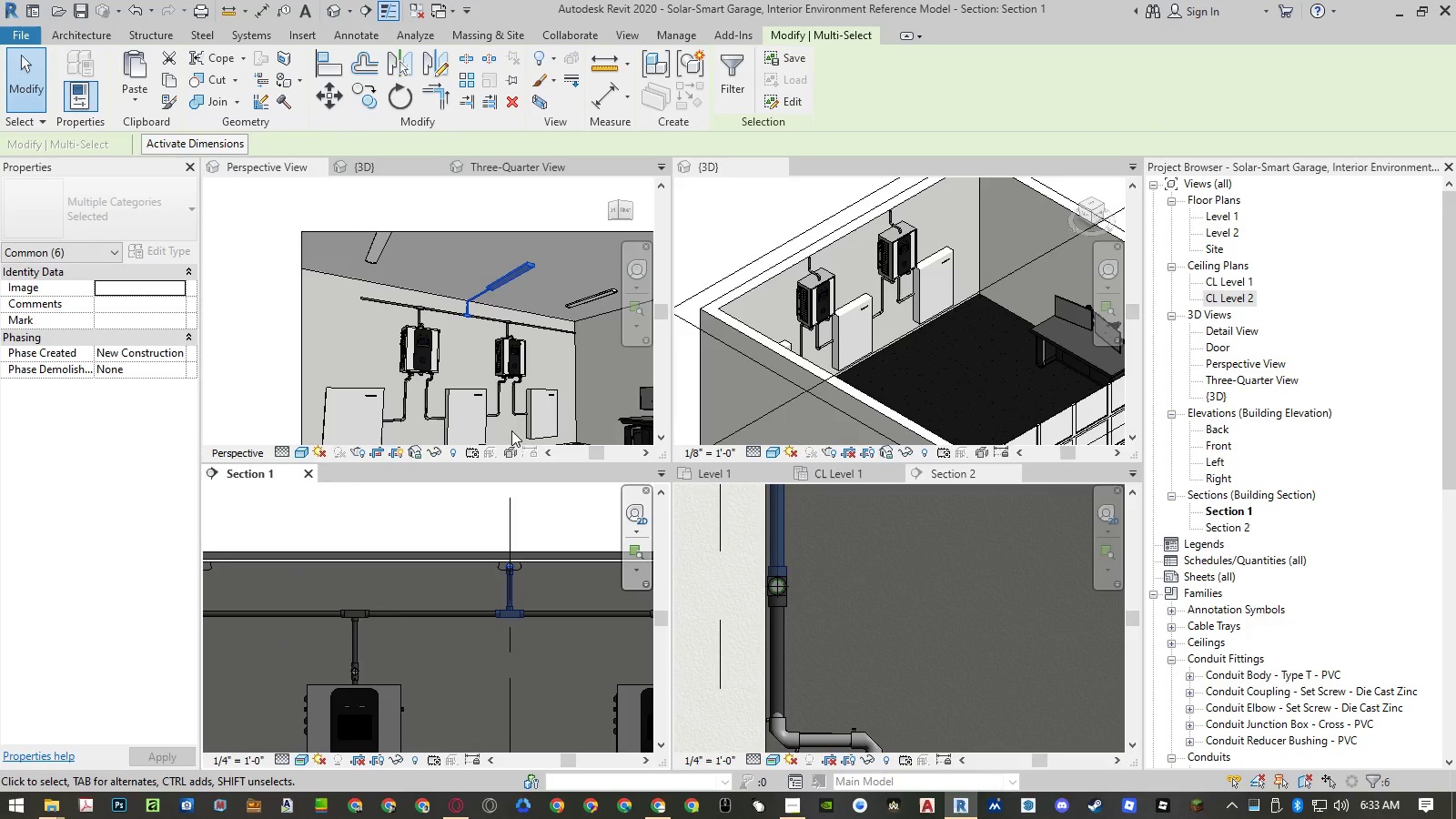 
scroll: coordinate [489, 369], scroll_direction: none, amount: 0.0
 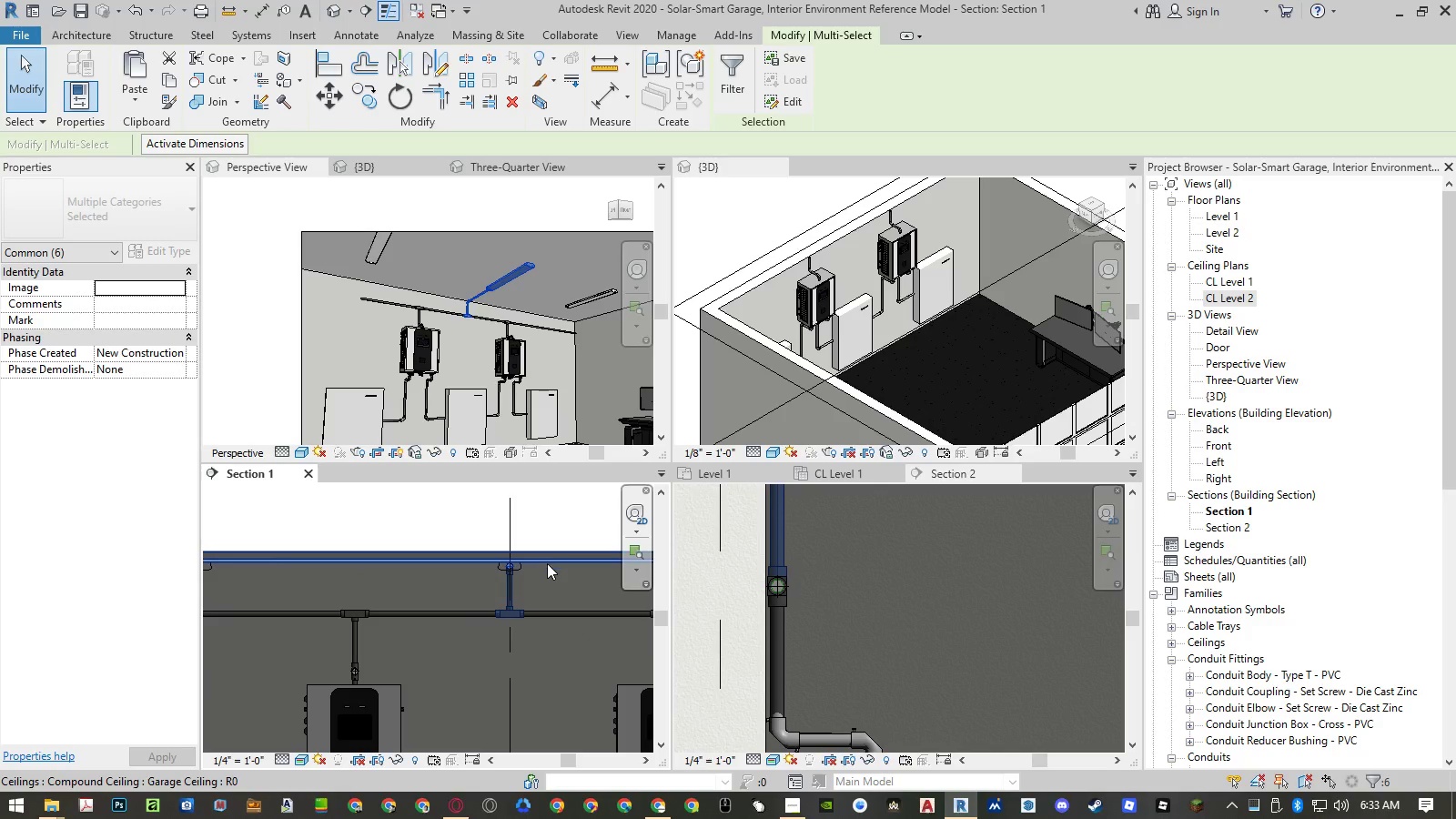 
scroll: coordinate [541, 570], scroll_direction: up, amount: 4.0
 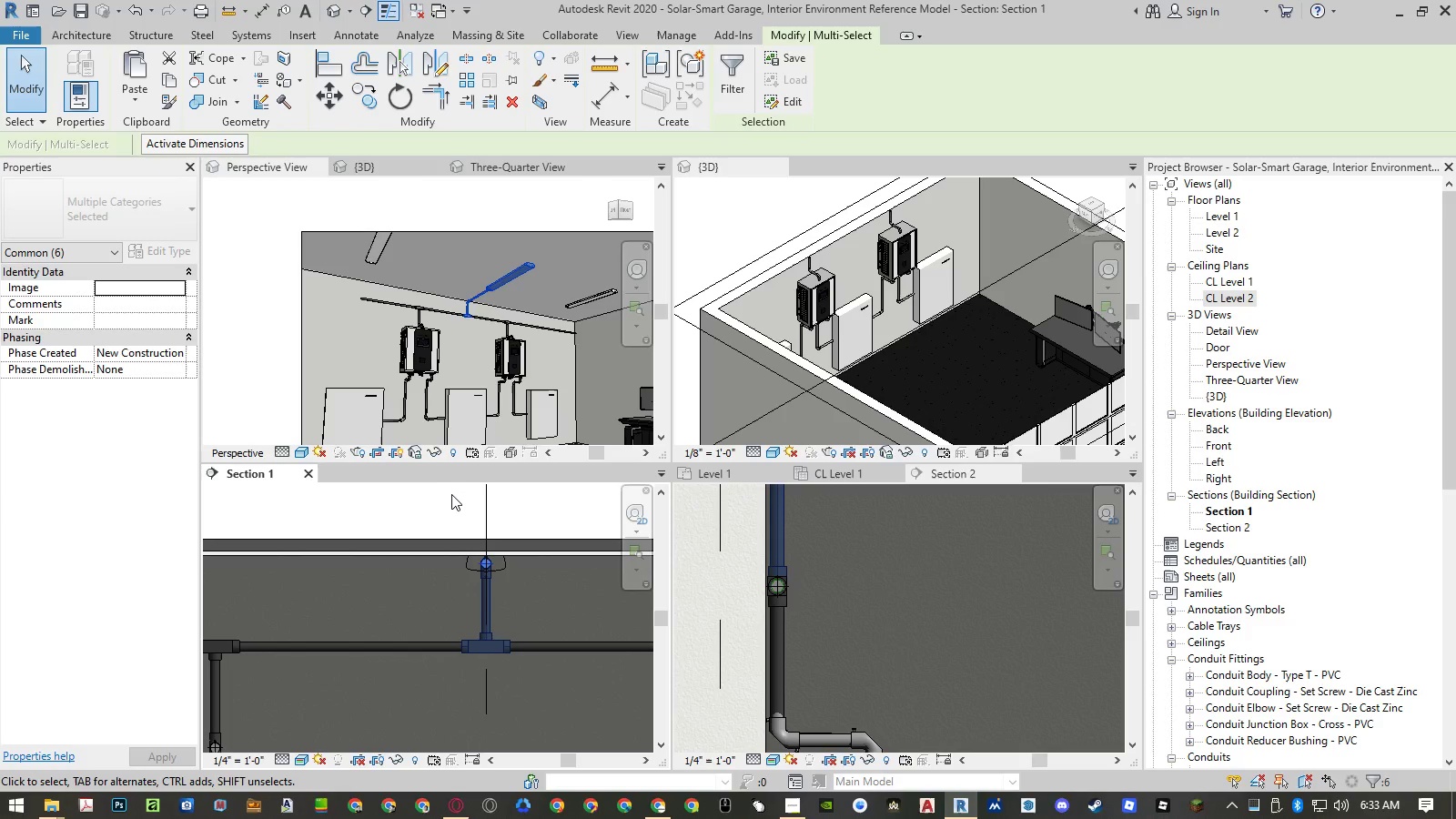 
left_click([448, 490])
 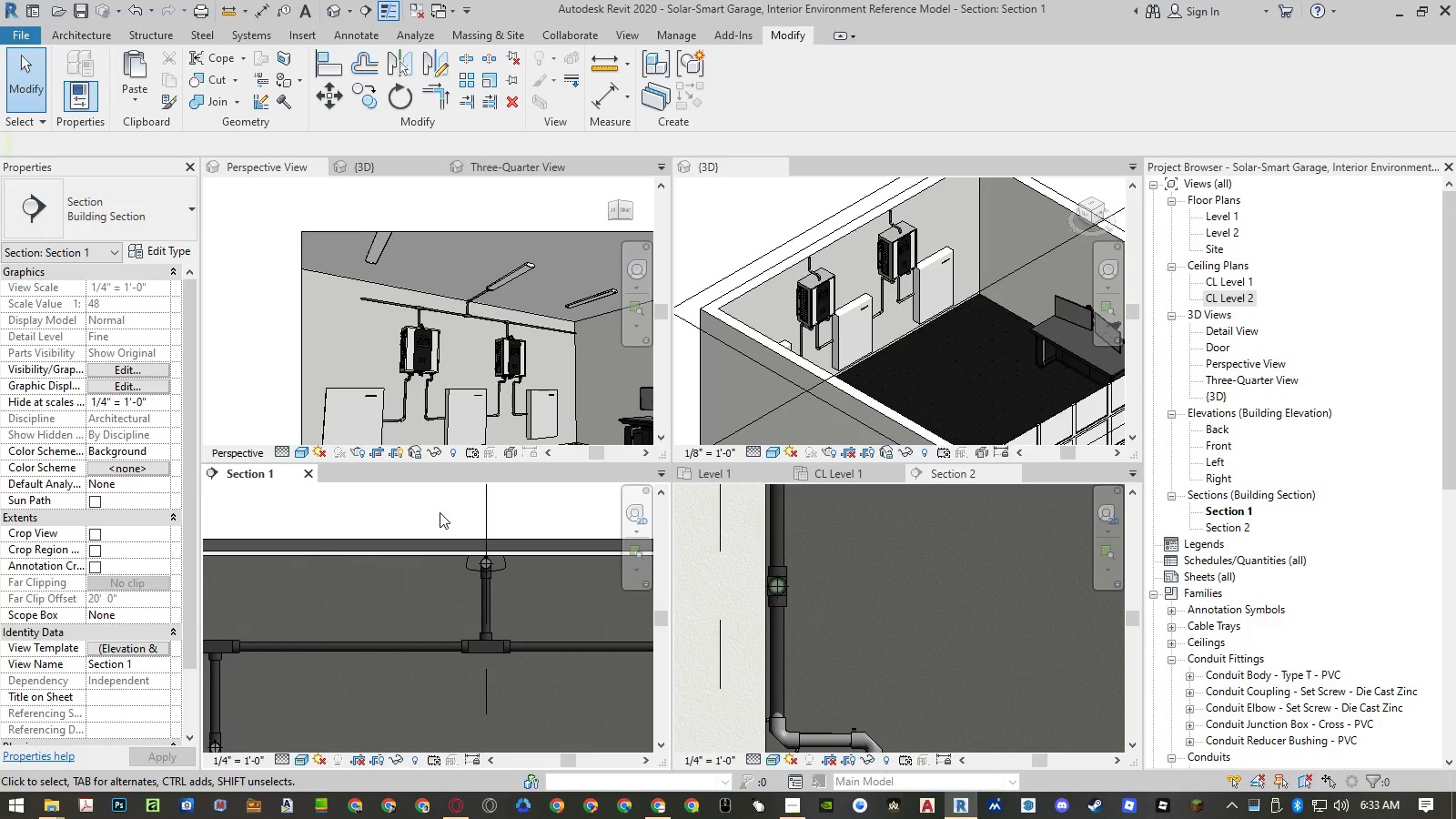 
left_click_drag(start_coordinate=[436, 512], to_coordinate=[530, 673])
 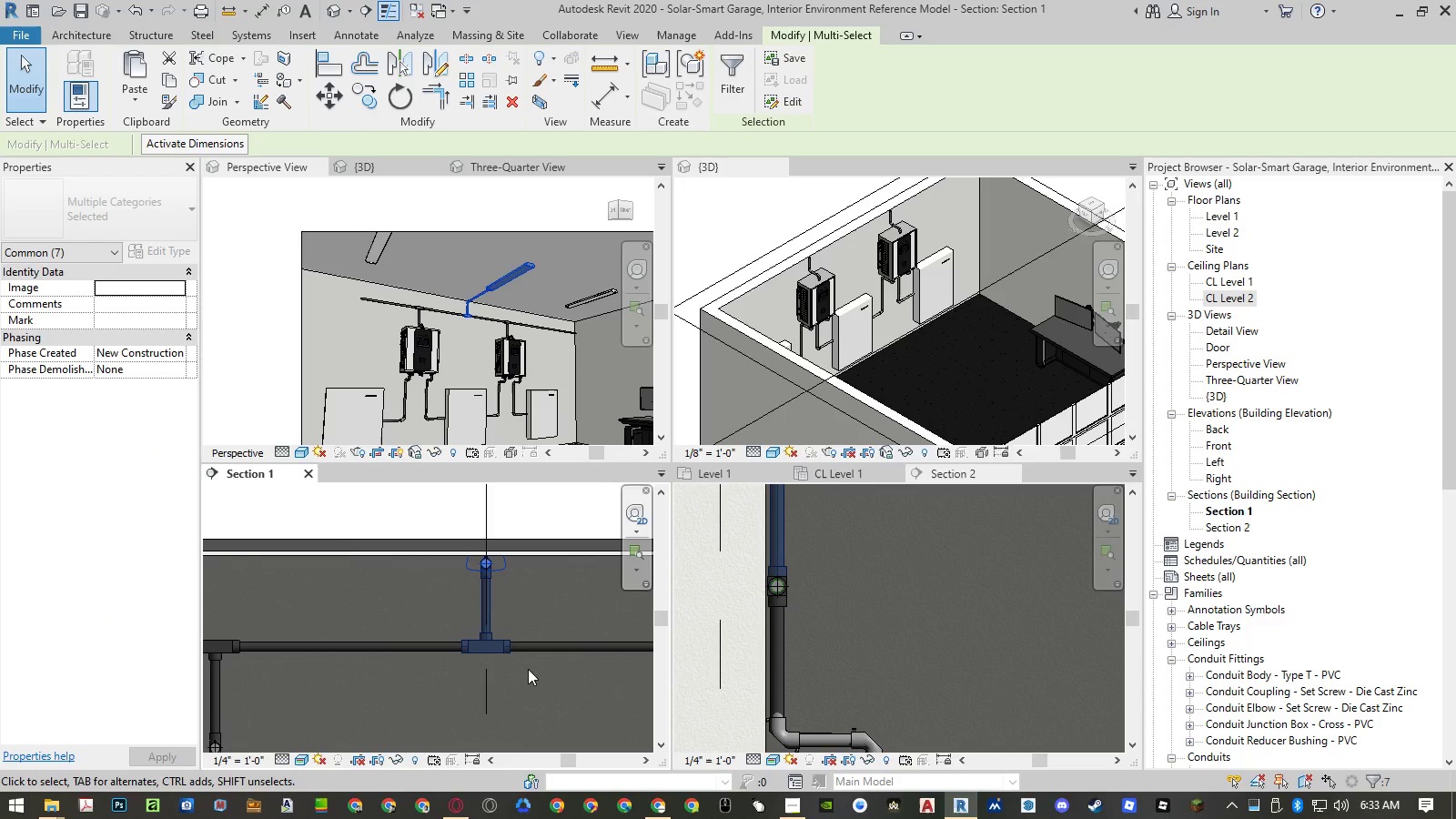 
hold_key(key=ShiftLeft, duration=0.98)
left_click([497, 656])
 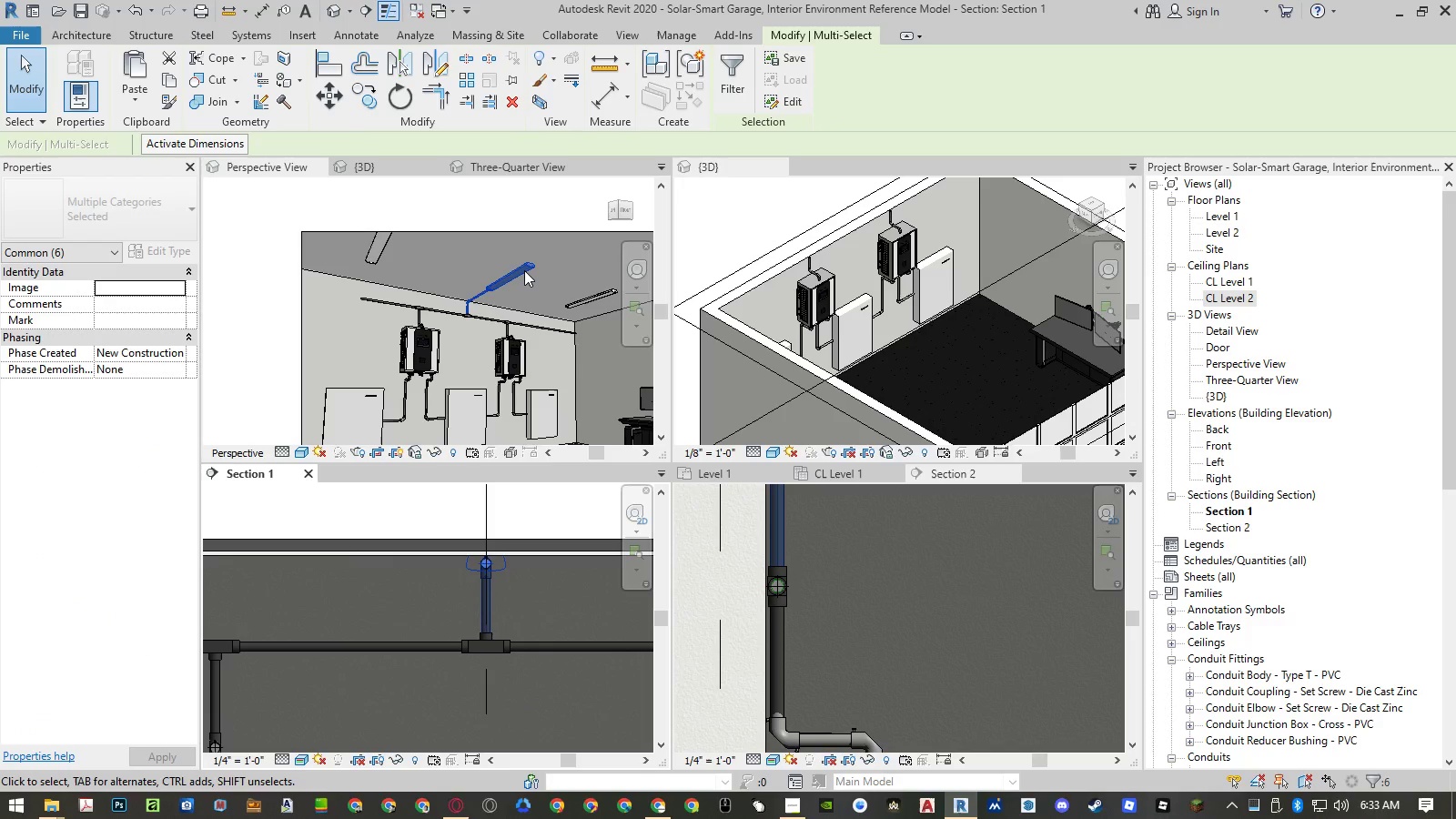 
left_click([521, 269])
 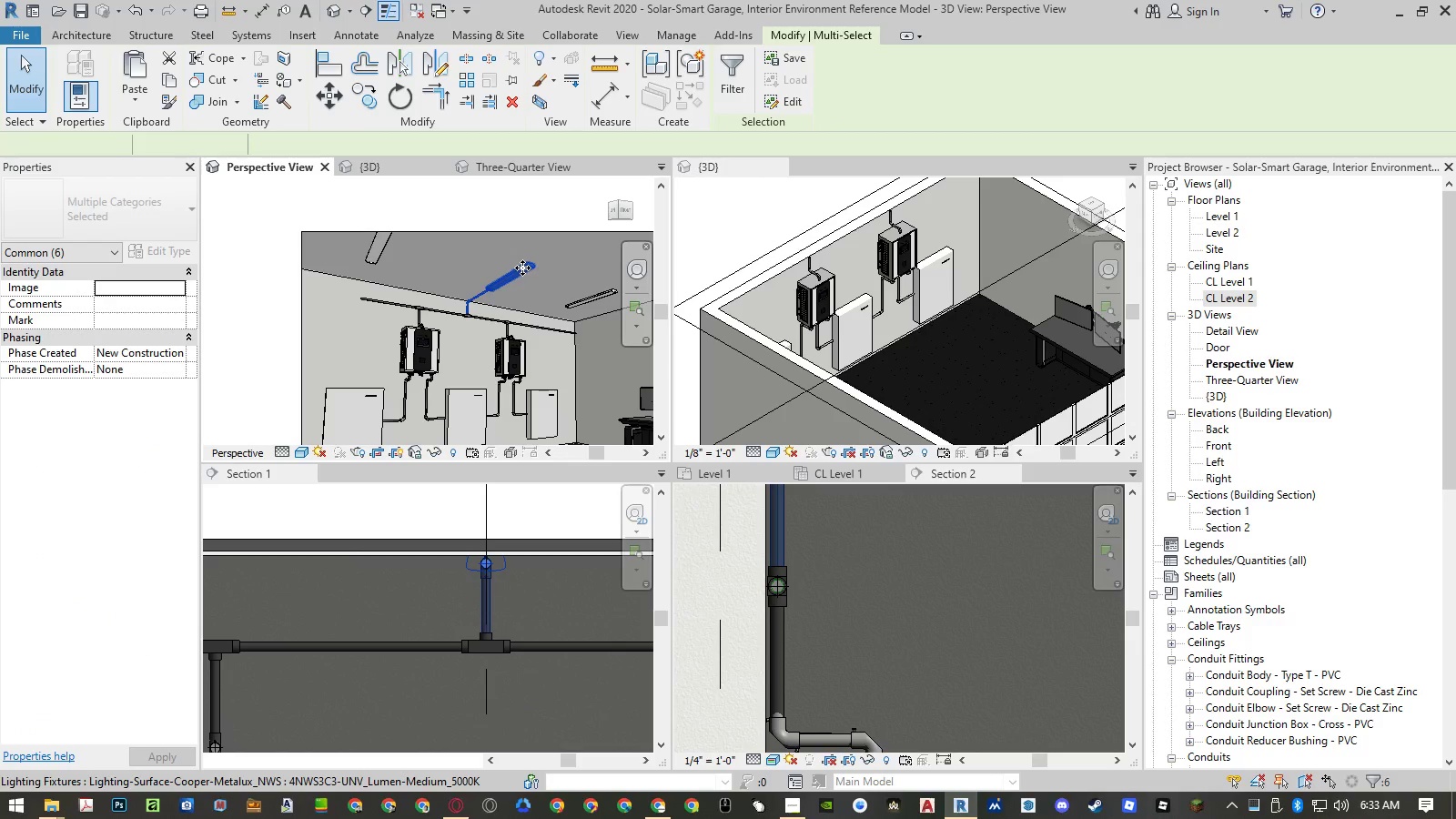 
hold_key(key=ShiftLeft, duration=0.77)
left_click([523, 267])
 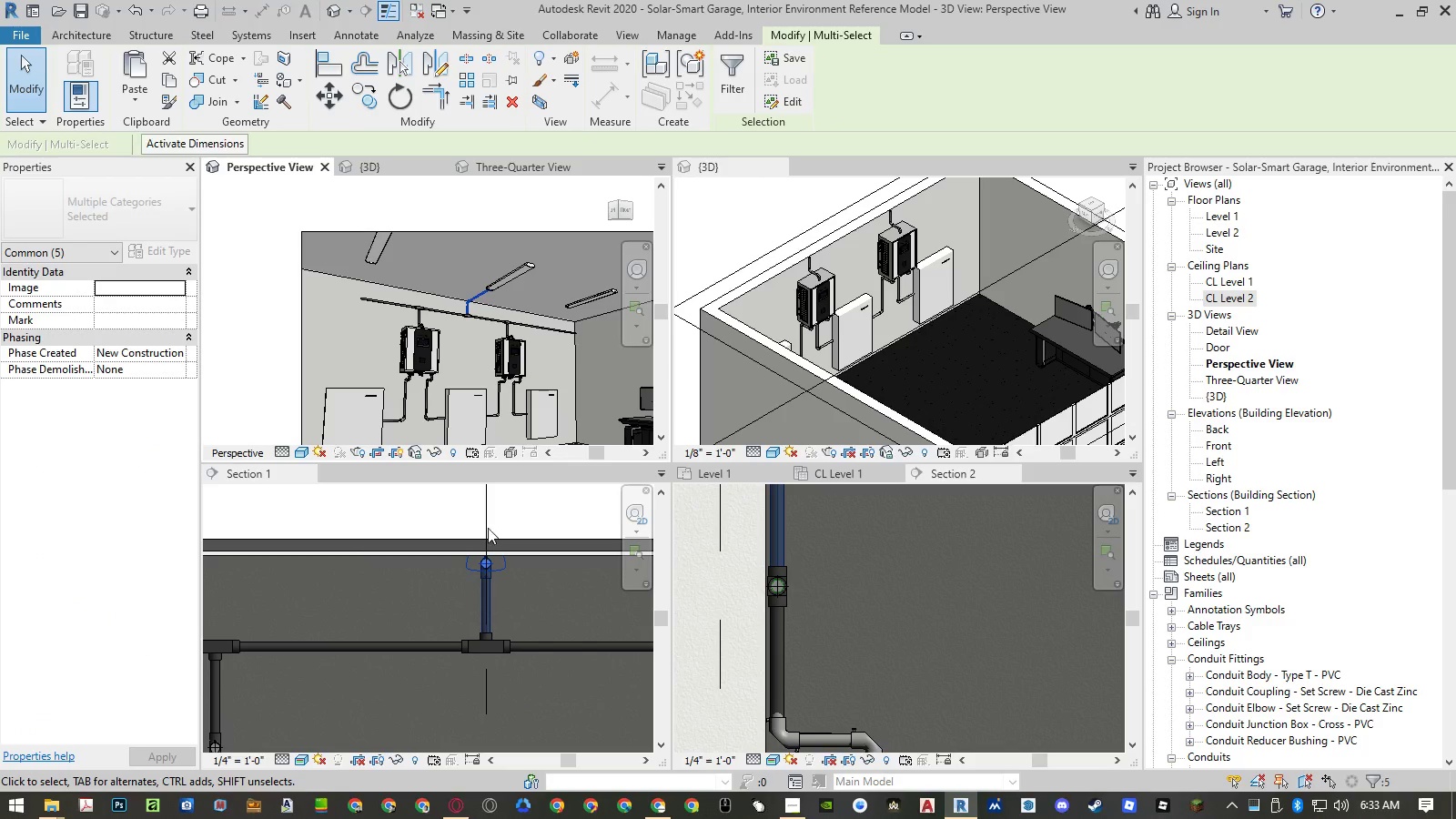 
left_click([456, 513])
 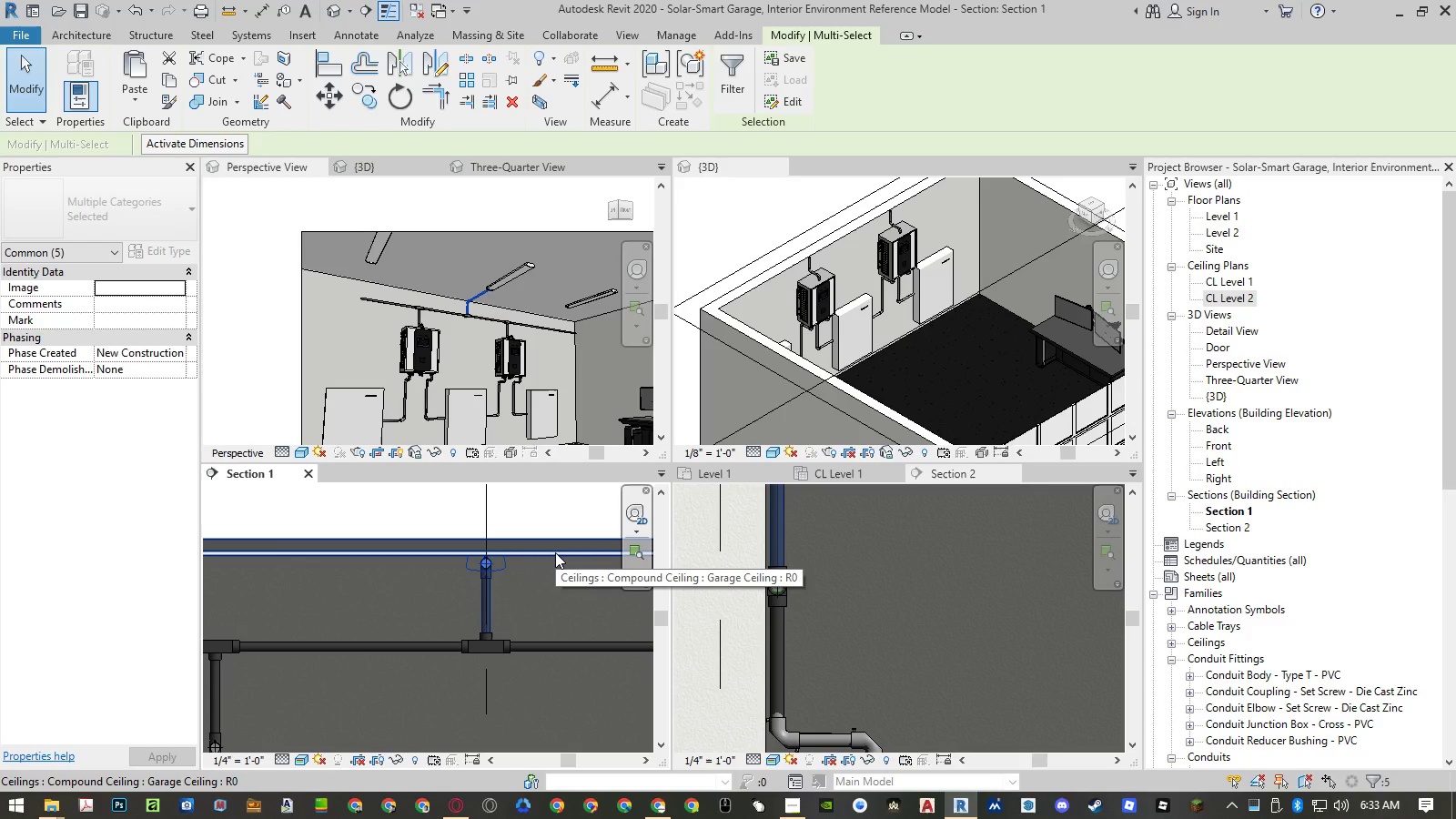 
hold_key(key=ShiftLeft, duration=1.03)
left_click([506, 569])
 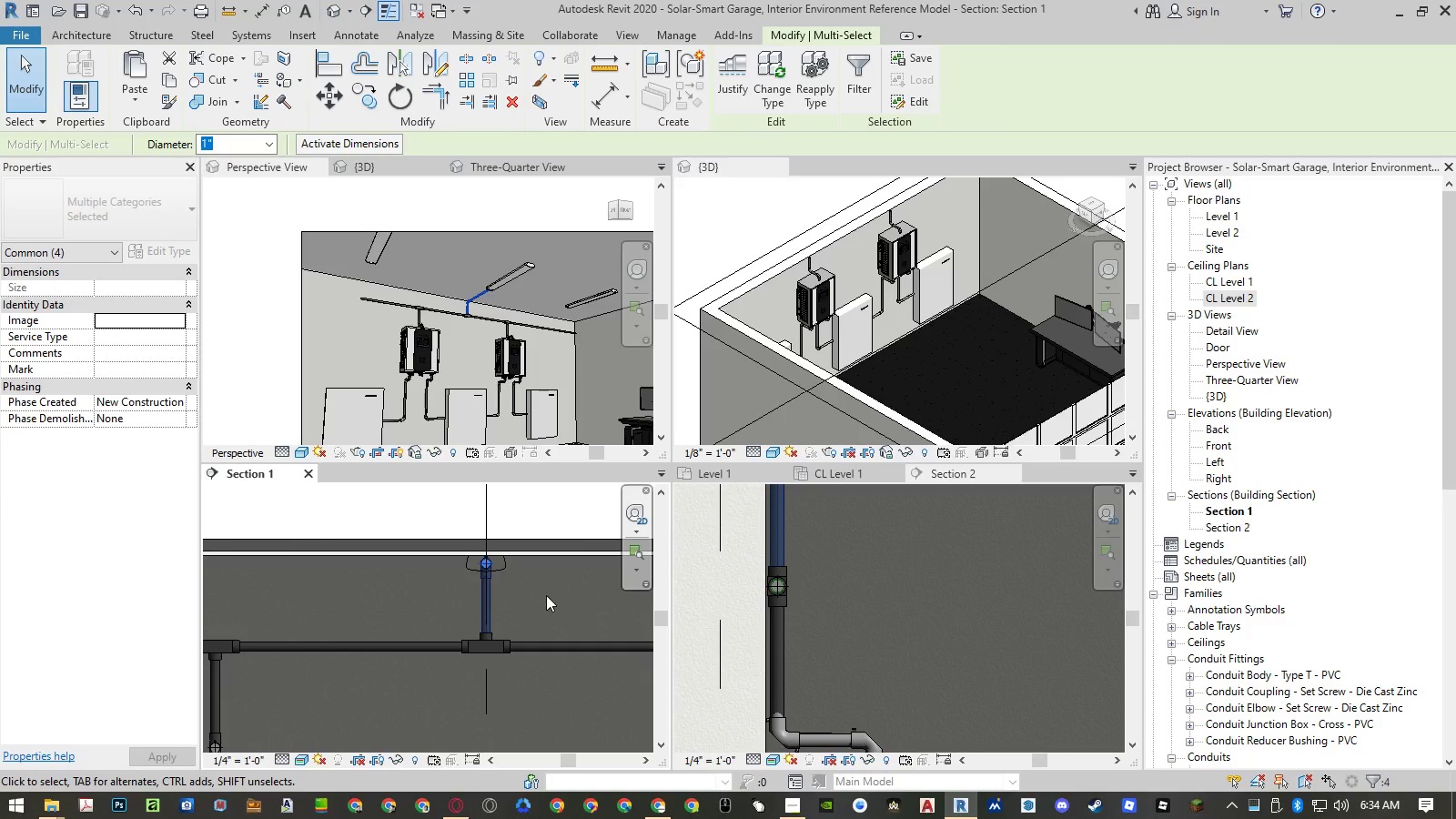 
type(co )
 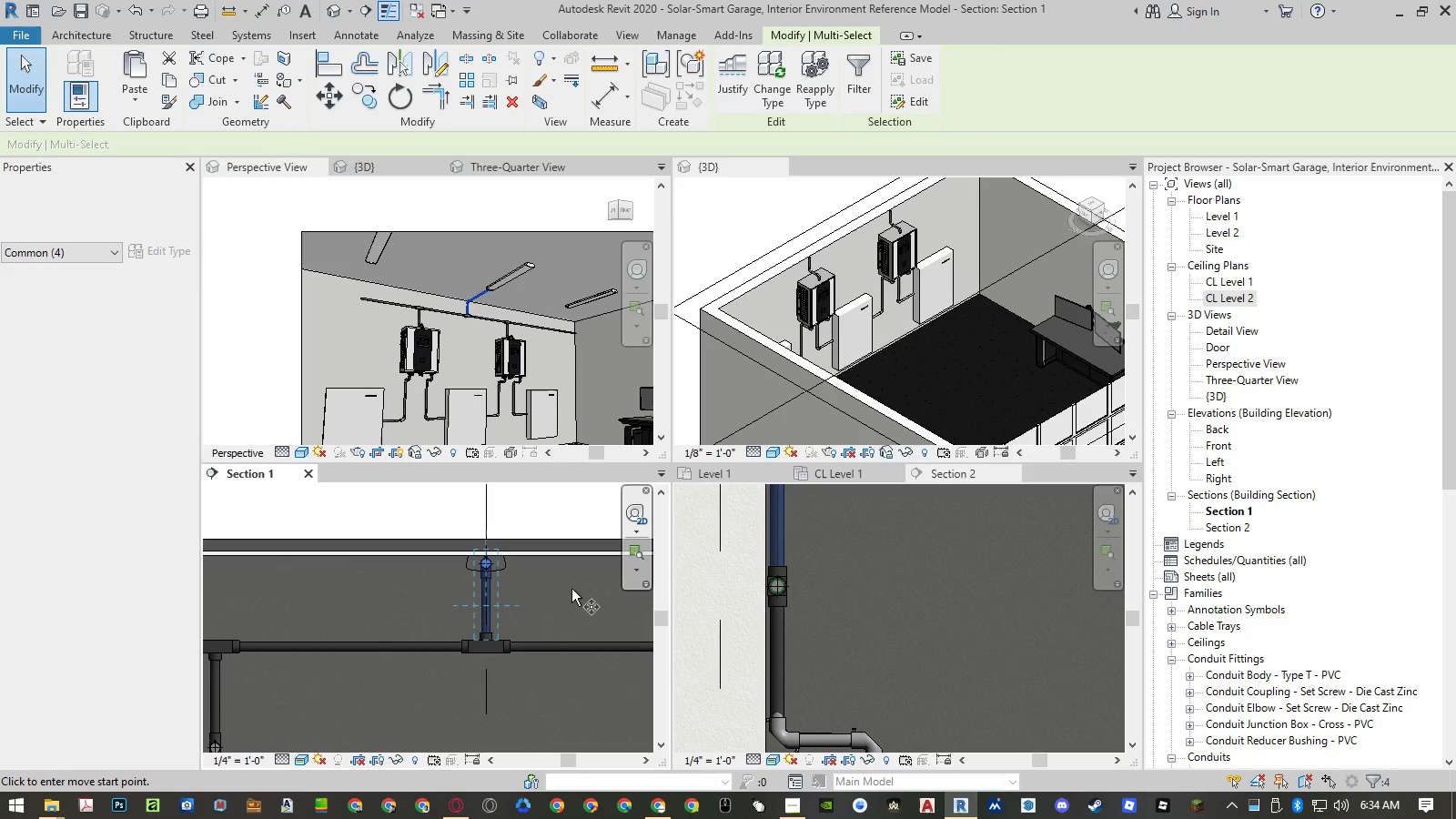 
scroll: coordinate [555, 534], scroll_direction: down, amount: 8.0
 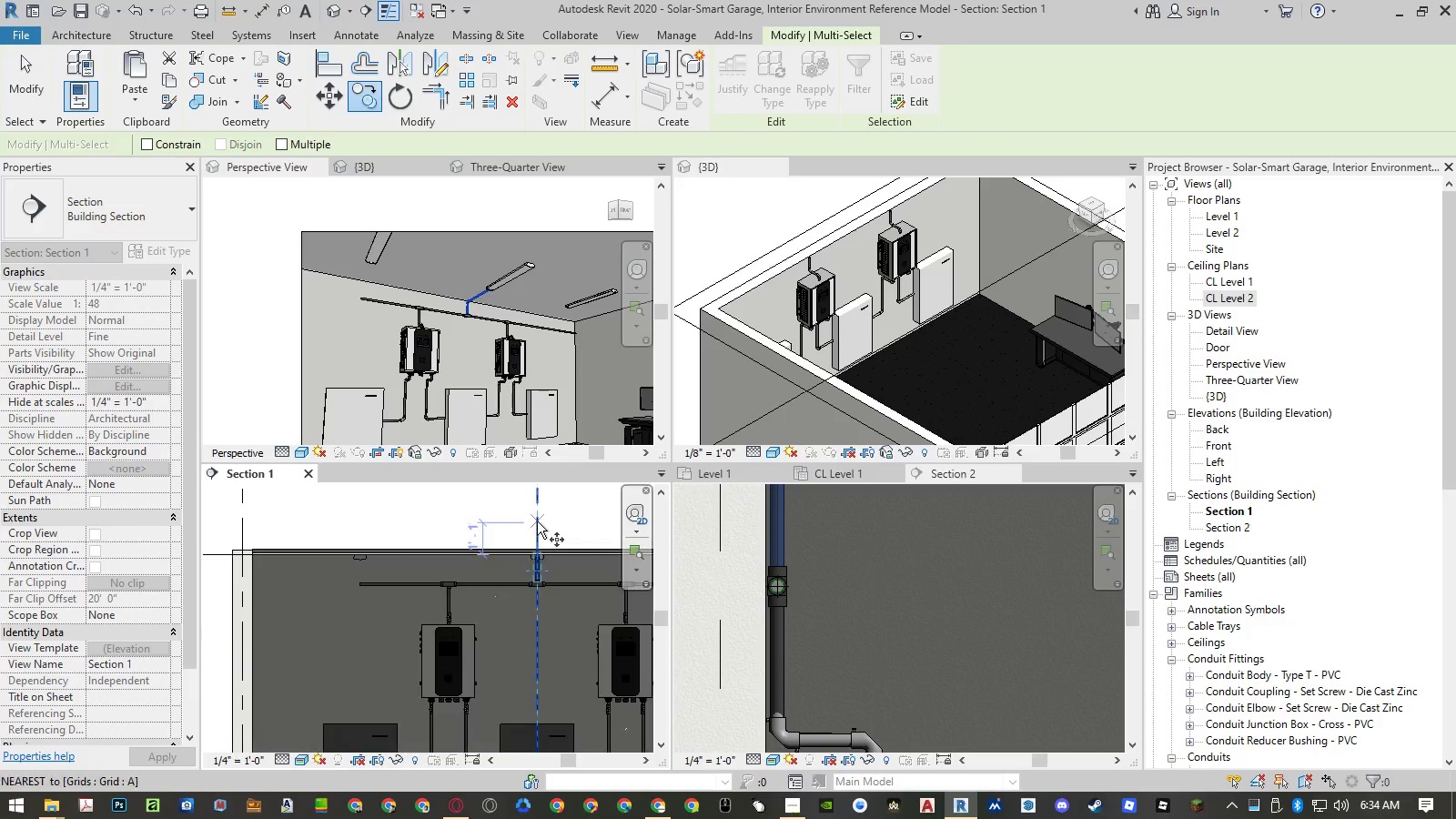 
left_click([537, 521])
 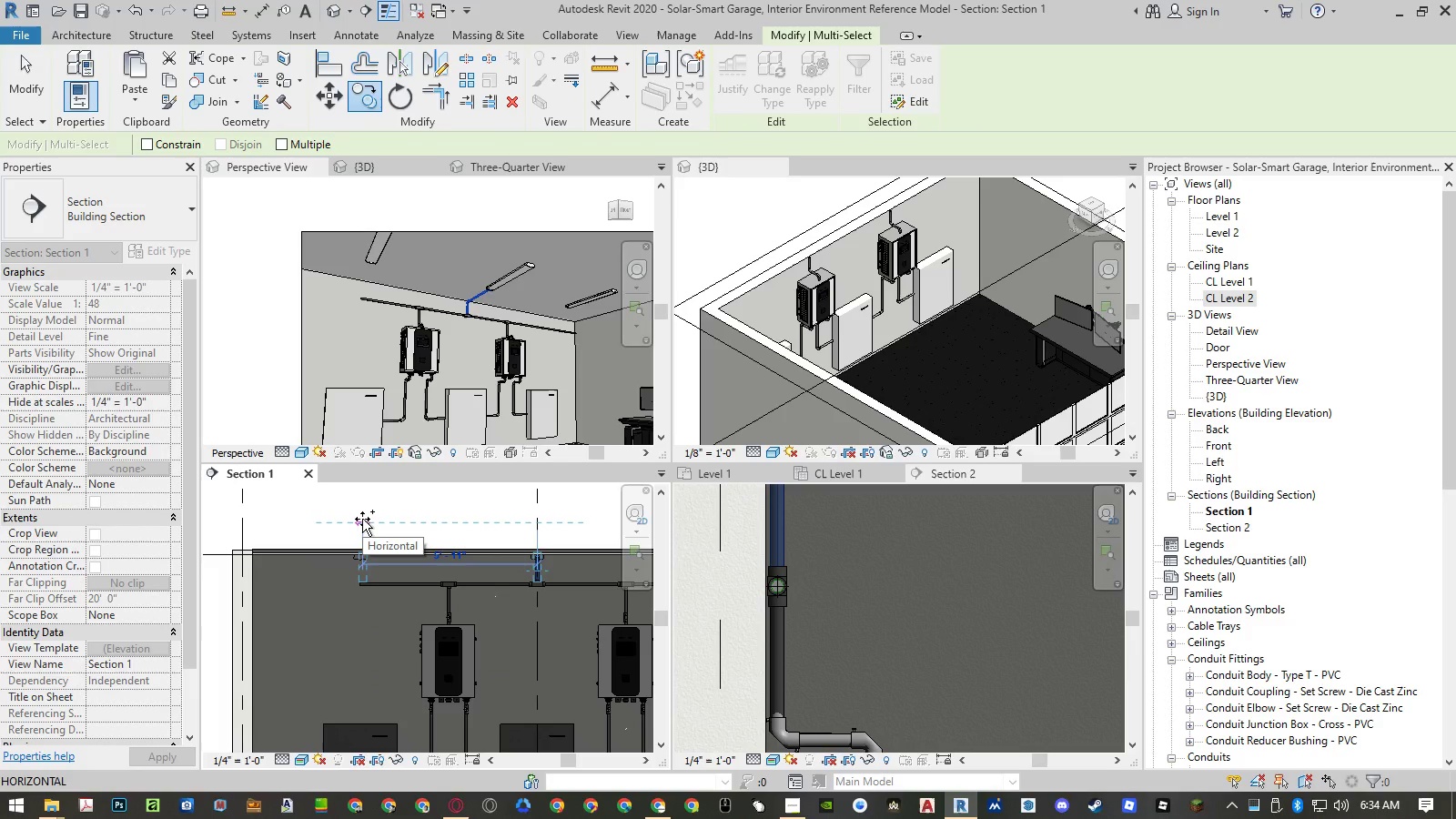 
key(Numpad6)
 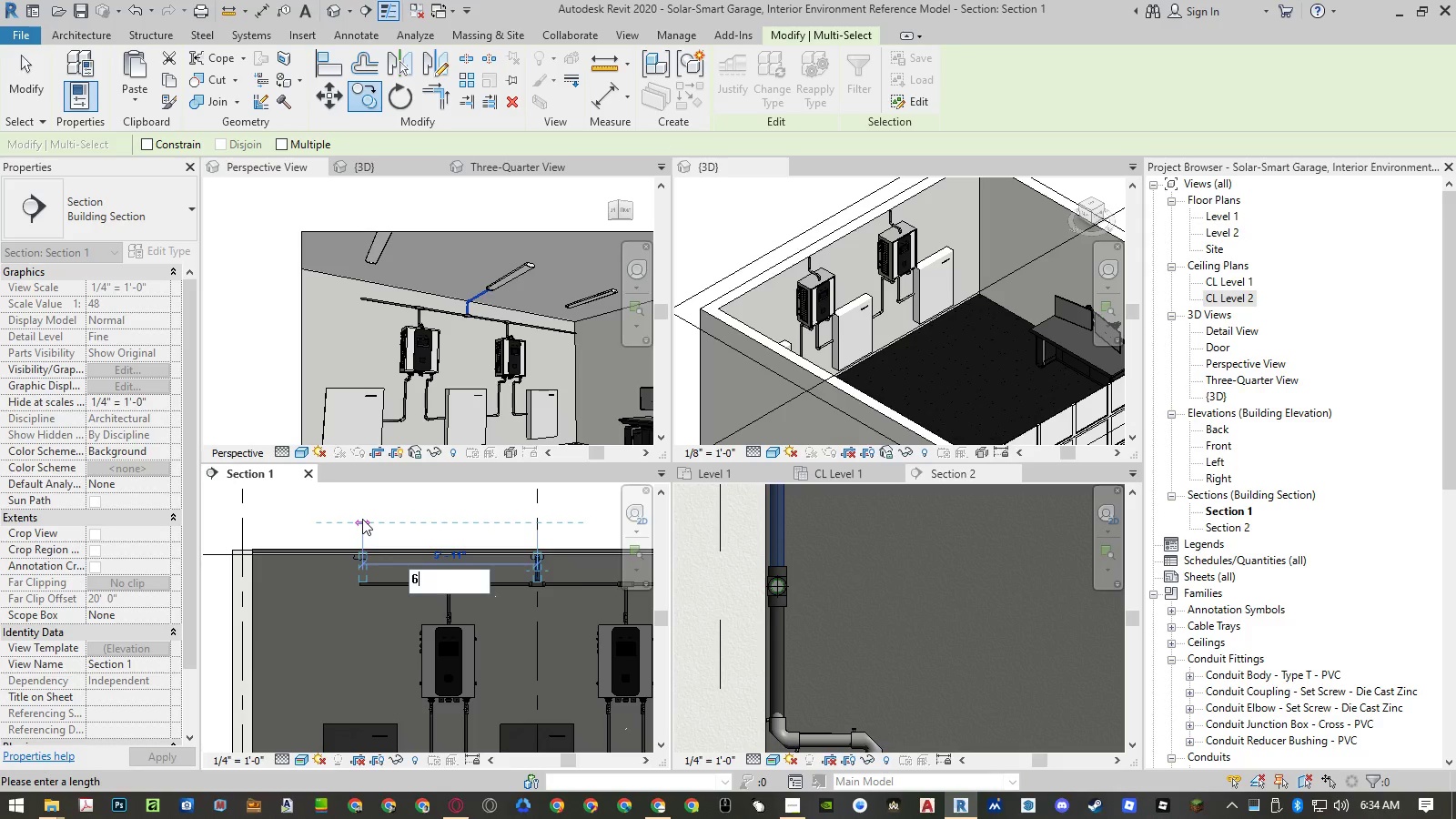 
key(NumpadEnter)
 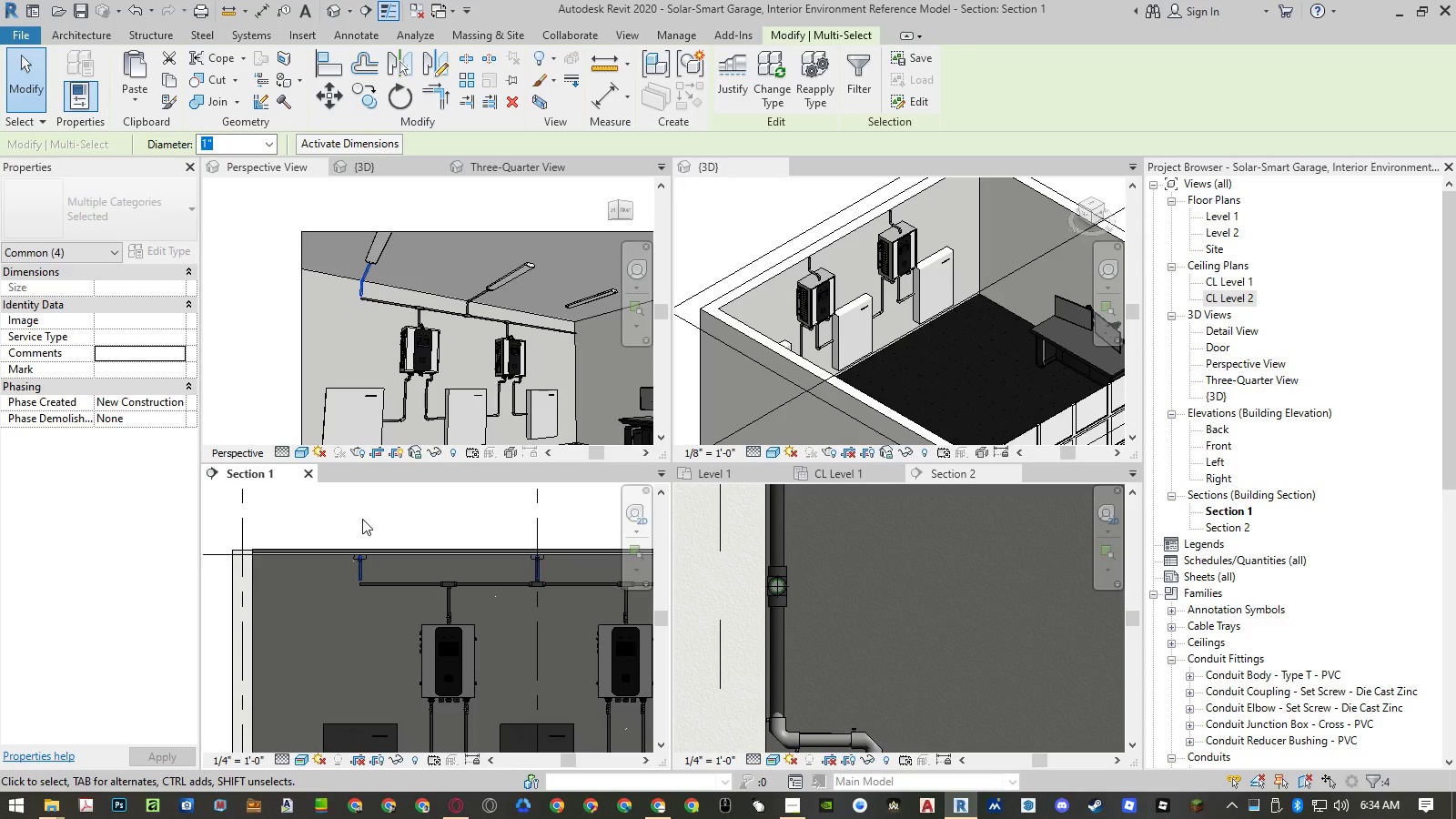 
key(Escape)
 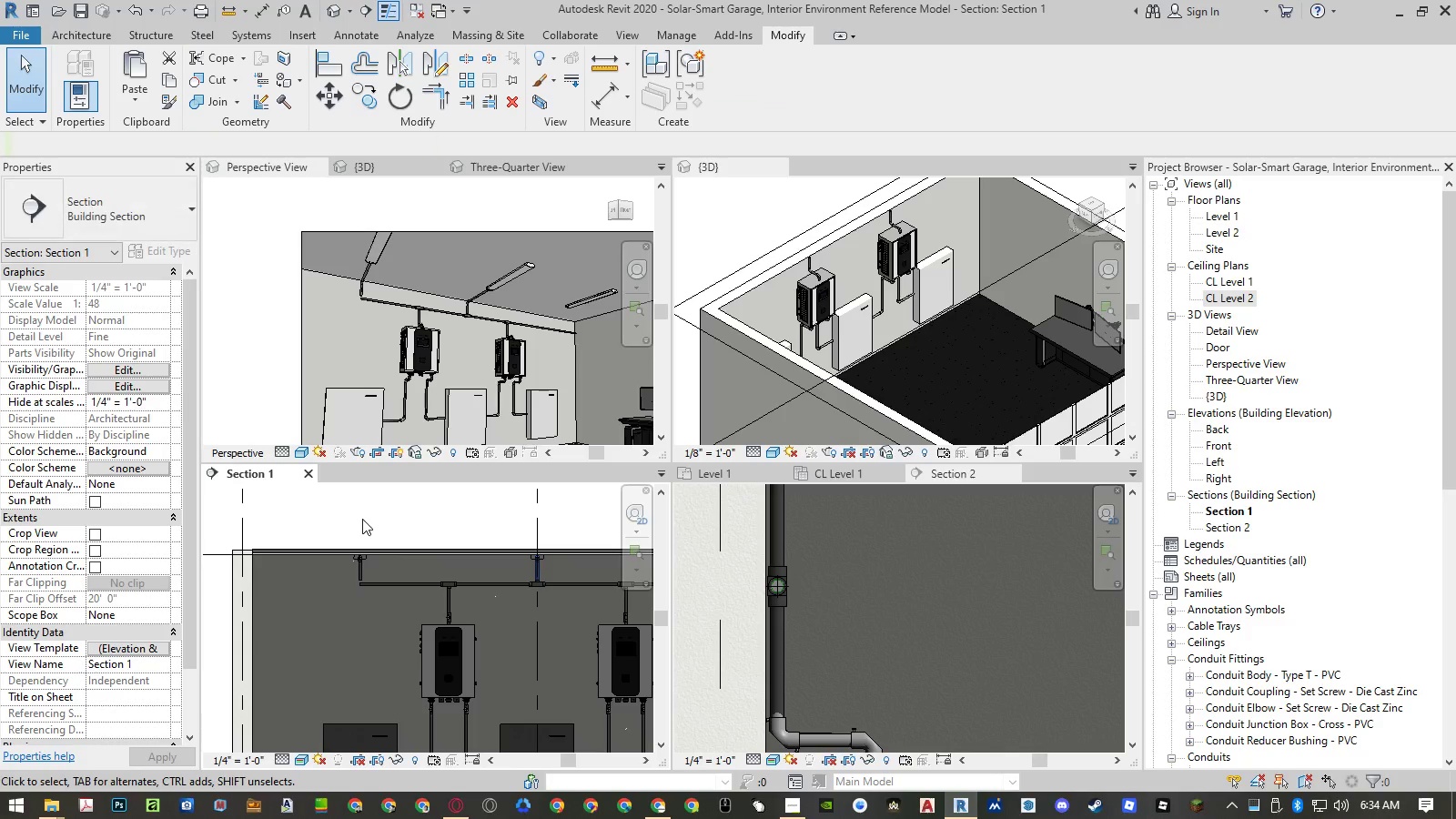 
key(Escape)
 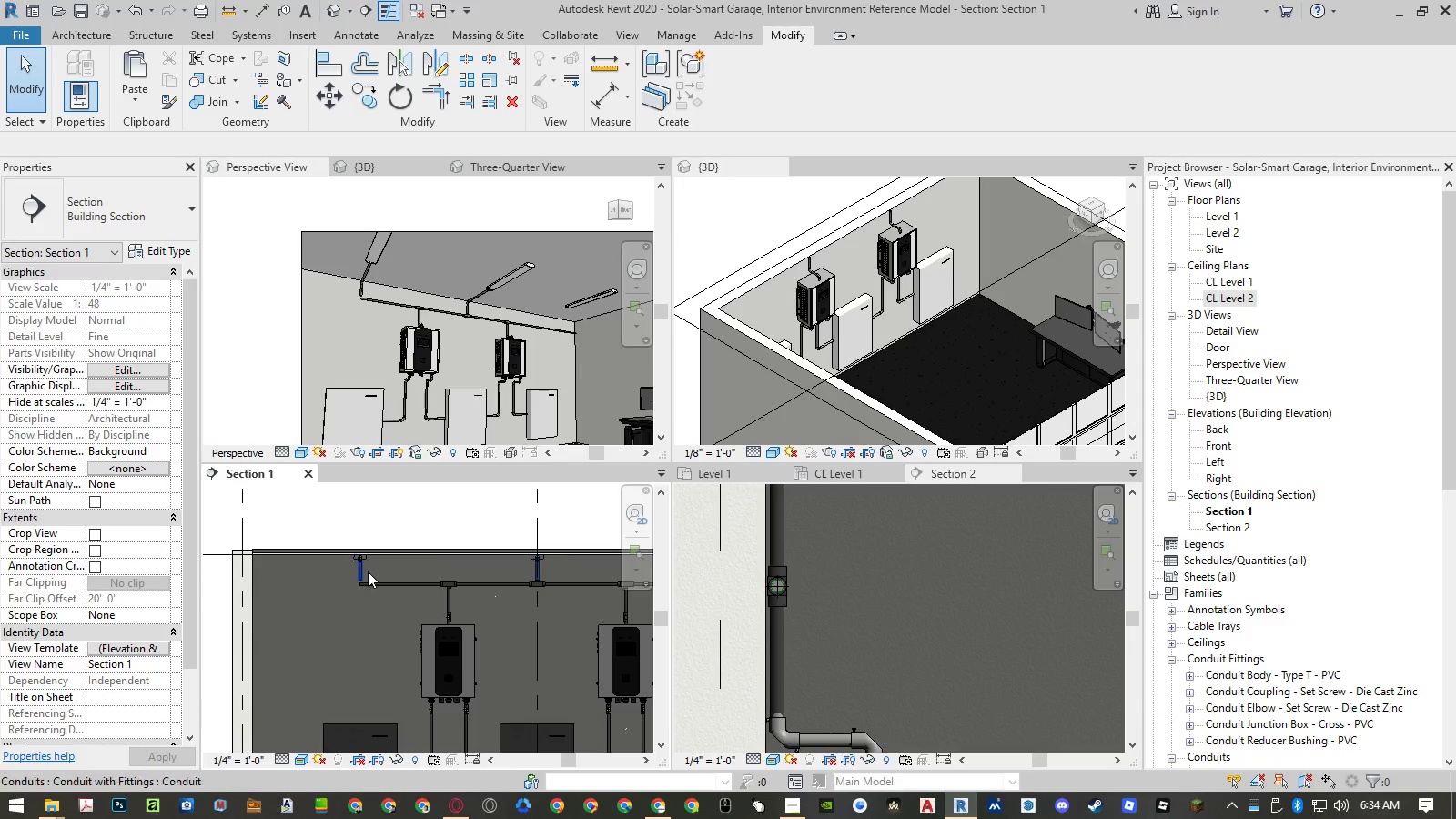 
scroll: coordinate [369, 571], scroll_direction: up, amount: 9.0
 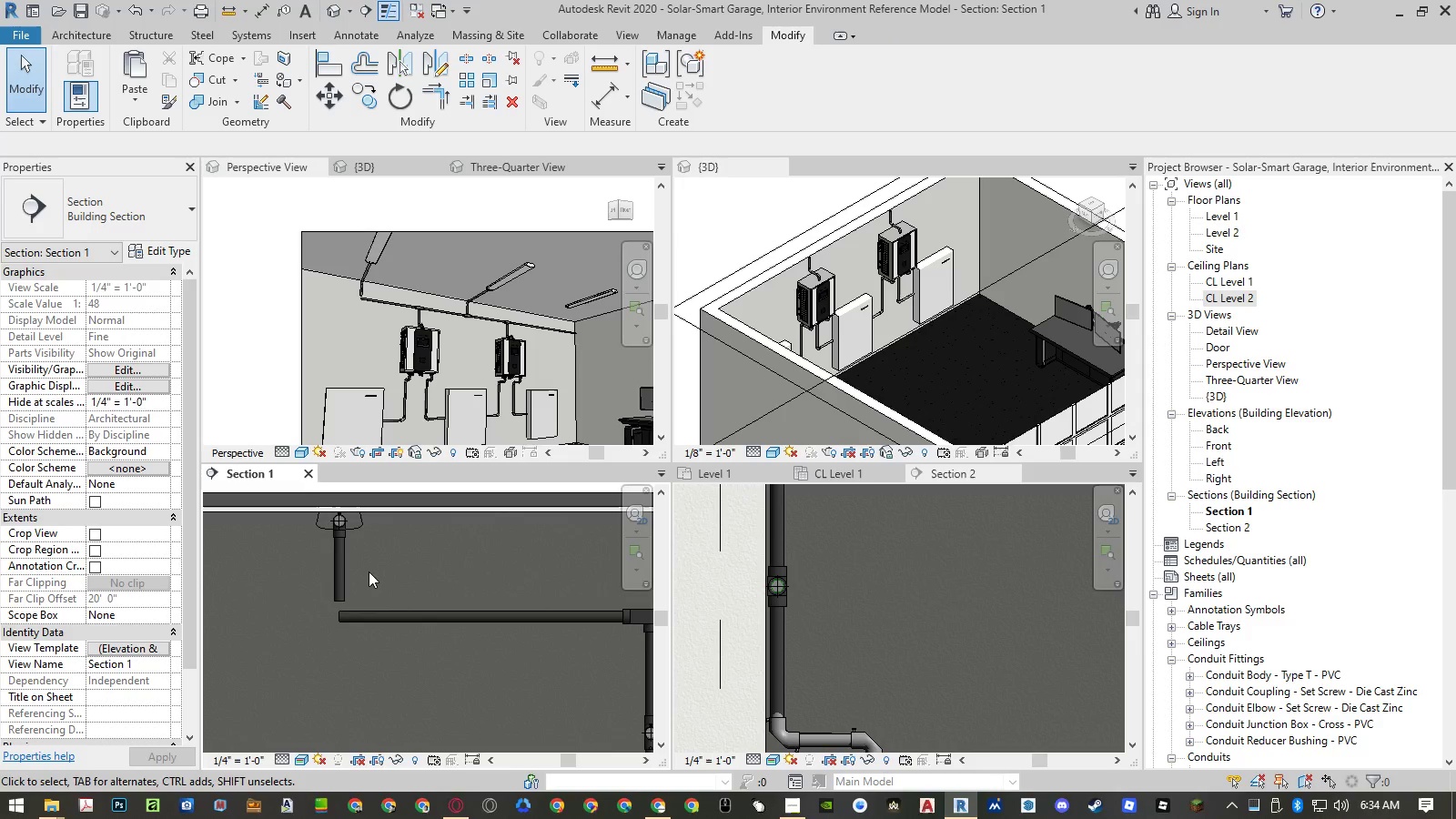 
type(tr)
 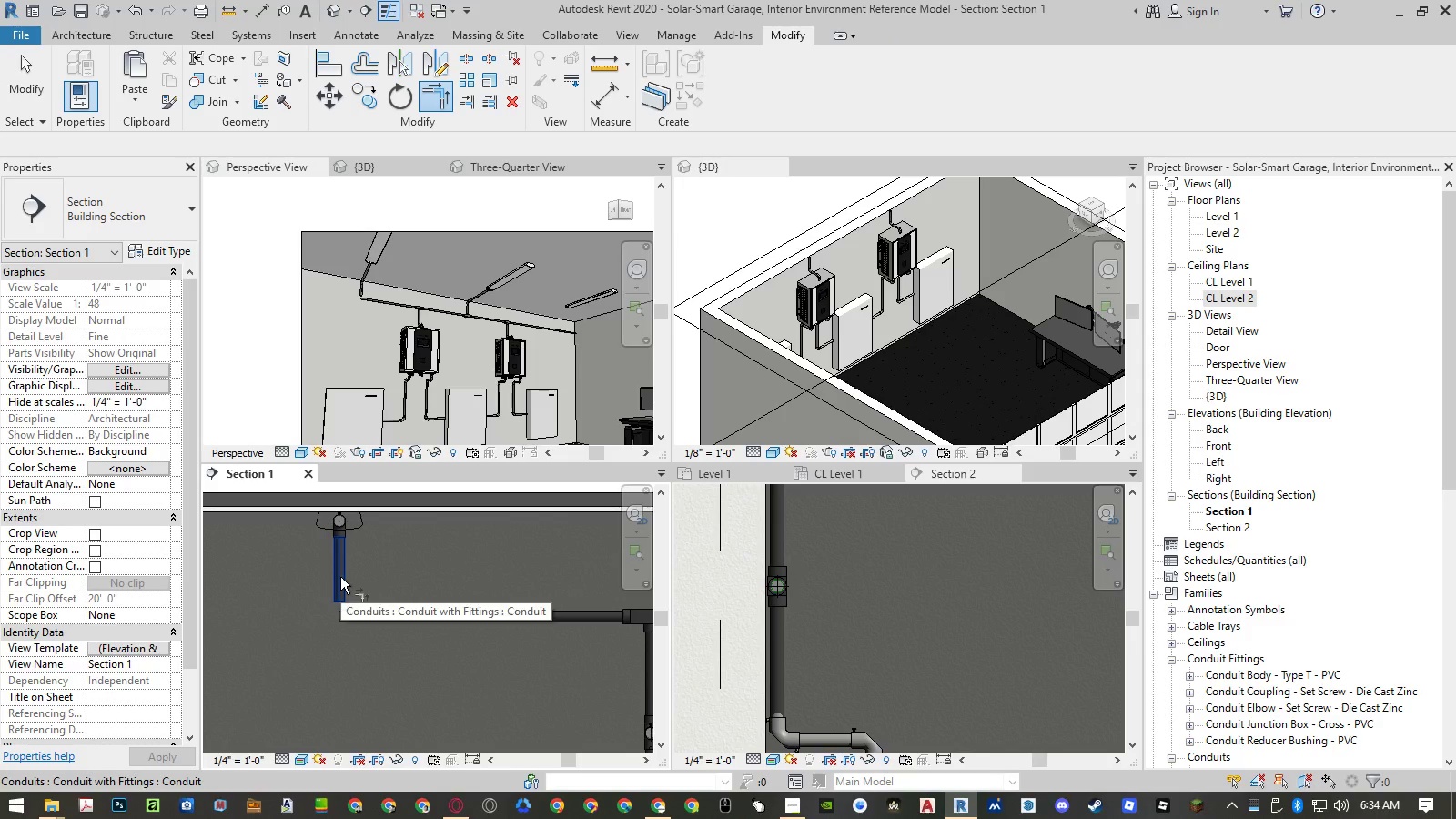 
left_click([340, 577])
 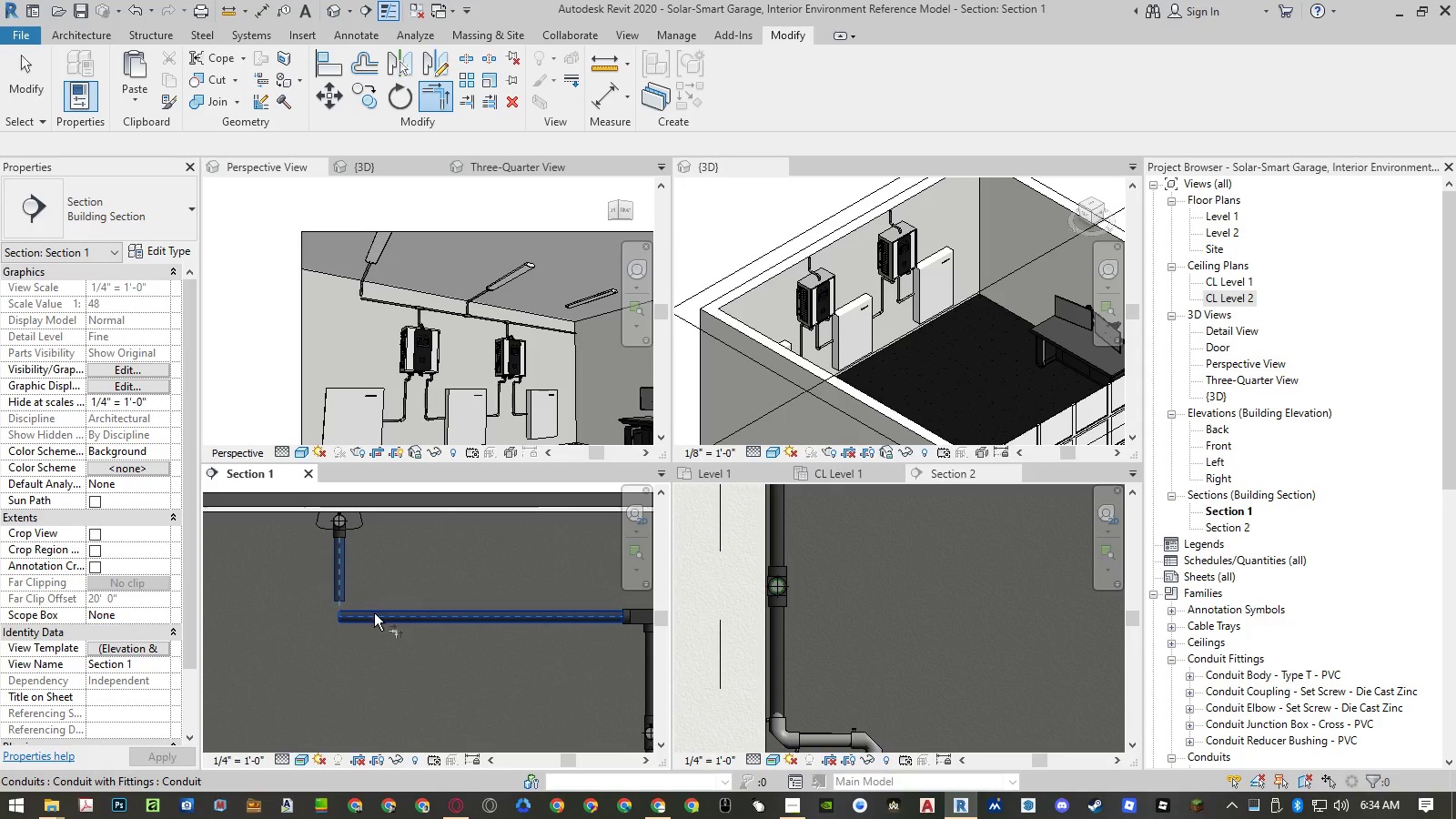 
left_click([375, 613])
 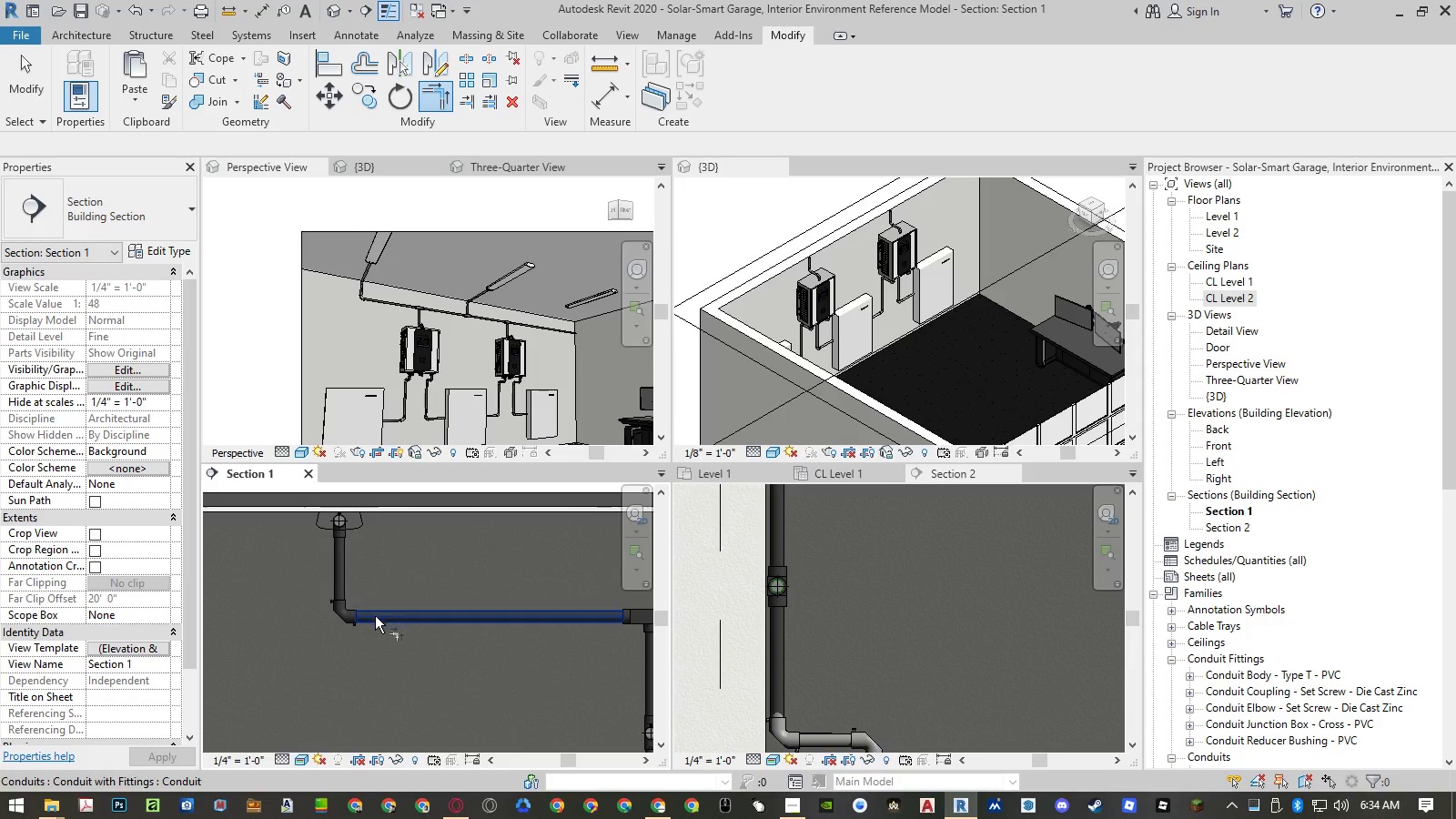 
mouse_move([361, 652])
 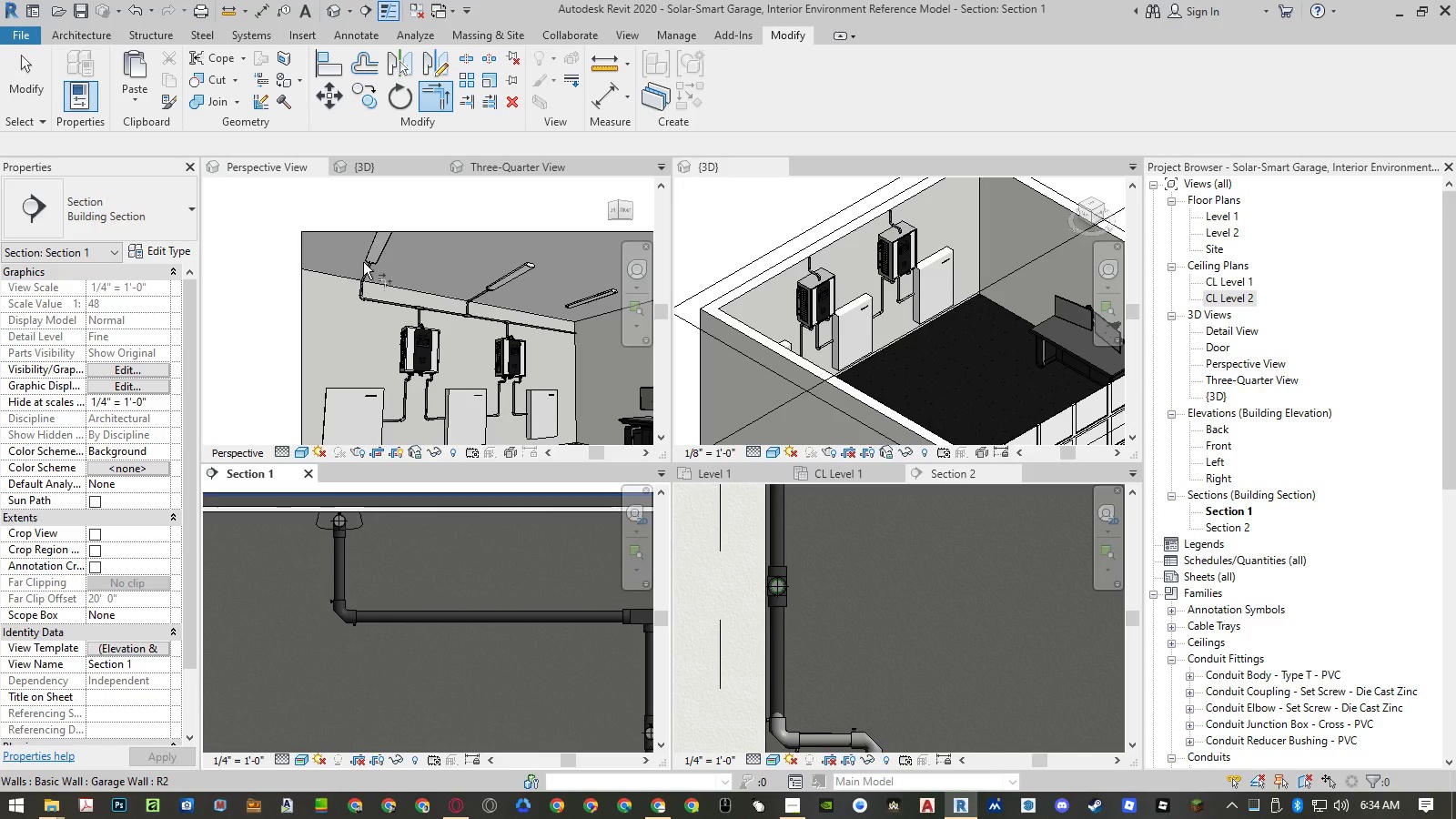 
scroll: coordinate [363, 249], scroll_direction: up, amount: 1.0
 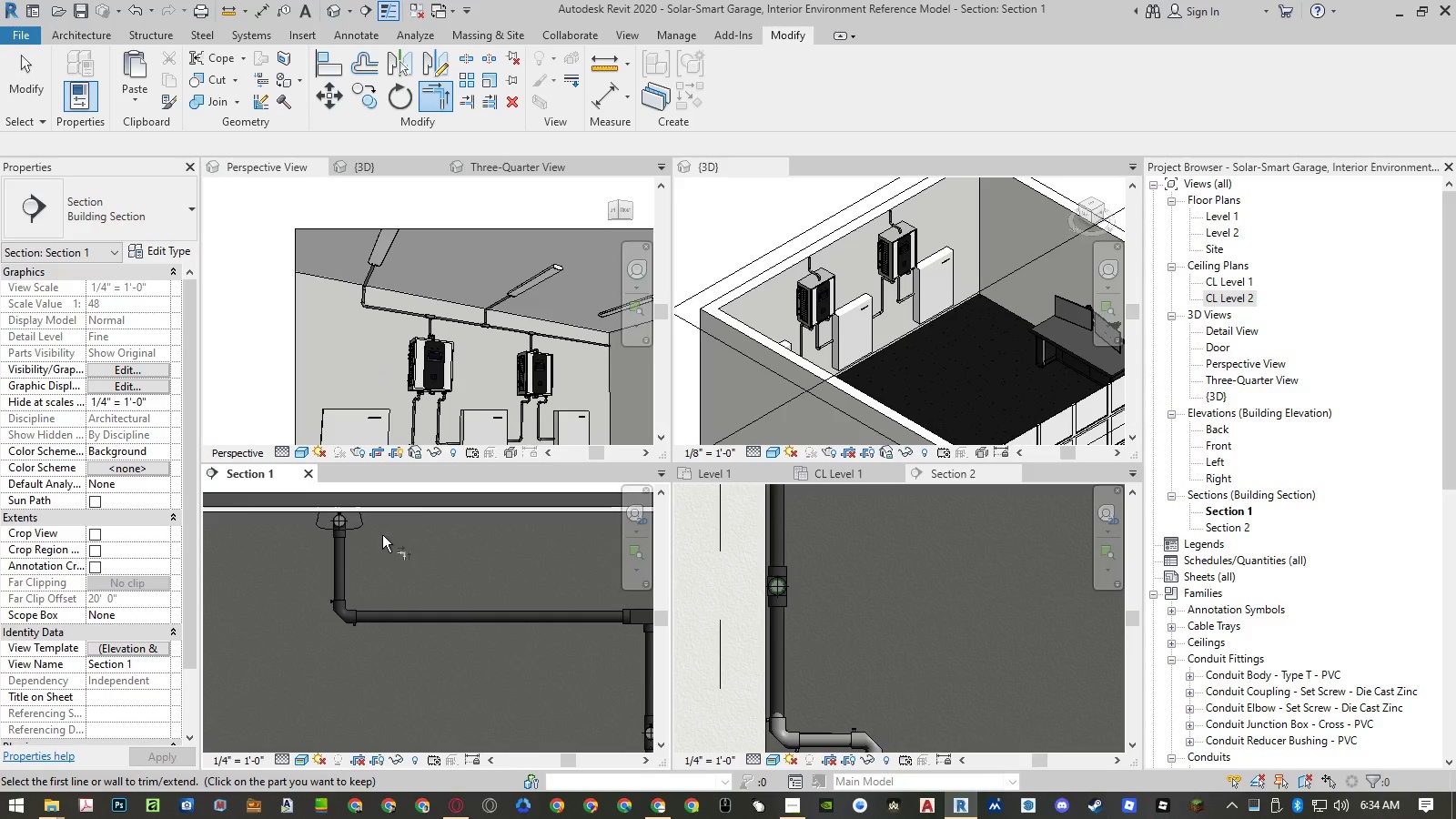 
scroll: coordinate [301, 551], scroll_direction: down, amount: 9.0
 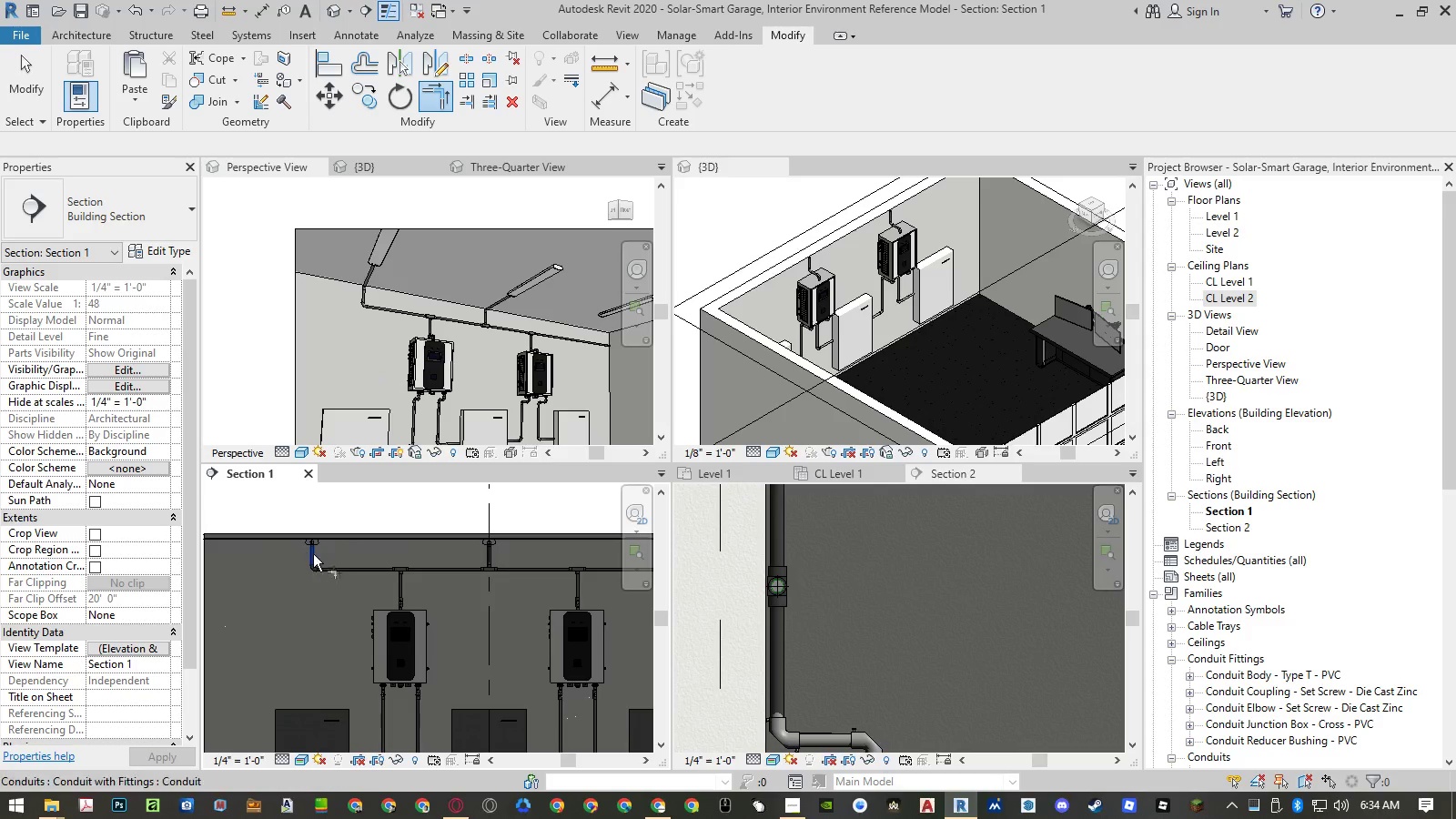 
key(Escape)
 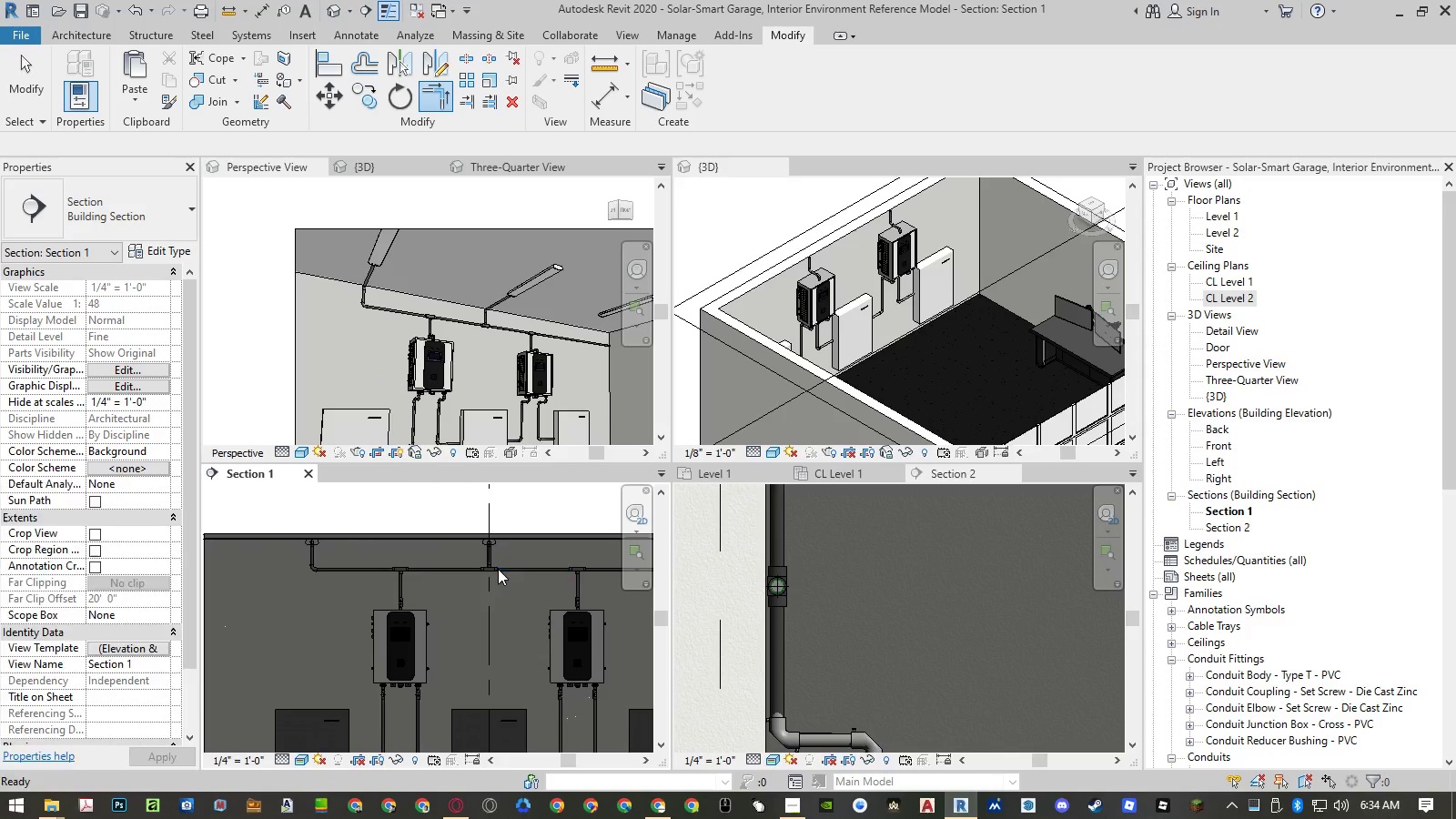 
key(Escape)
 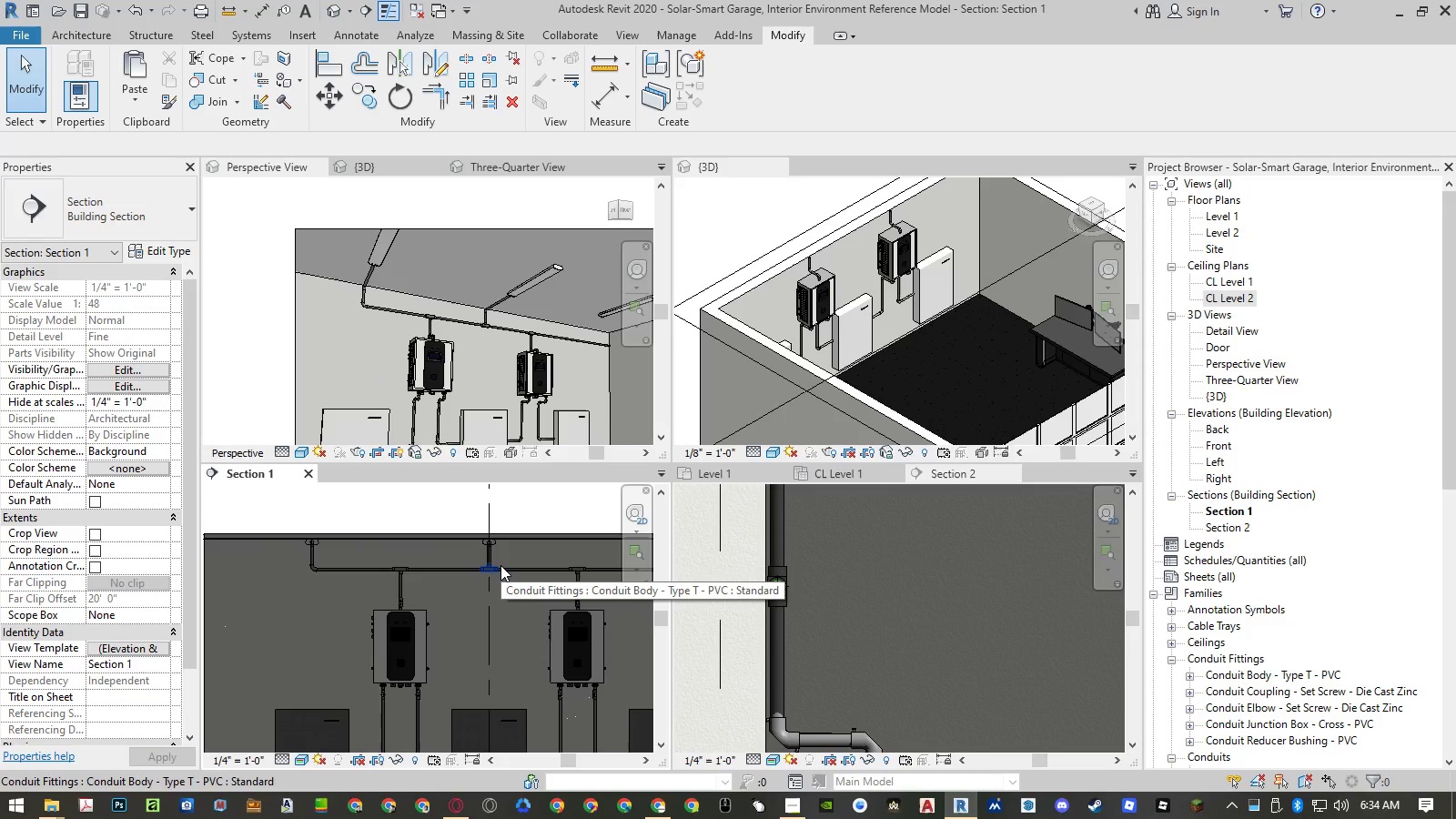 
key(Control+ControlLeft)
 